 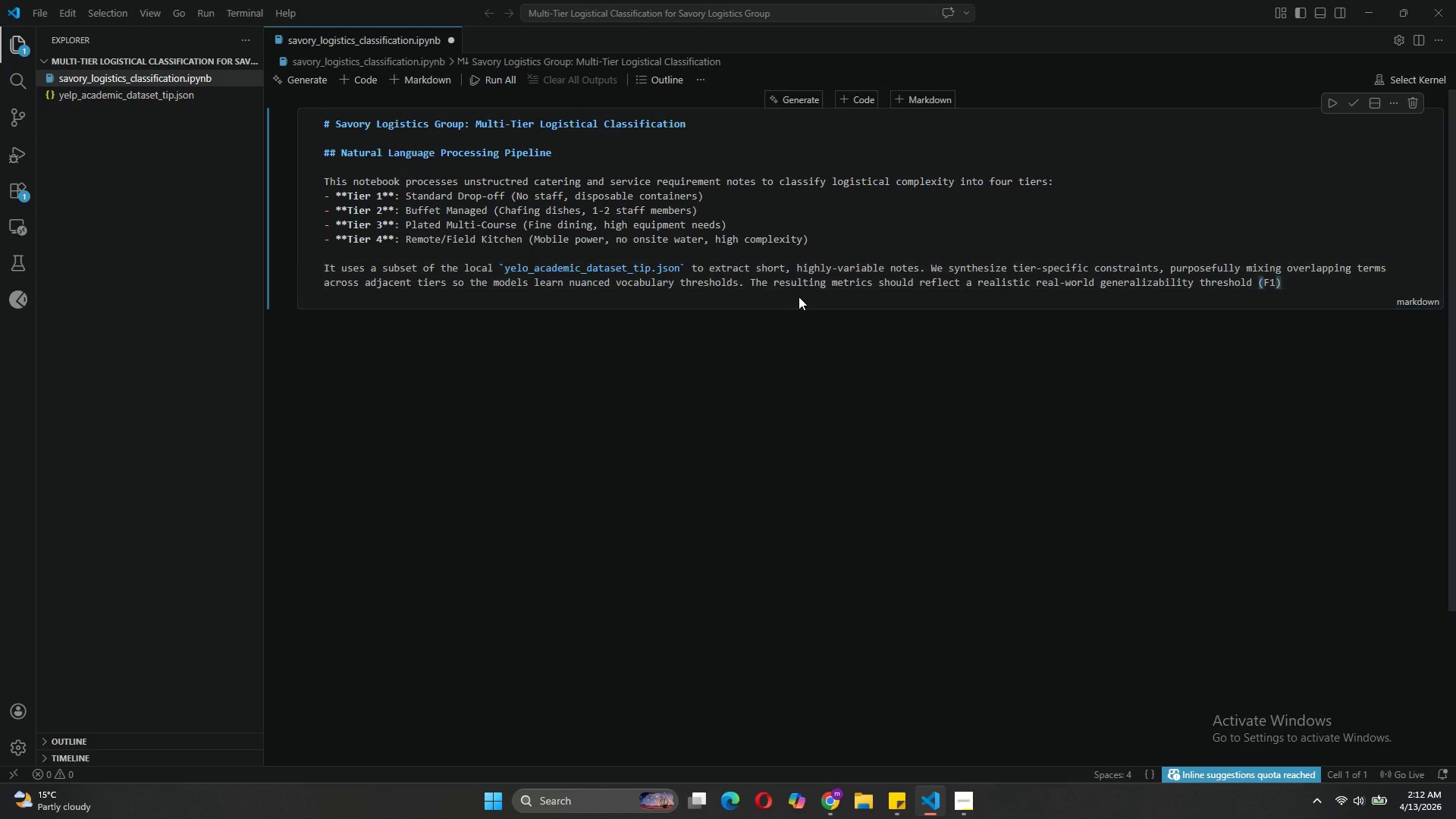 
left_click([799, 297])
 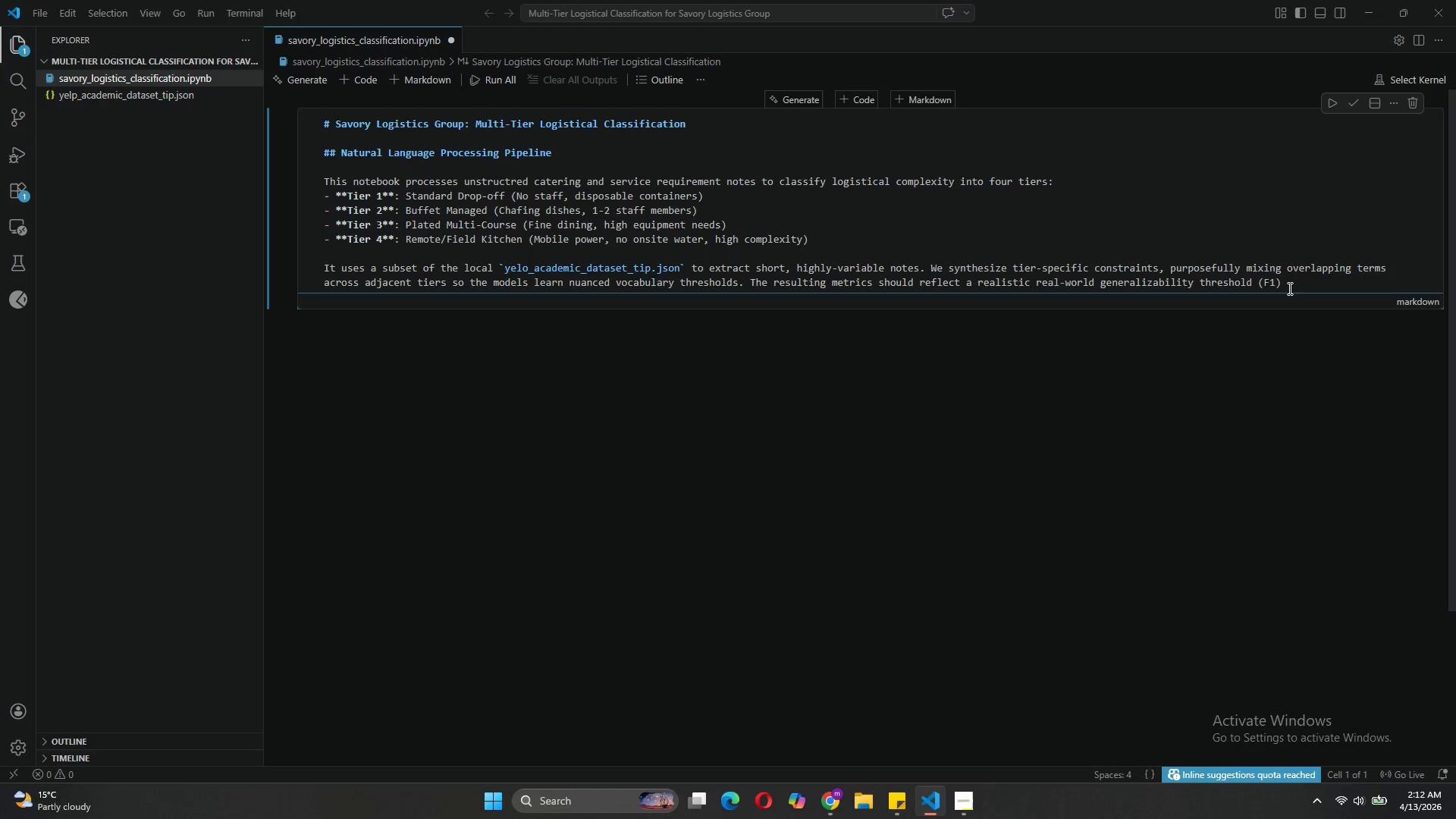 
left_click_drag(start_coordinate=[1288, 287], to_coordinate=[752, 284])
 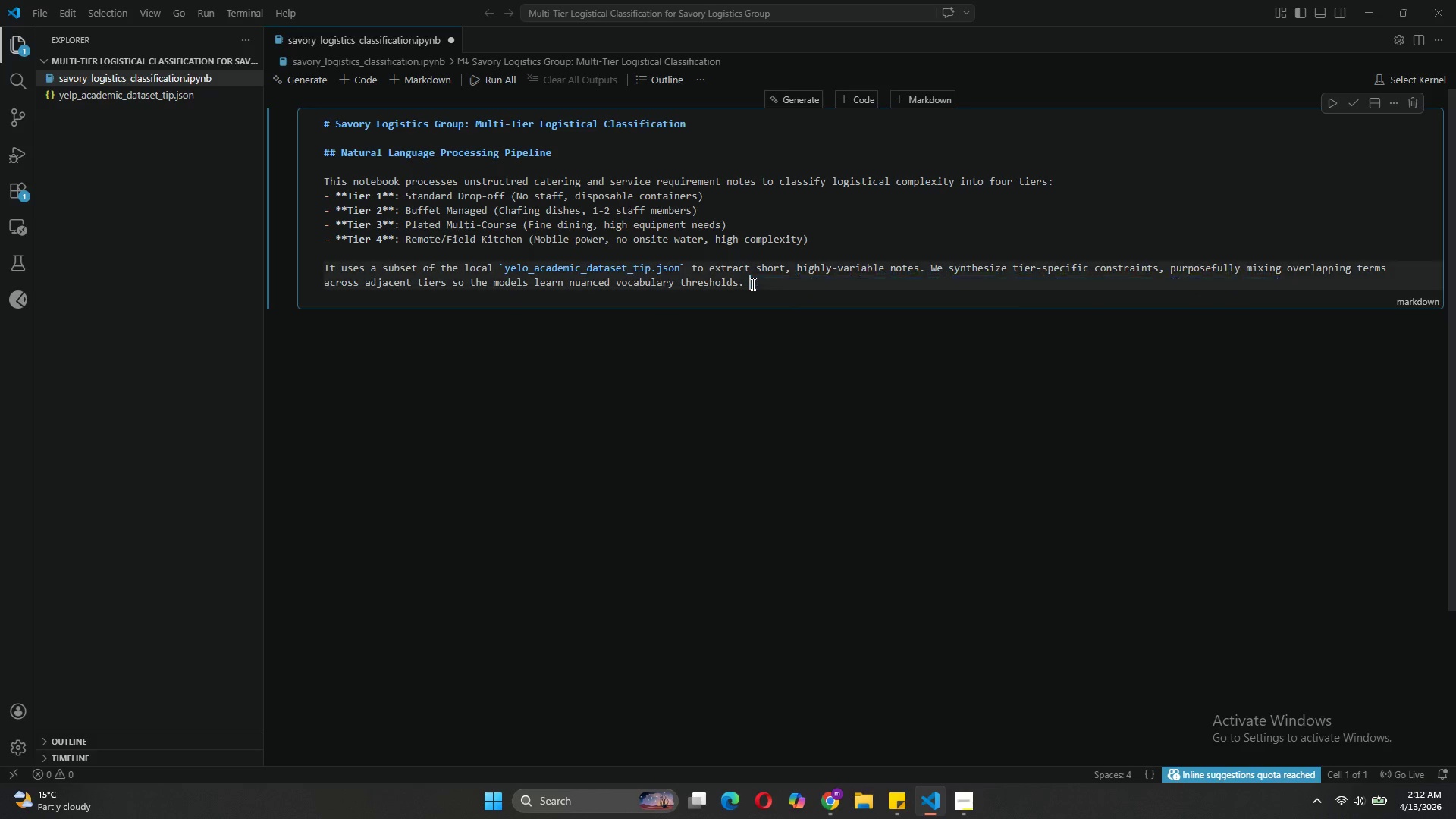 
key(Backspace)
 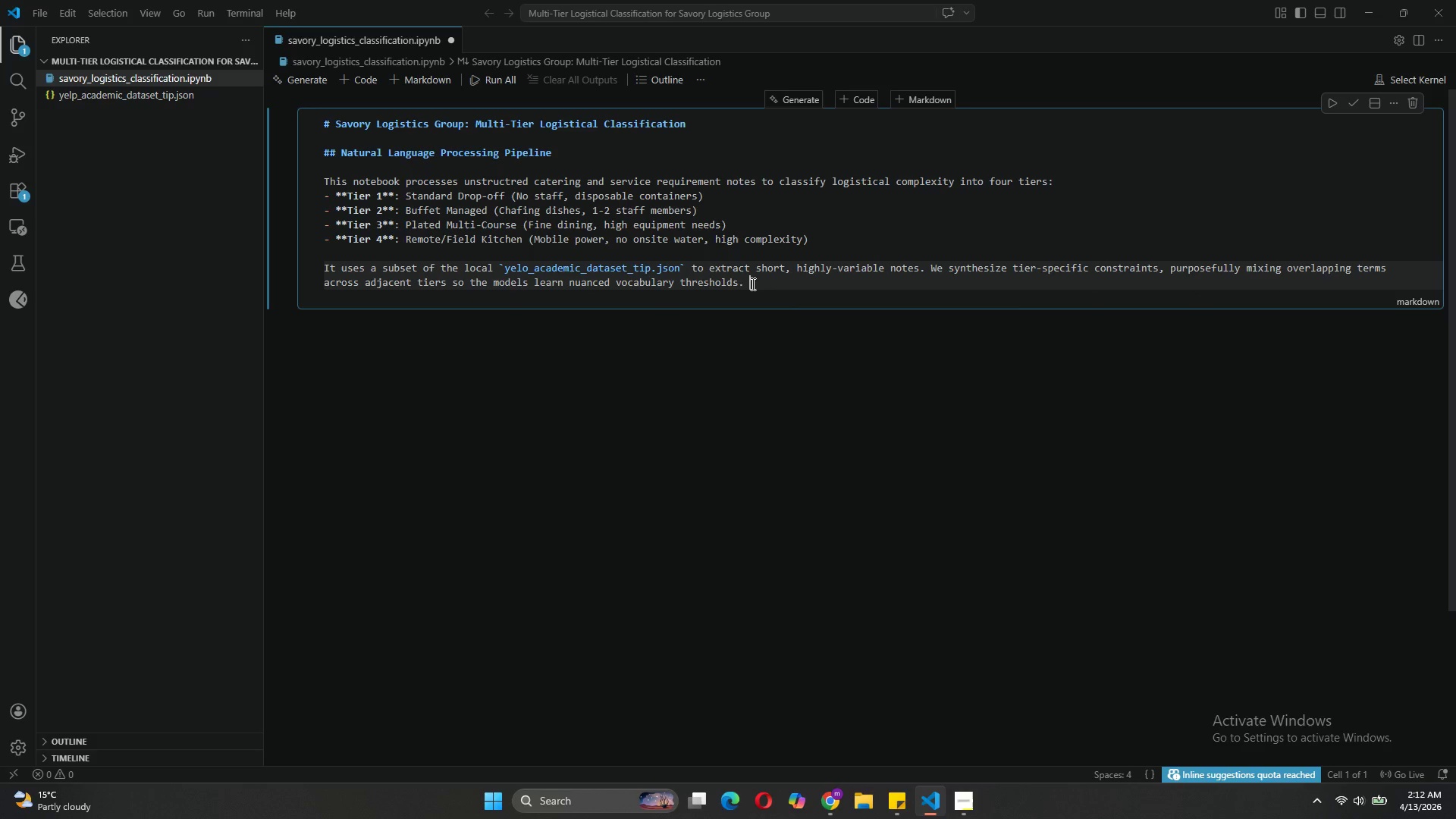 
key(Backspace)
 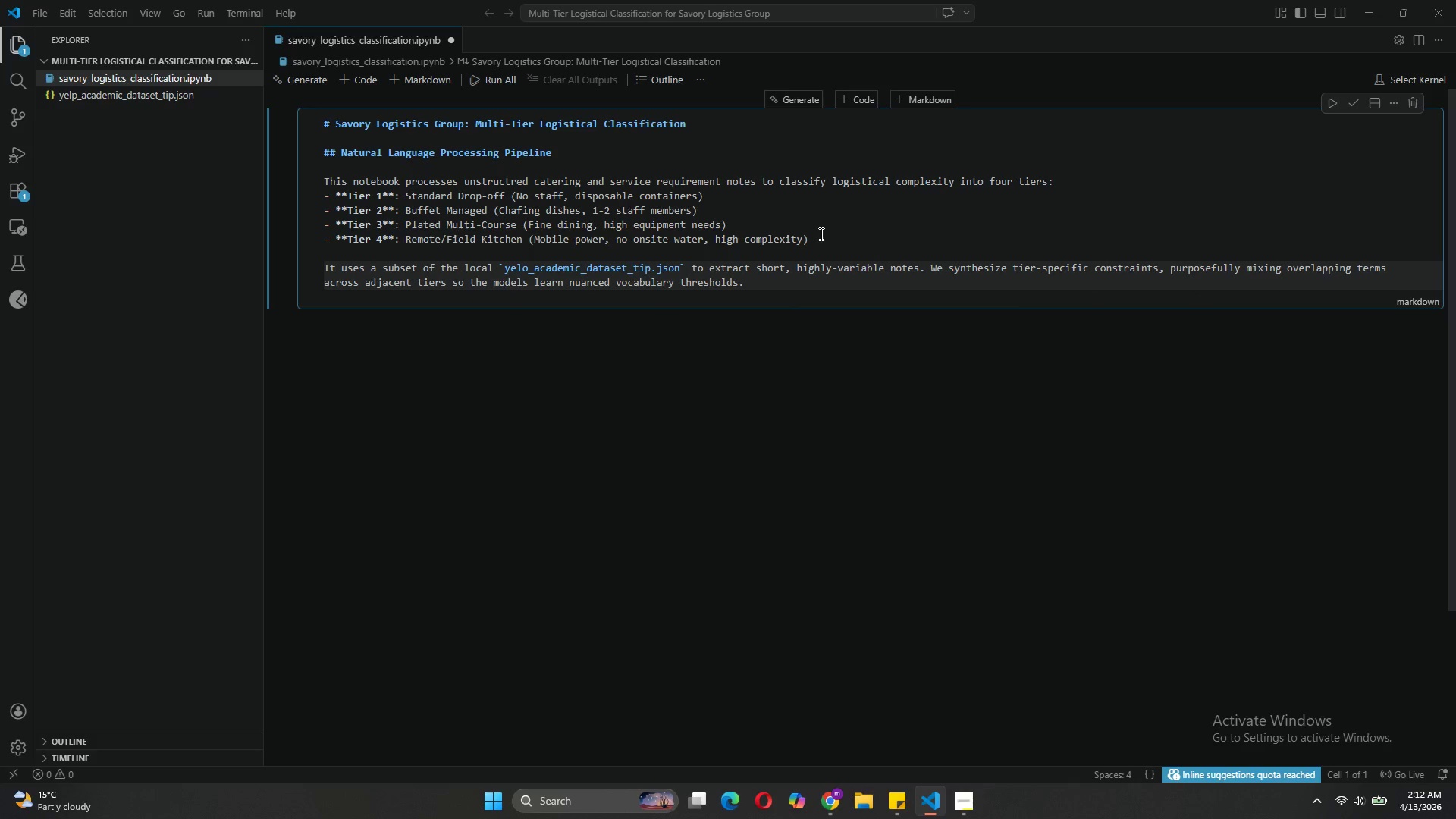 
key(Enter)
 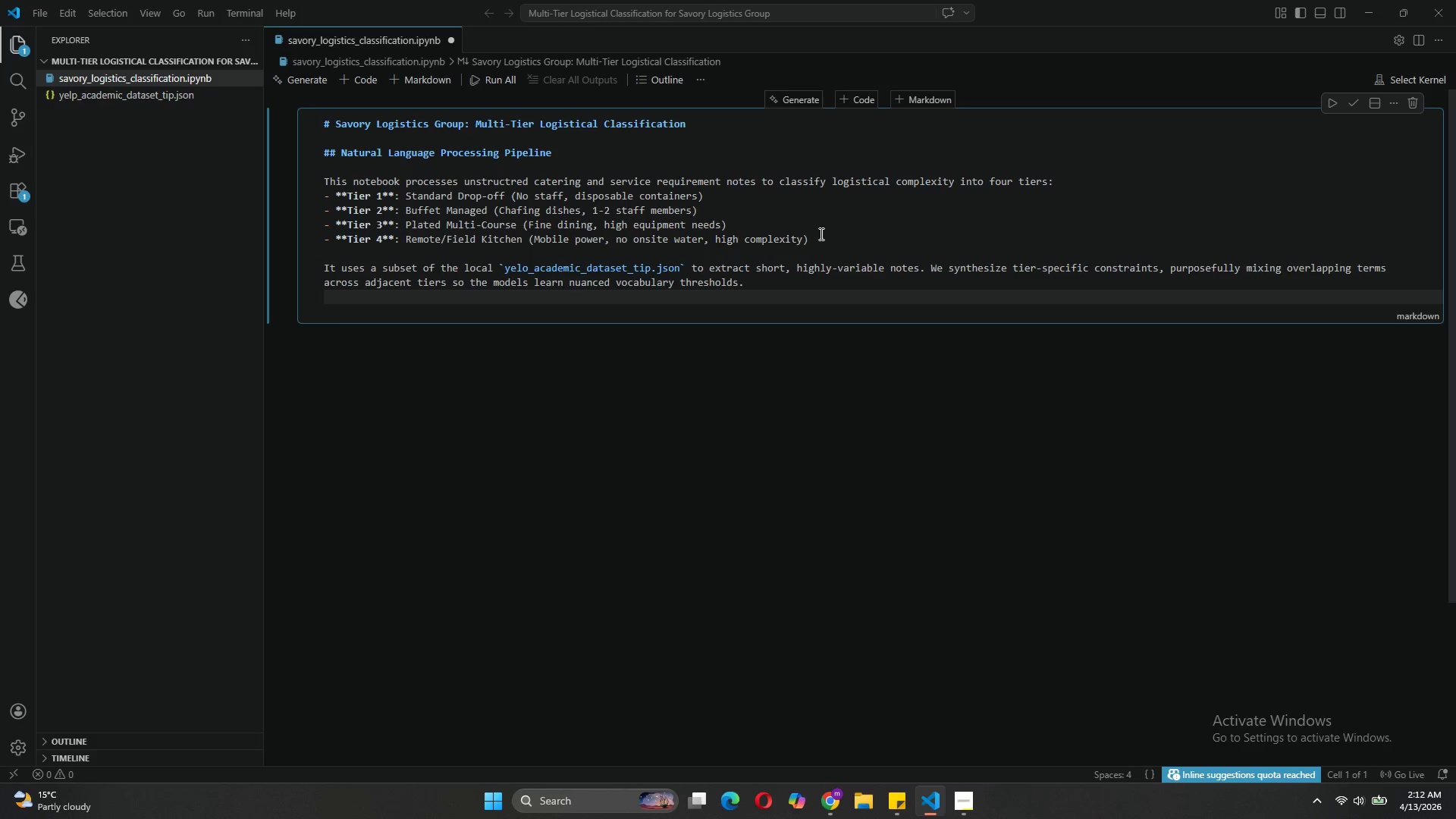 
key(Enter)
 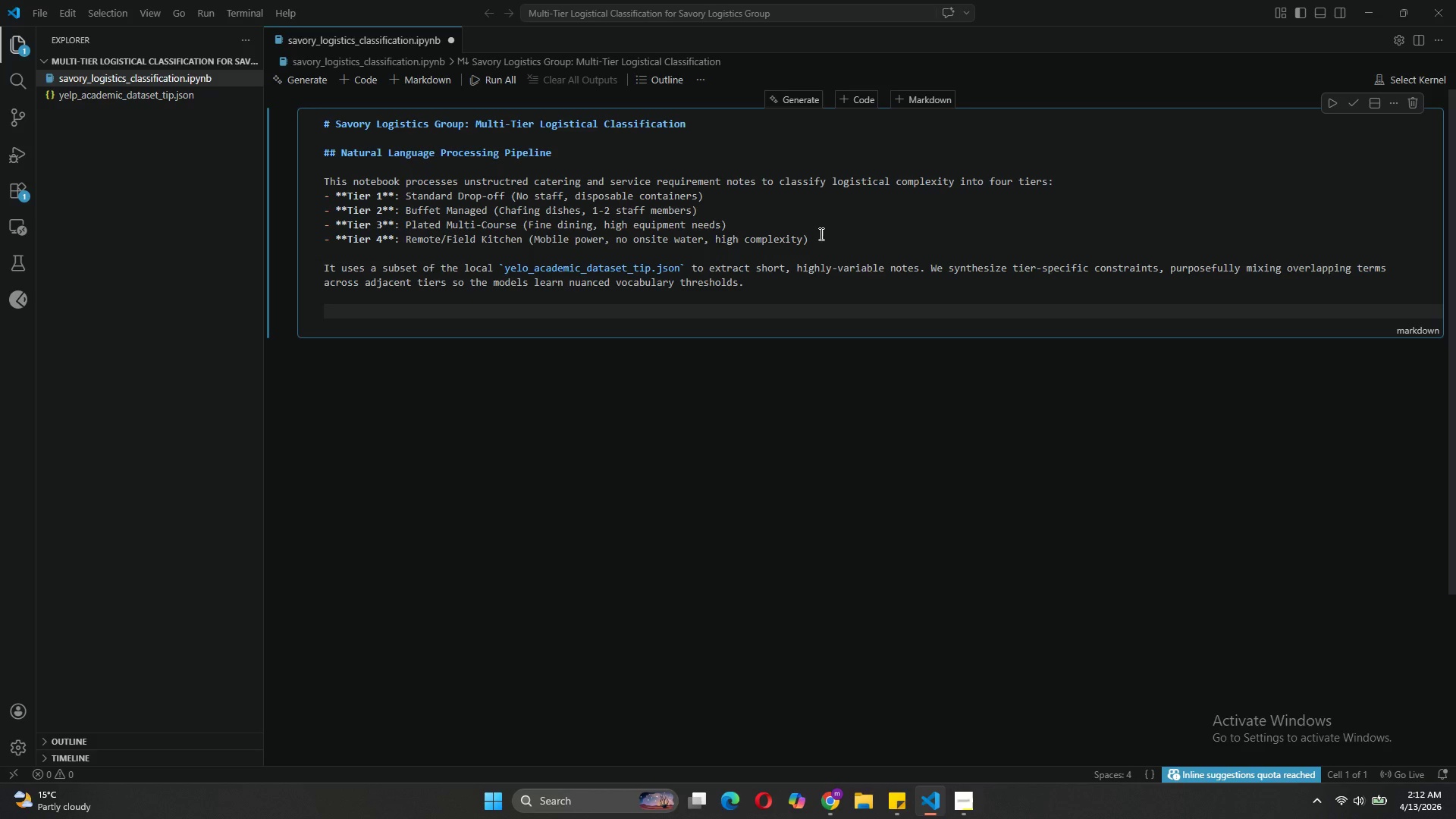 
type(Link to the dataset: )
 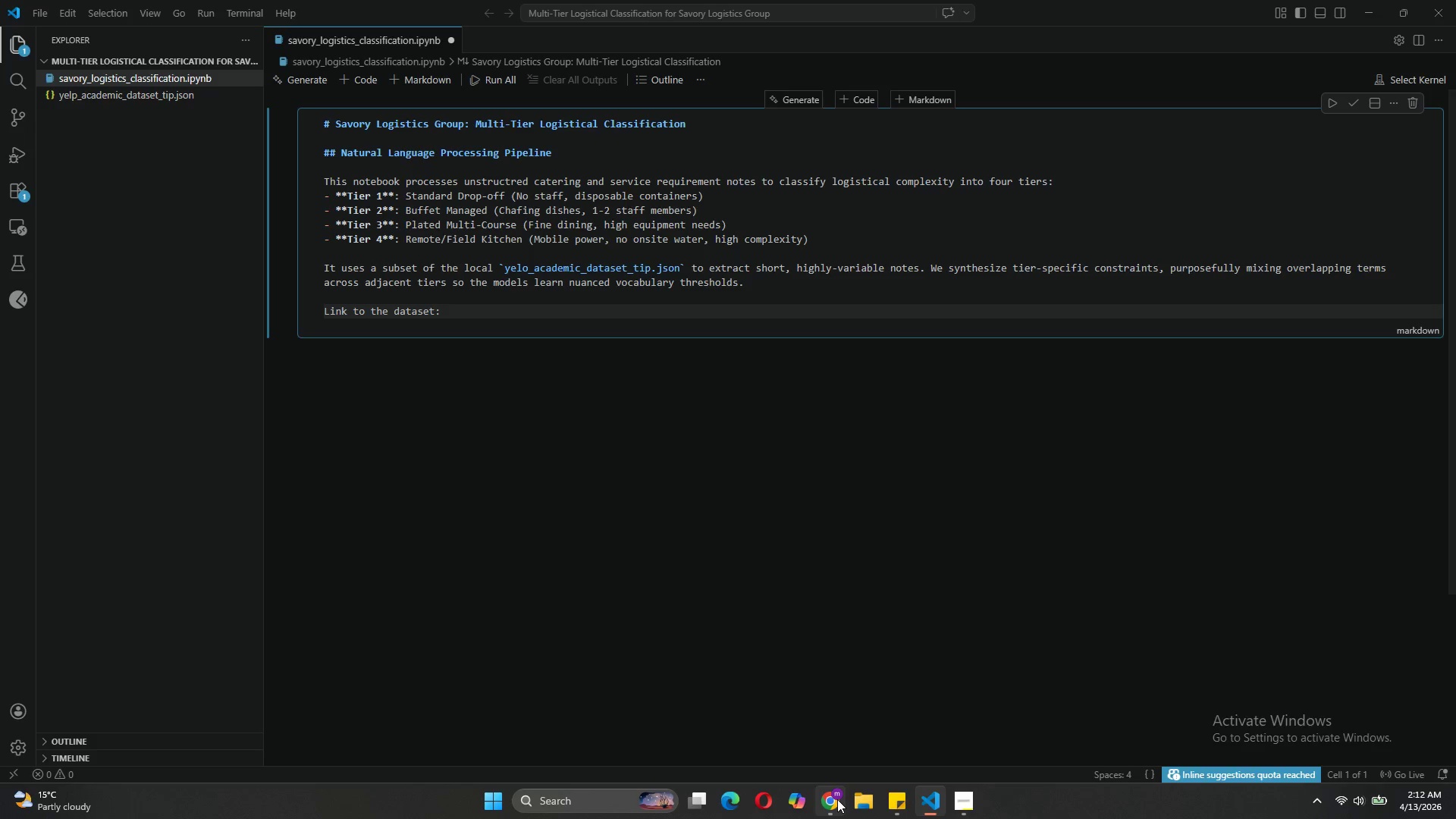 
left_click([830, 746])
 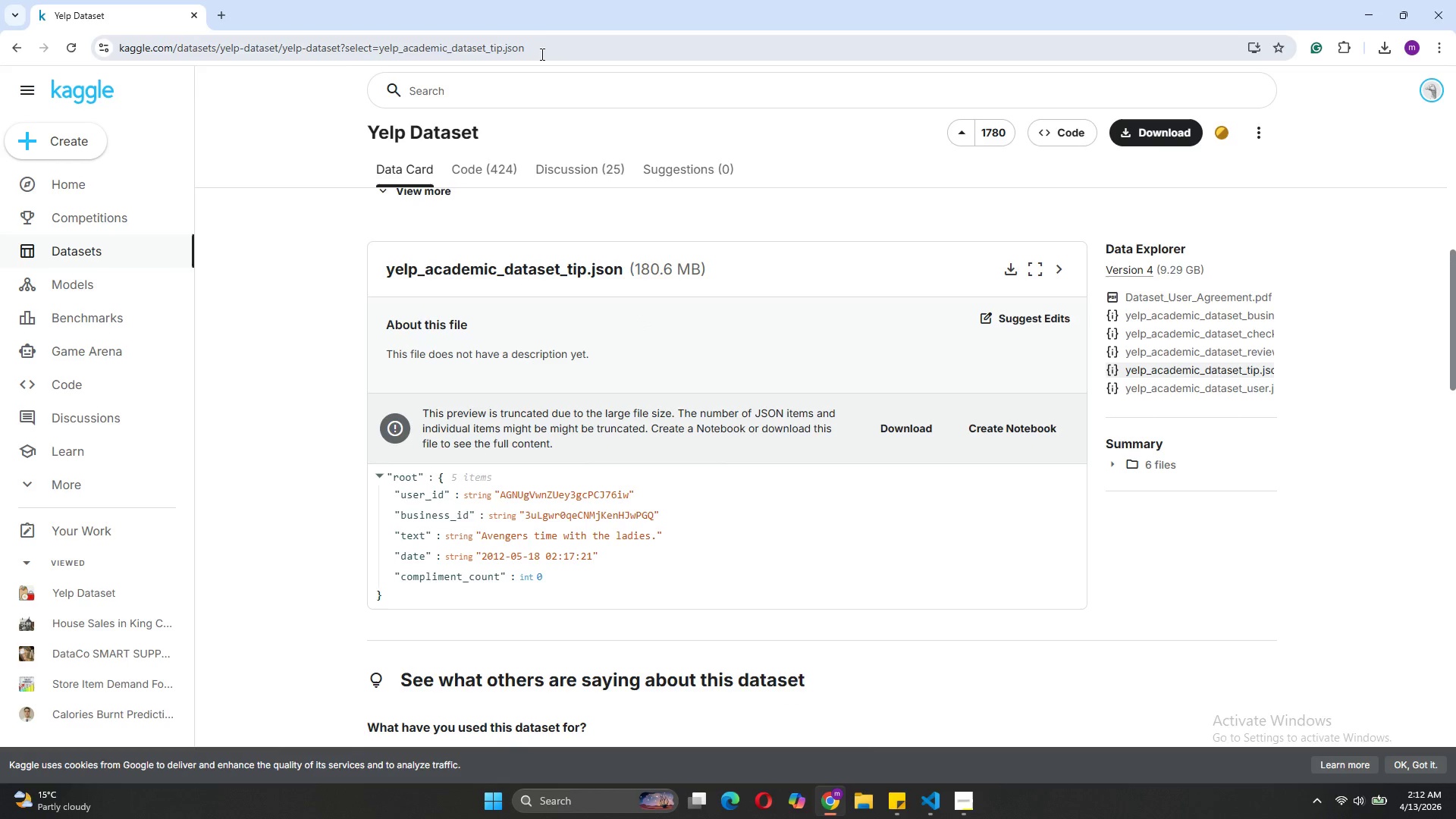 
left_click([538, 50])
 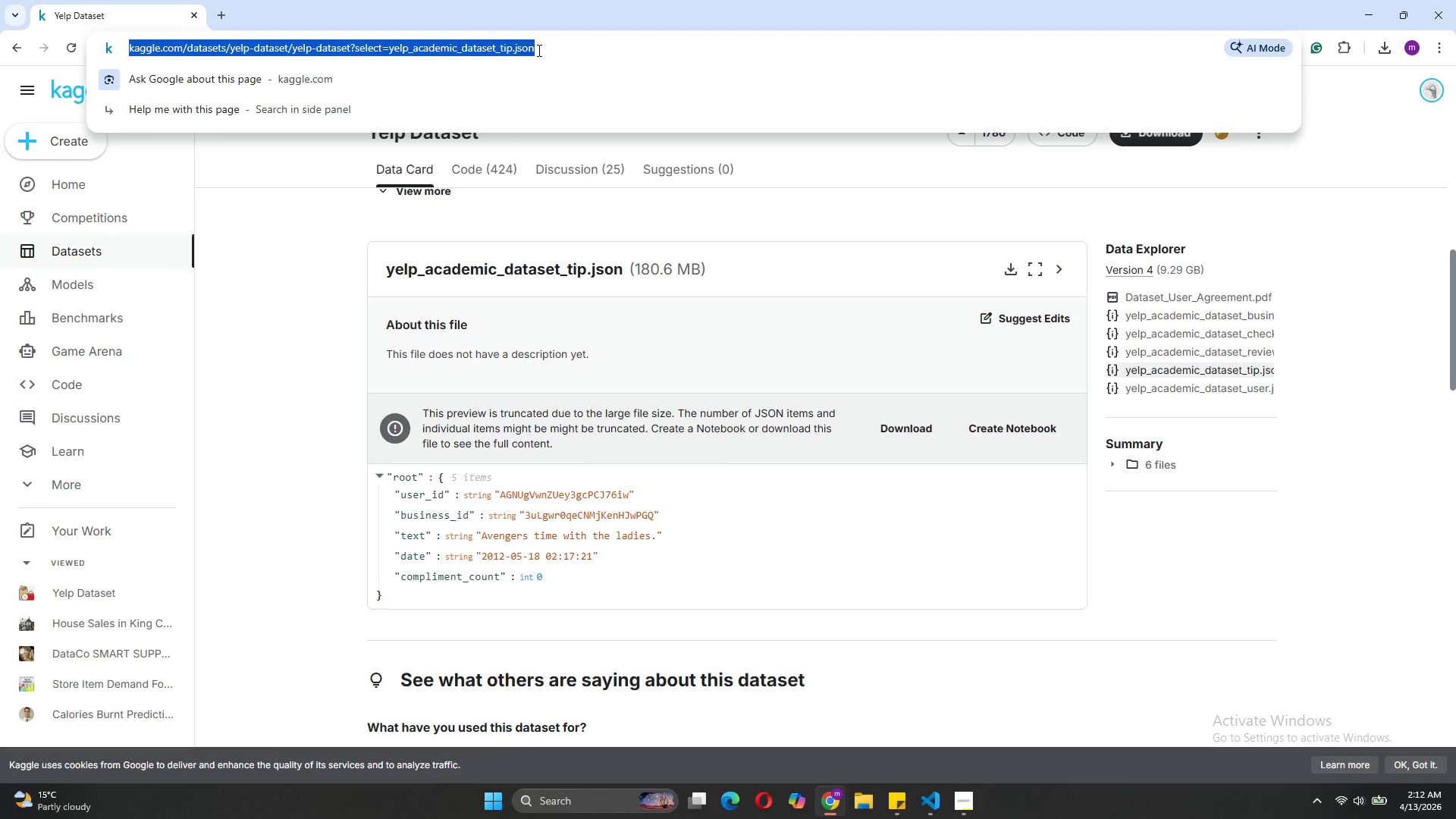 
key(Control+C)
 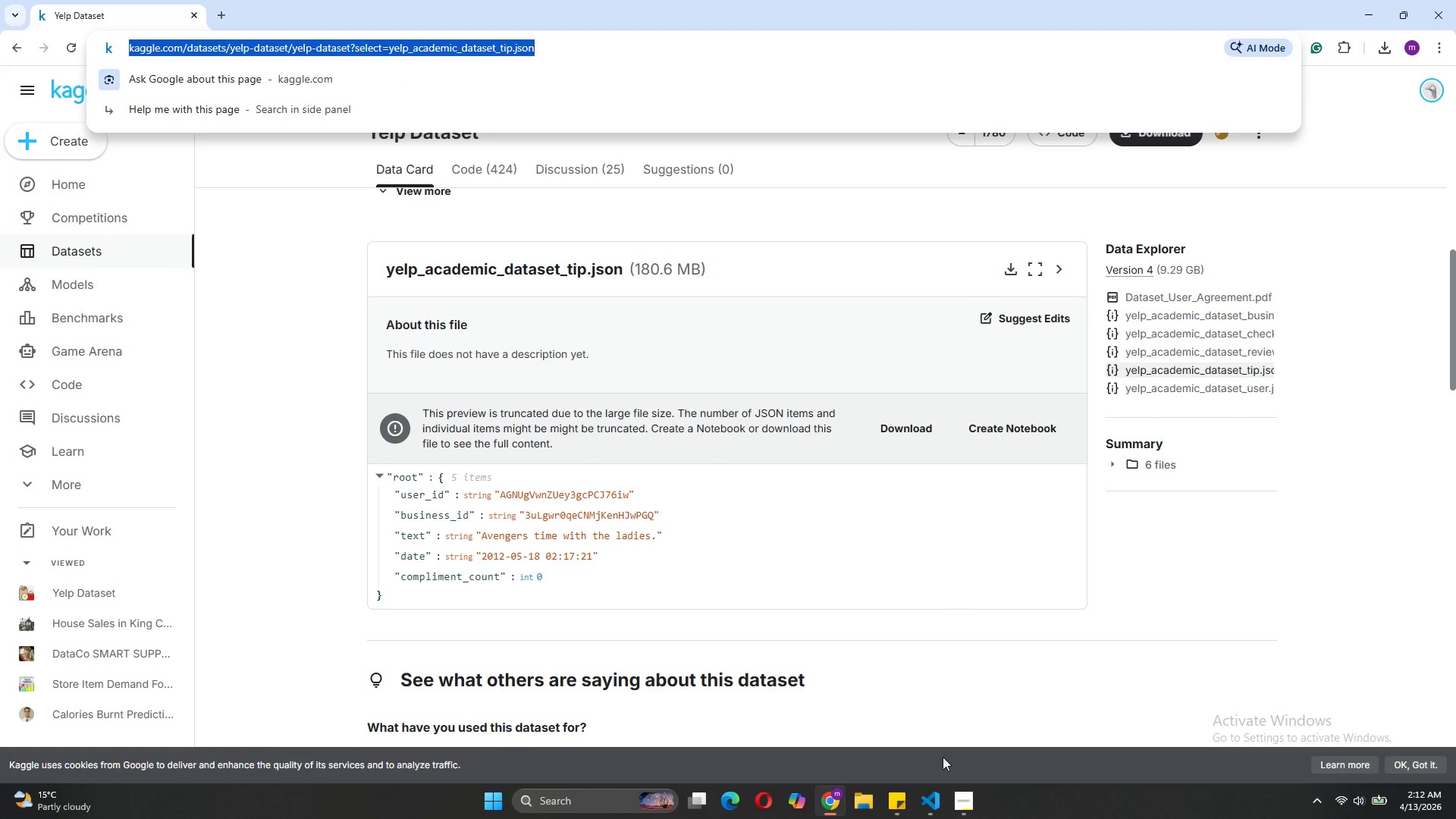 
left_click([927, 800])
 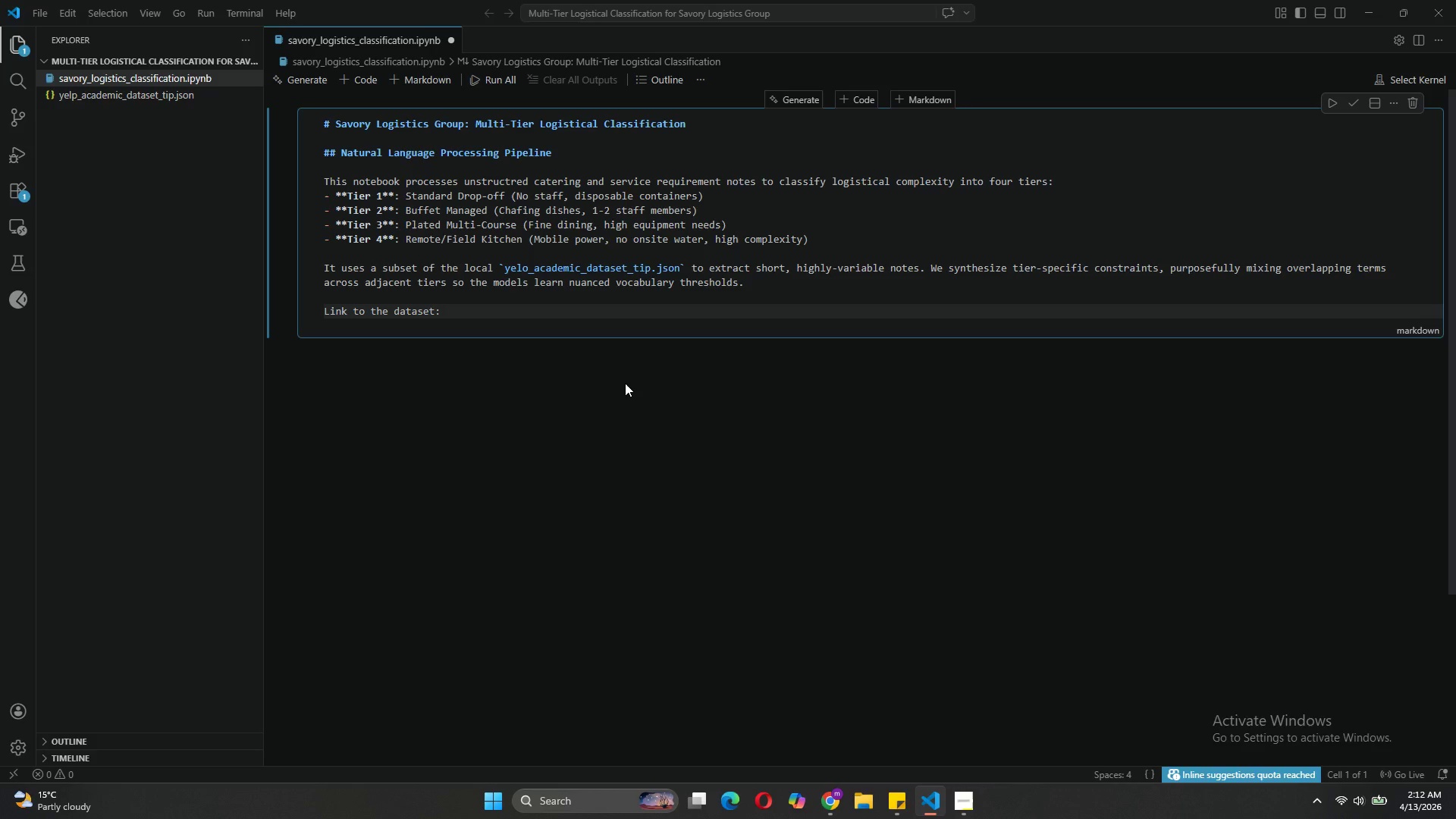 
key(Control+V)
 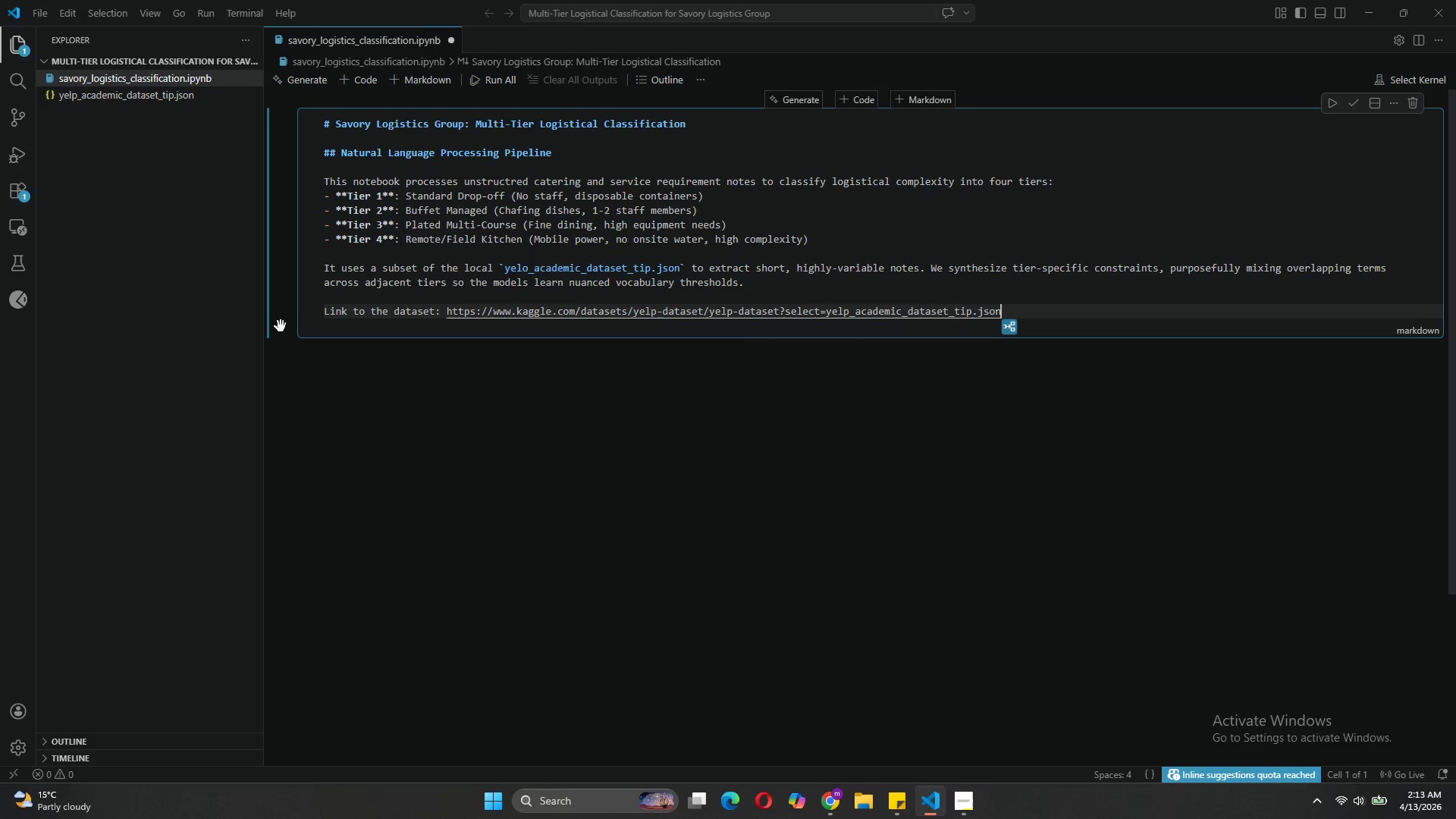 
left_click([328, 305])
 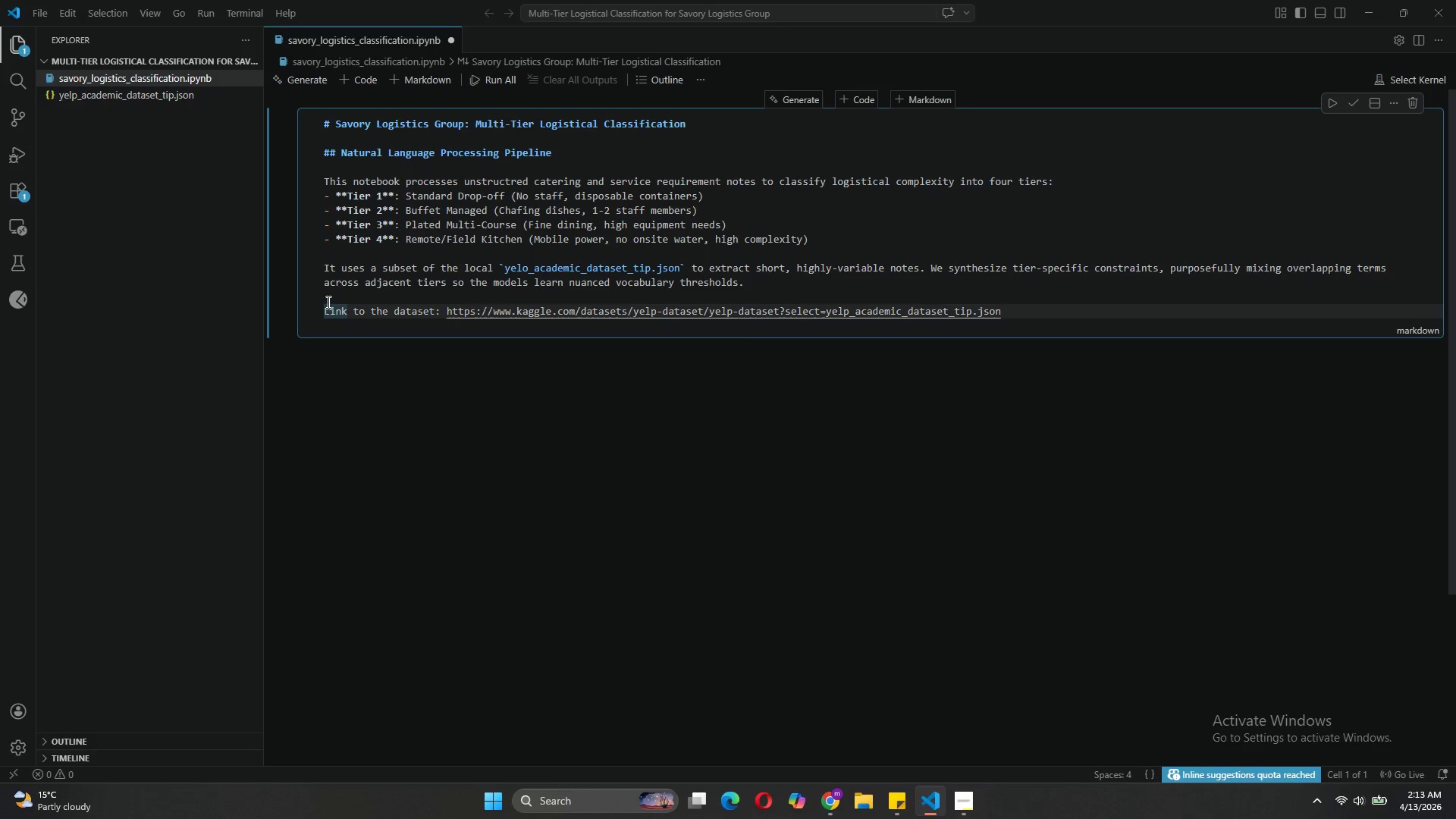 
left_click([327, 302])
 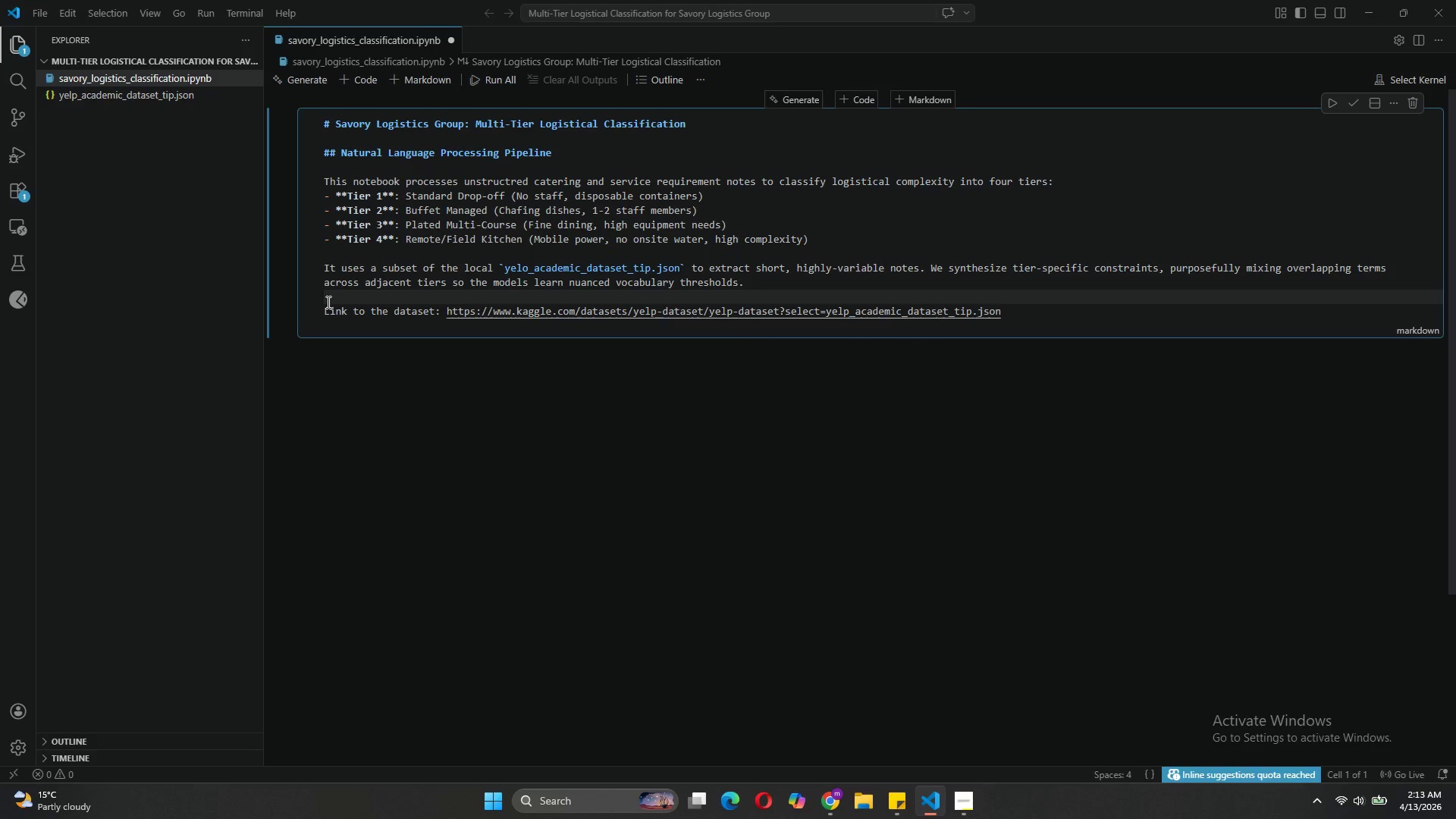 
key(Shift+ShiftLeft)
 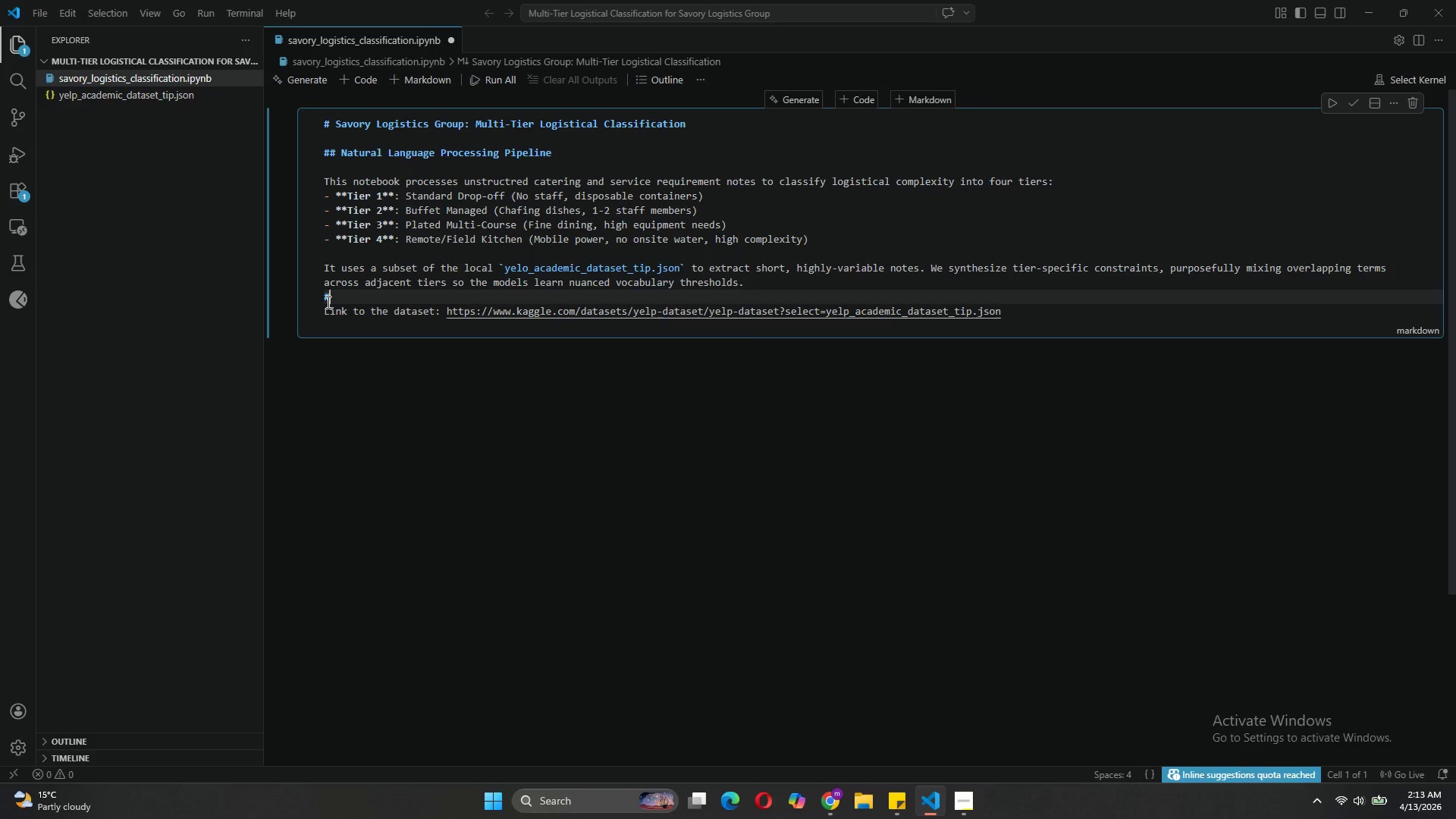 
key(Shift+3)
 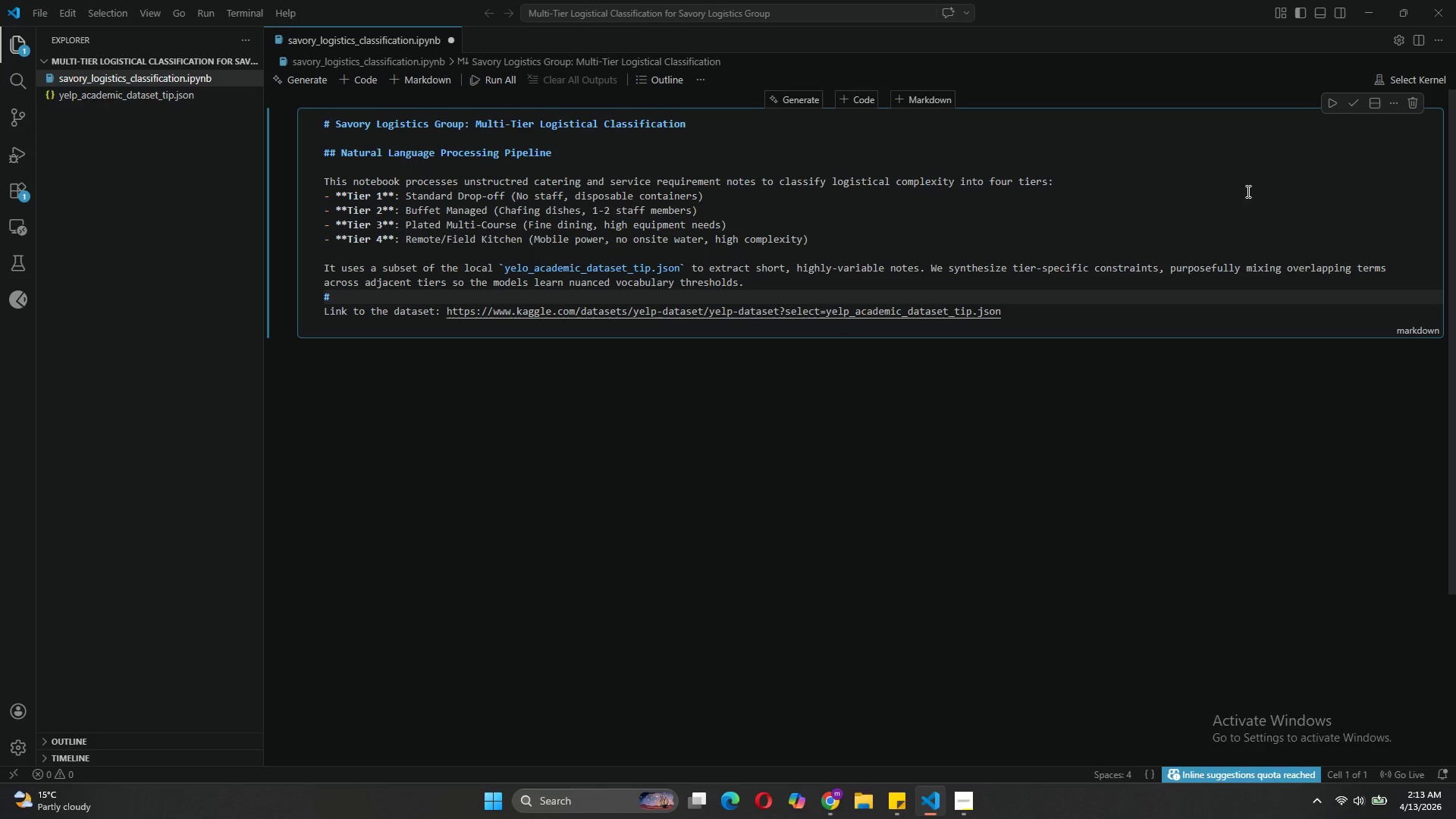 
left_click([1361, 101])
 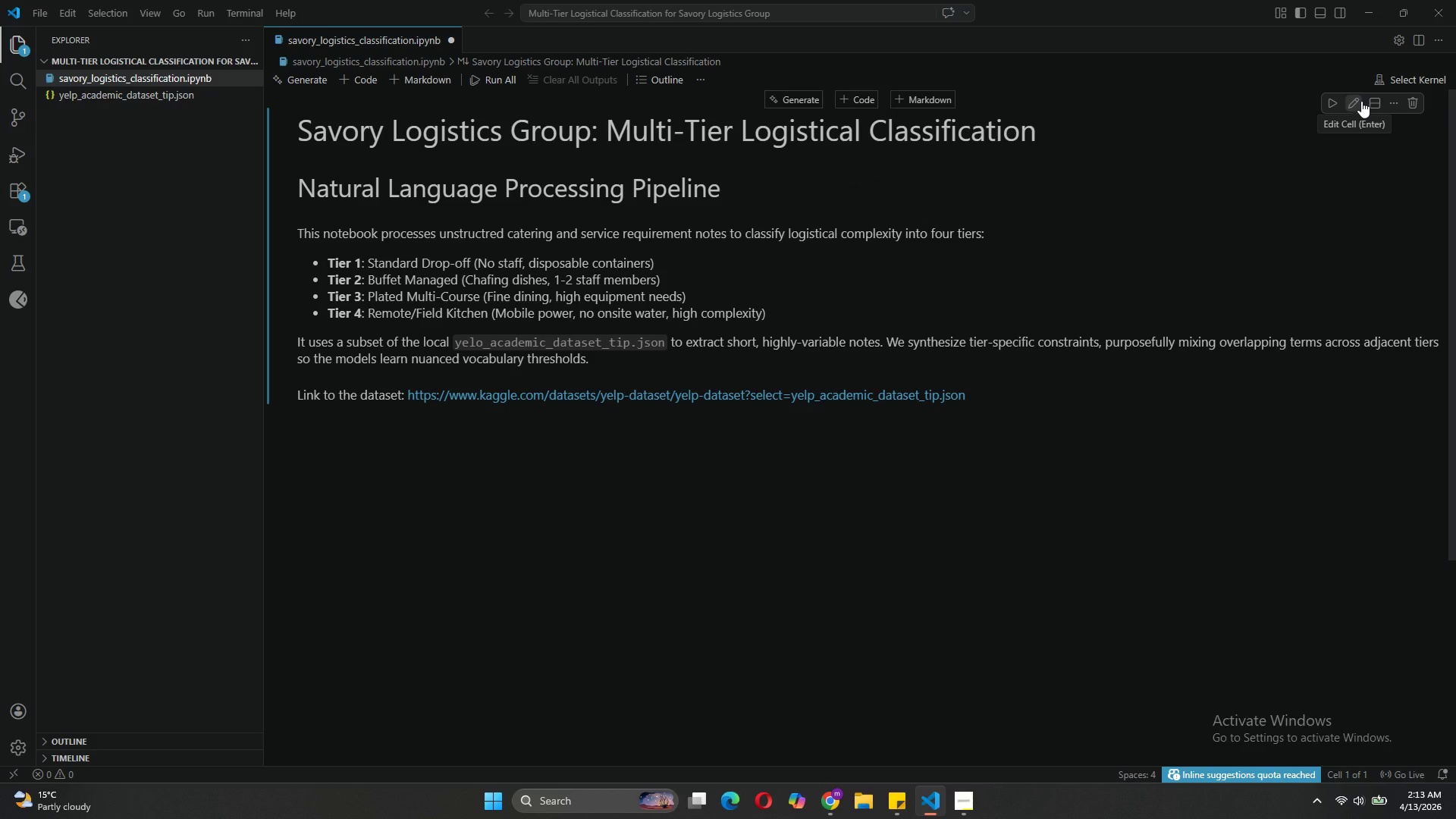 
wait(28.14)
 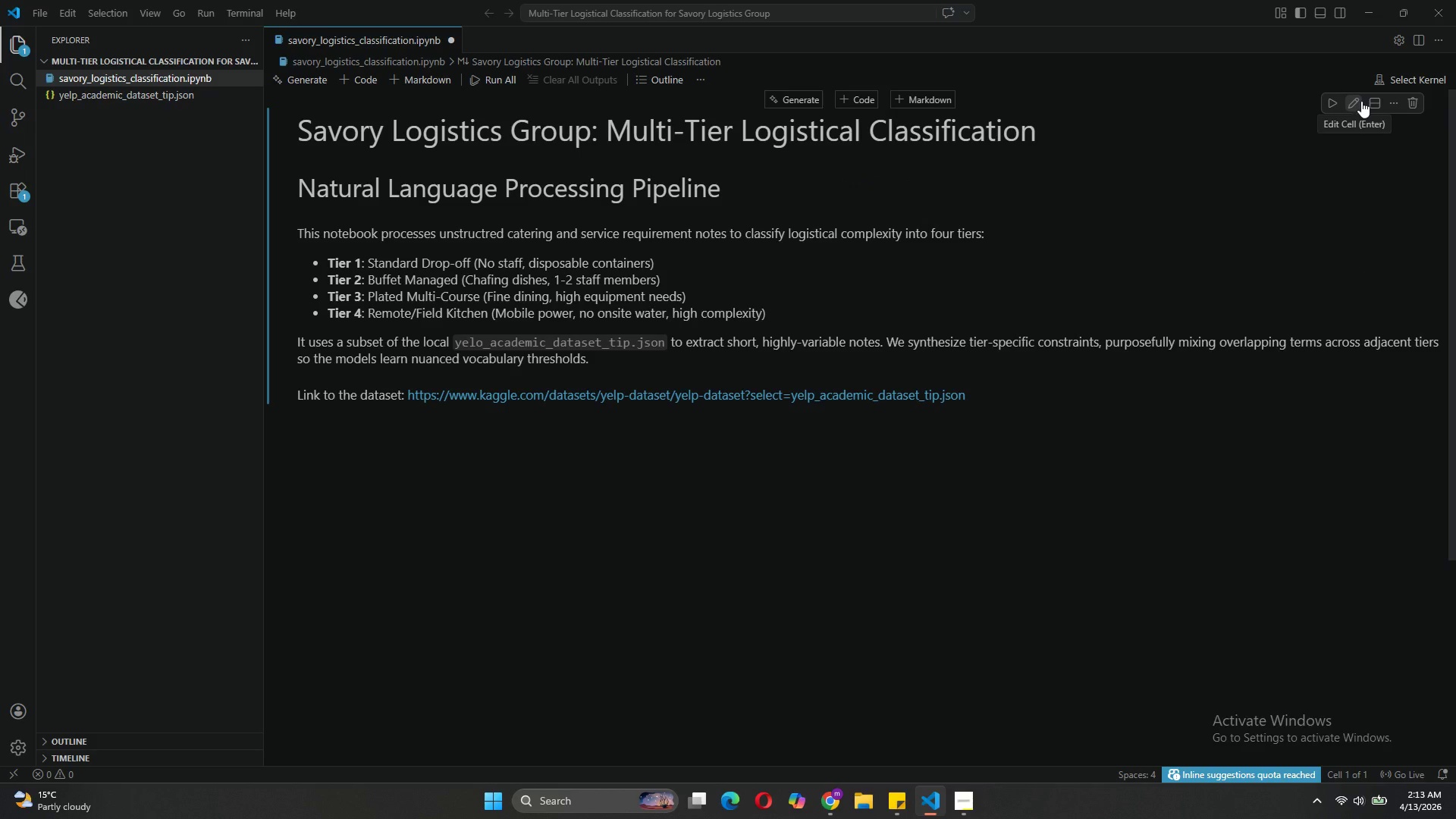 
left_click([876, 265])
 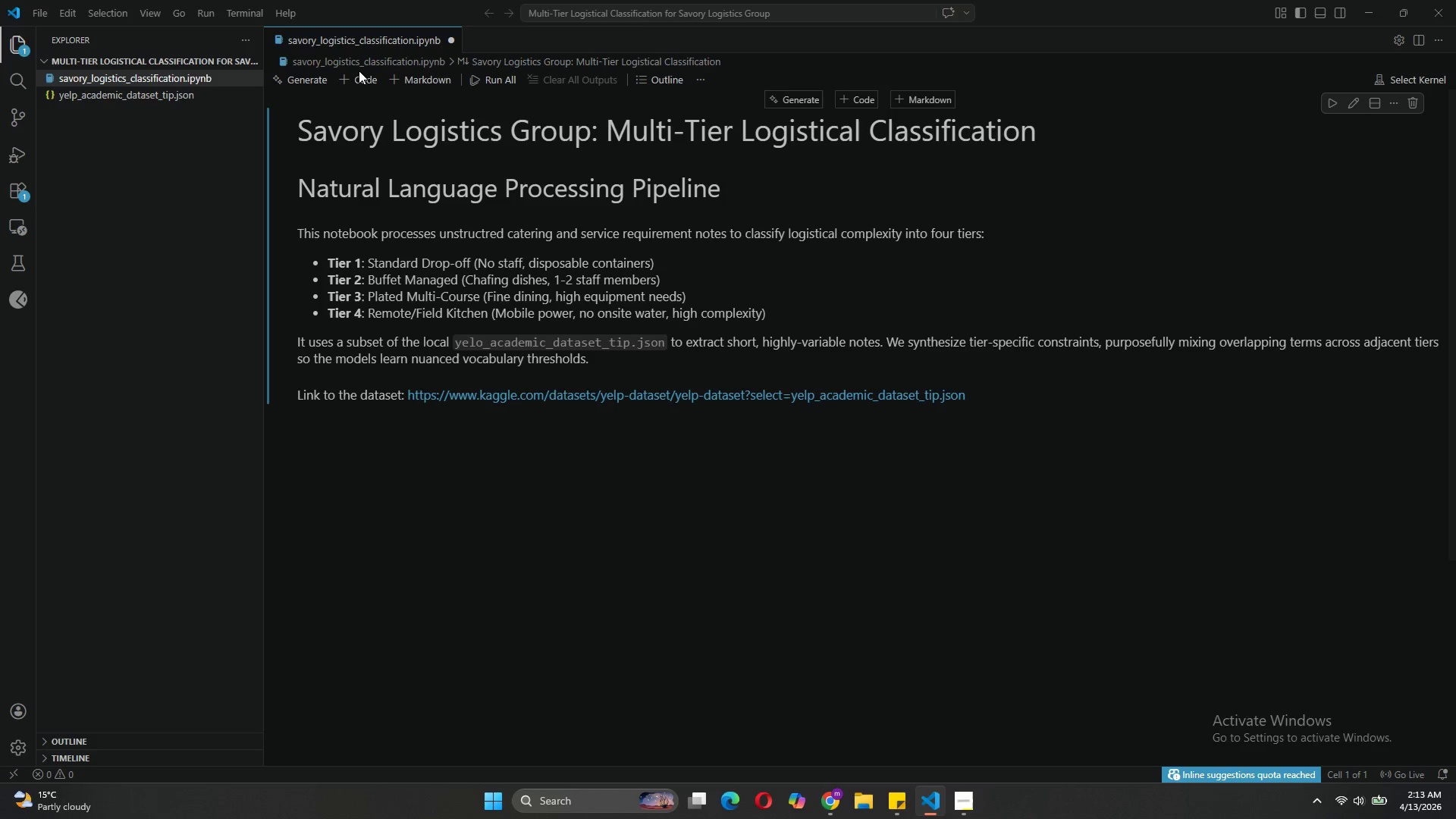 
left_click([356, 86])
 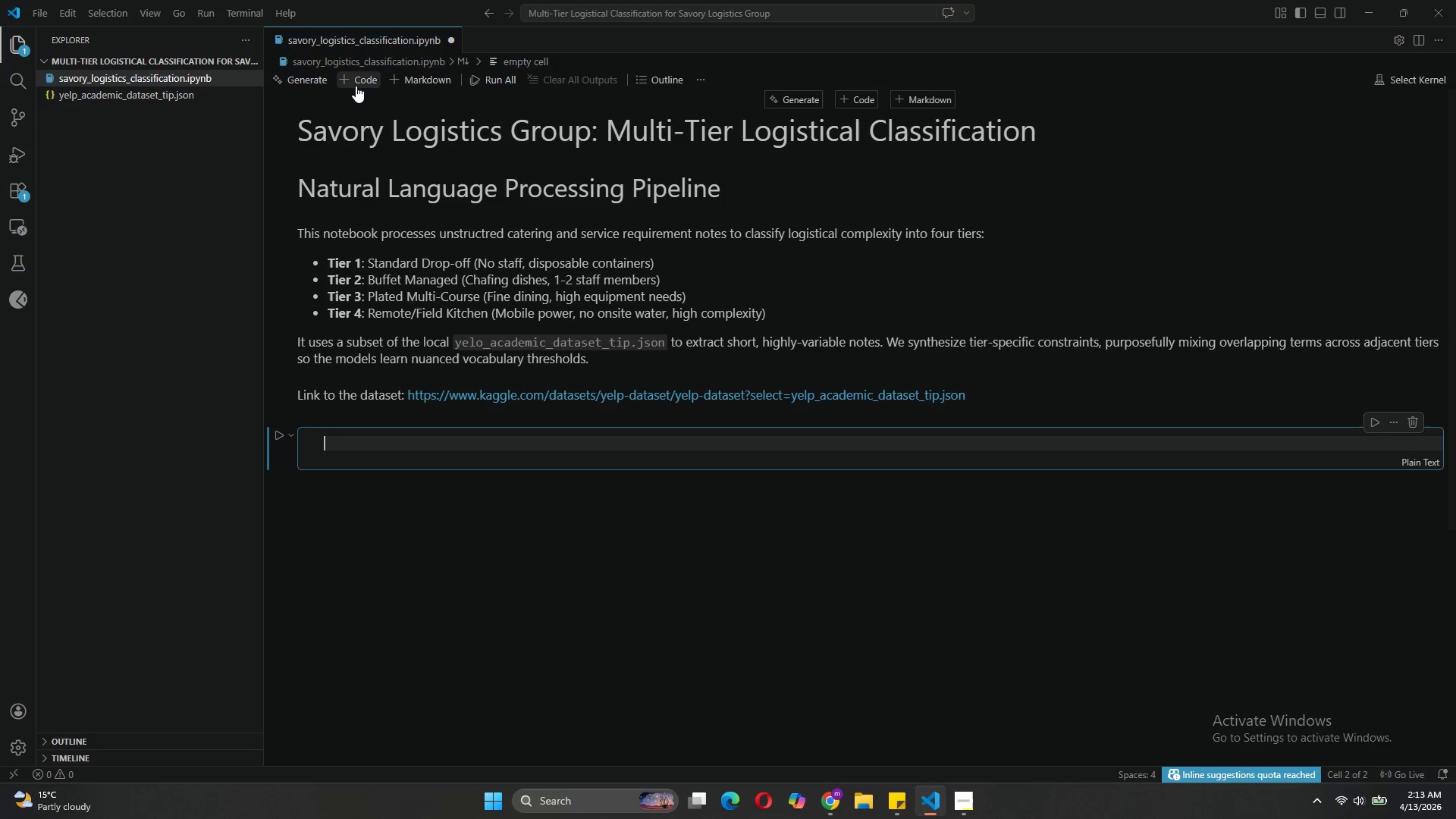 
type(import )
 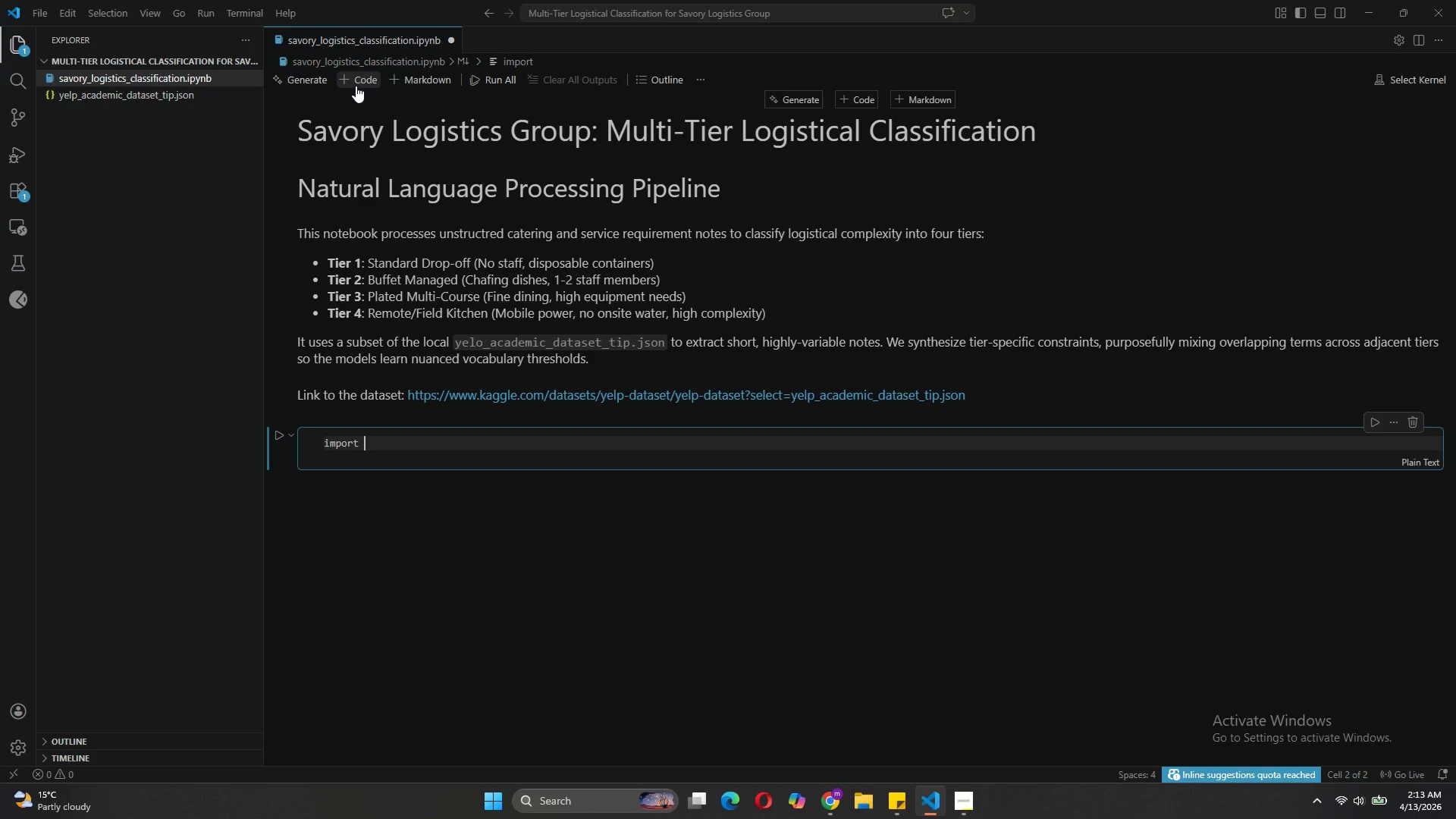 
type(warnings)
 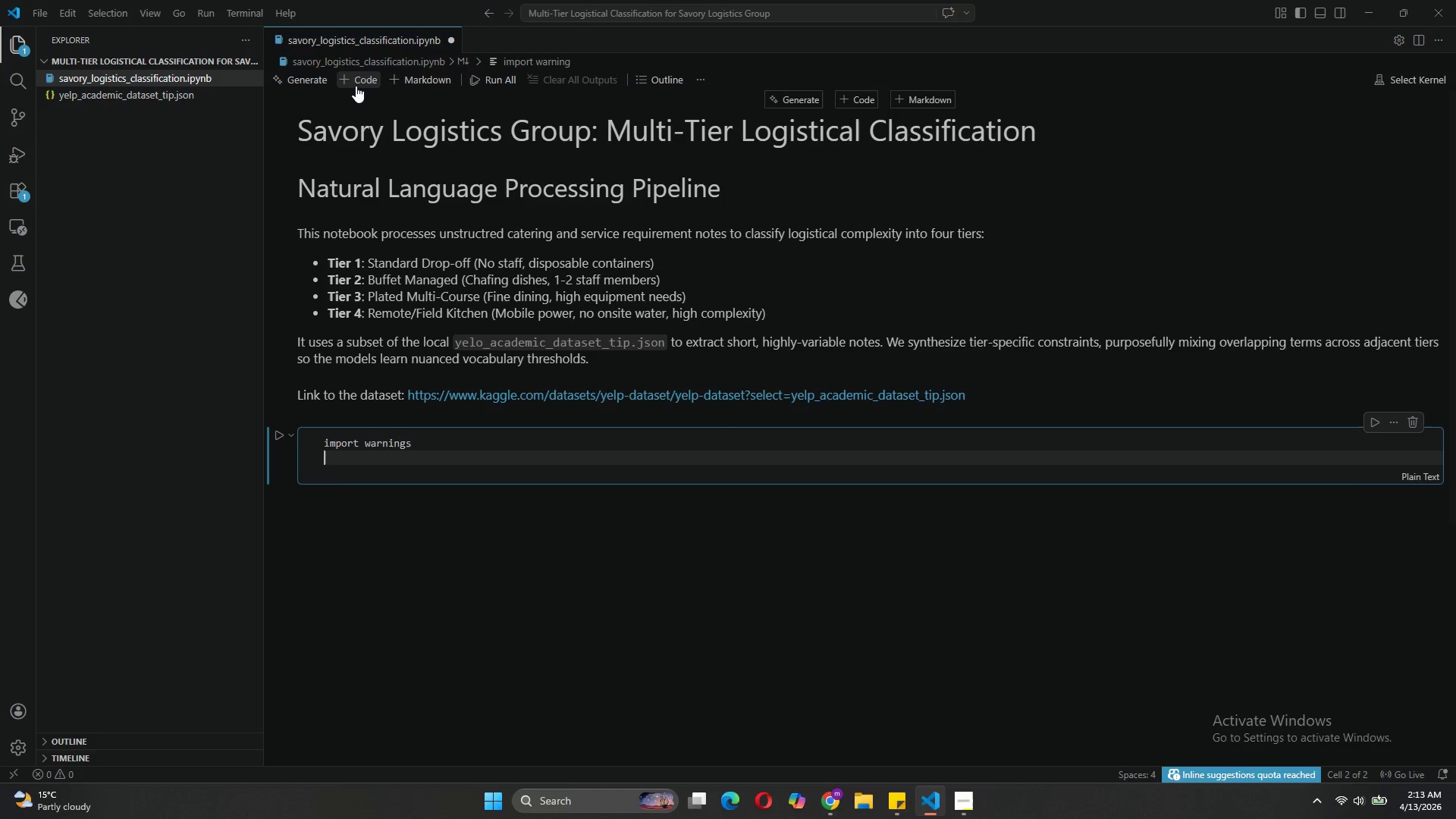 
key(Enter)
 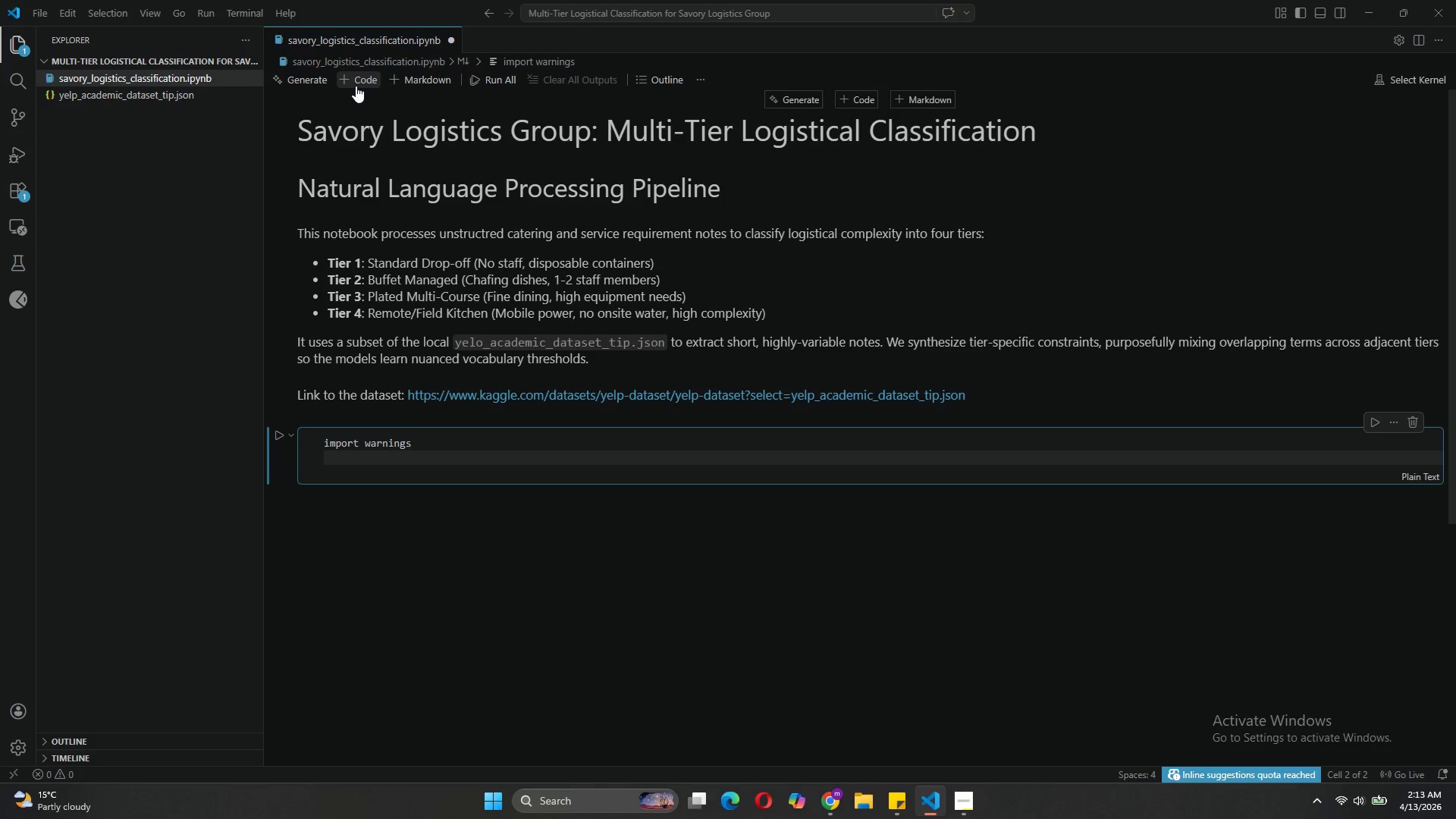 
type(e)
key(Backspace)
type(warnings.filterwarnings('ignore')
 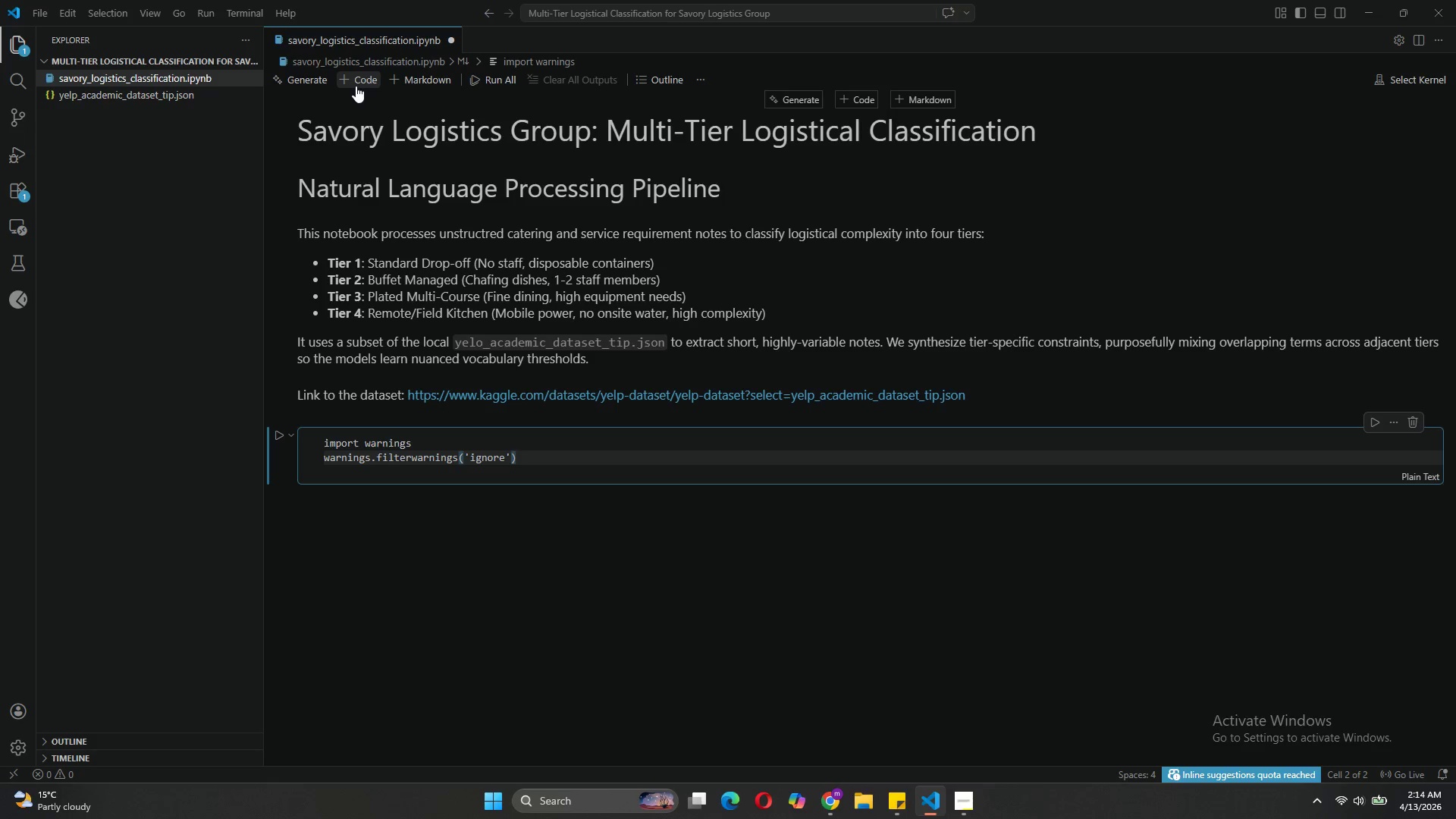 
wait(5.09)
 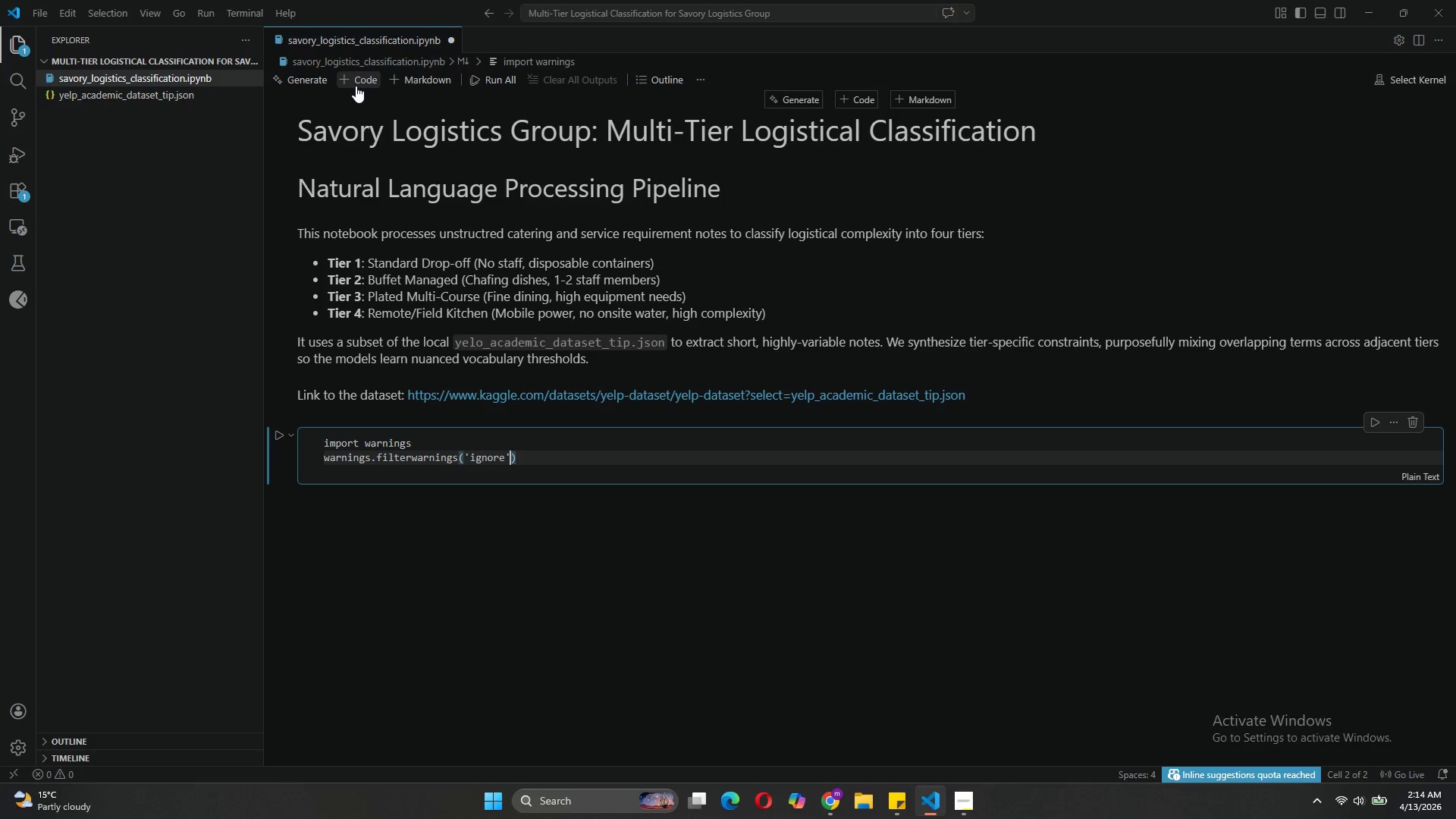 
key(ArrowRight)
 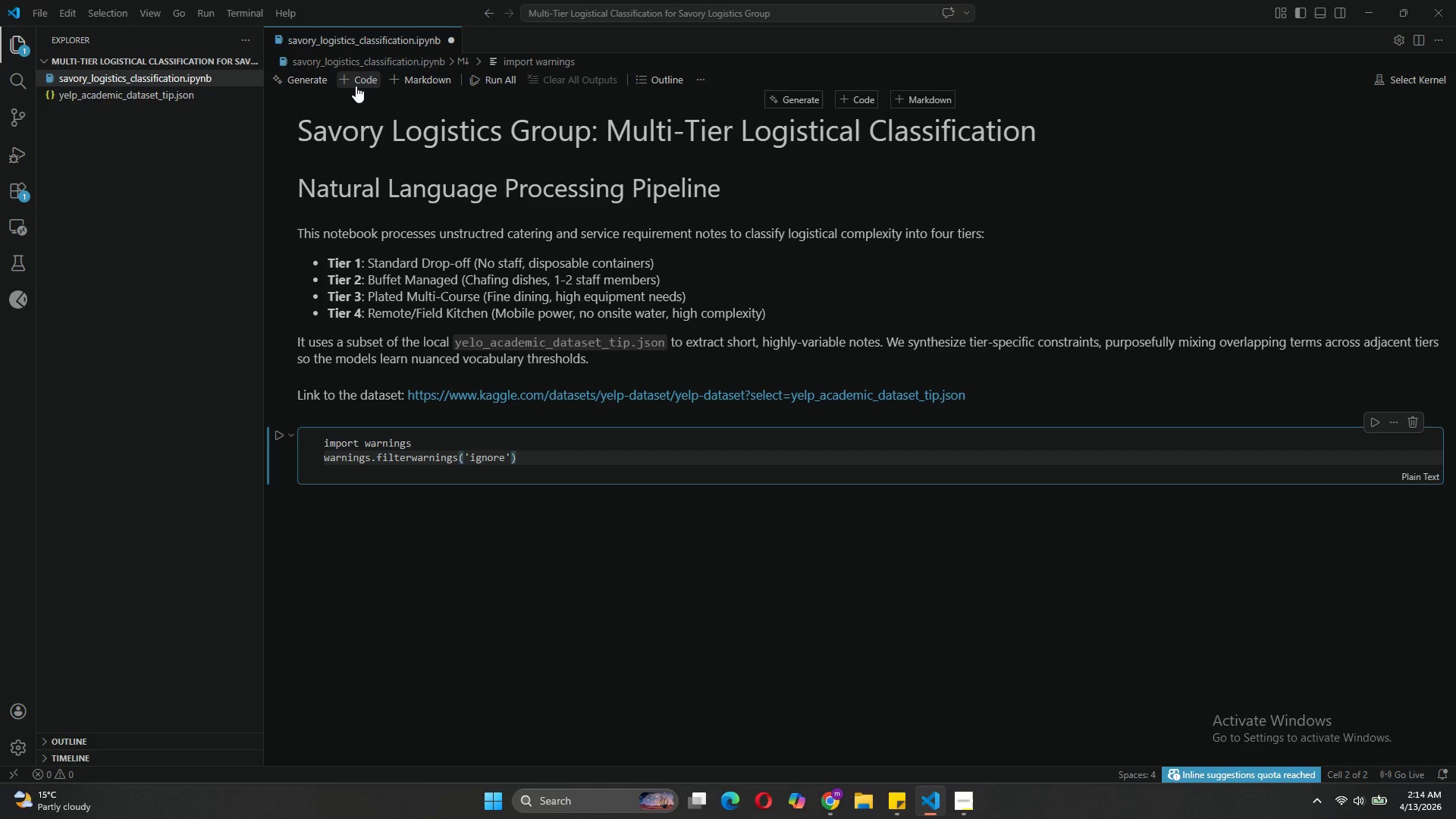 
key(Enter)
 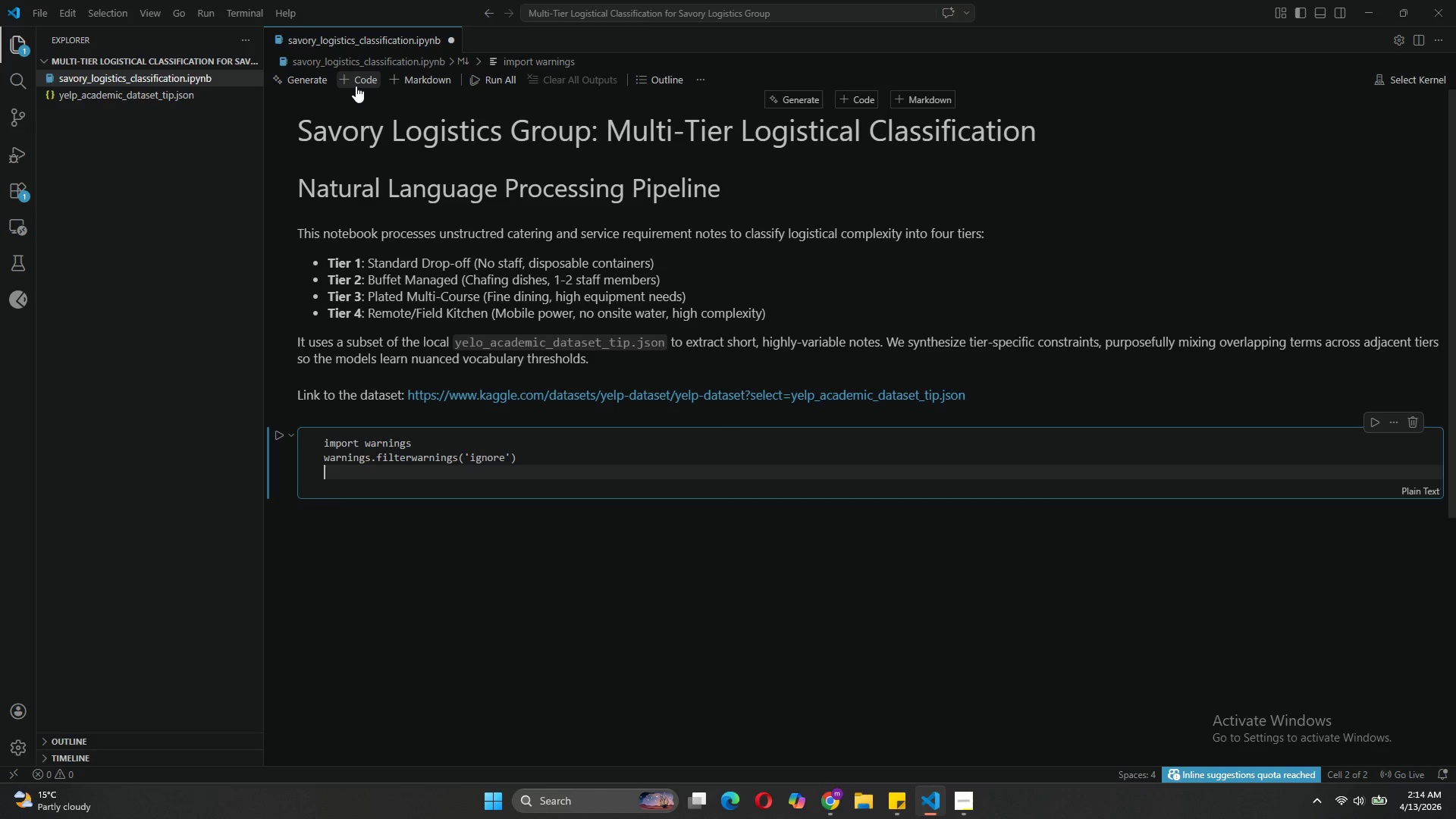 
key(Enter)
 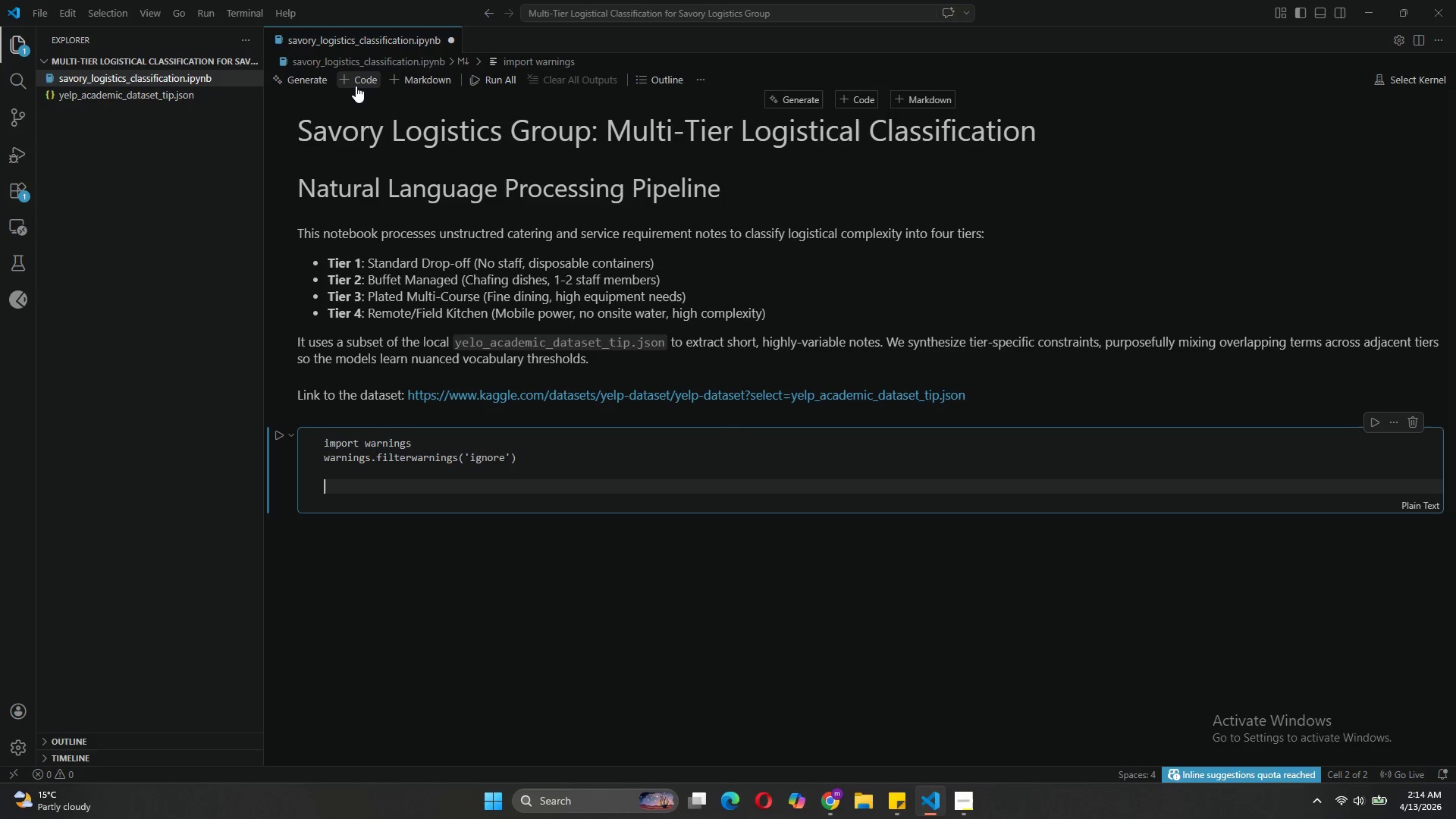 
type(import pandas as pd)
 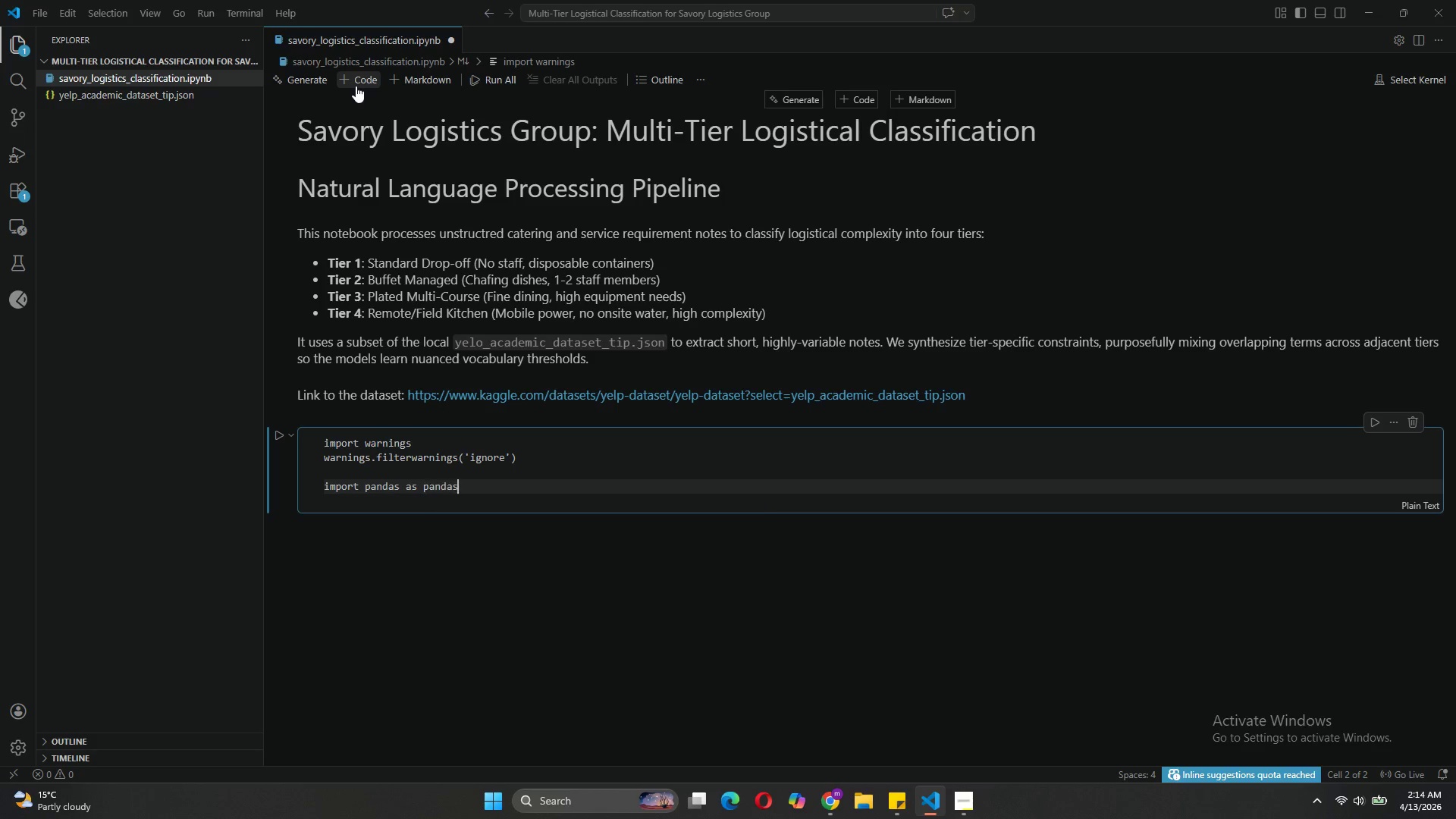 
key(Enter)
 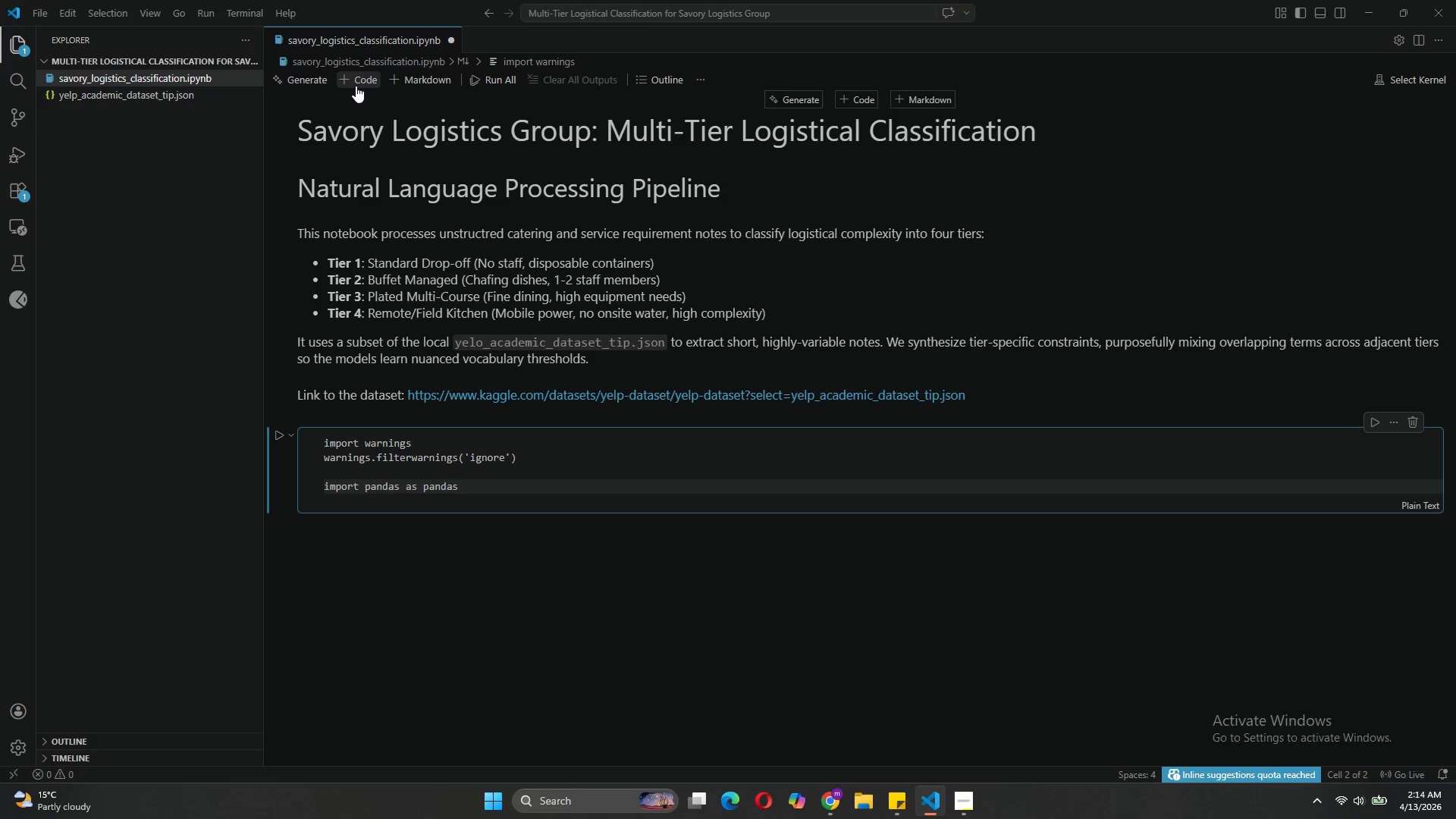 
key(Backspace)
key(Backspace)
key(Backspace)
key(Backspace)
key(Backspace)
type(dd)
 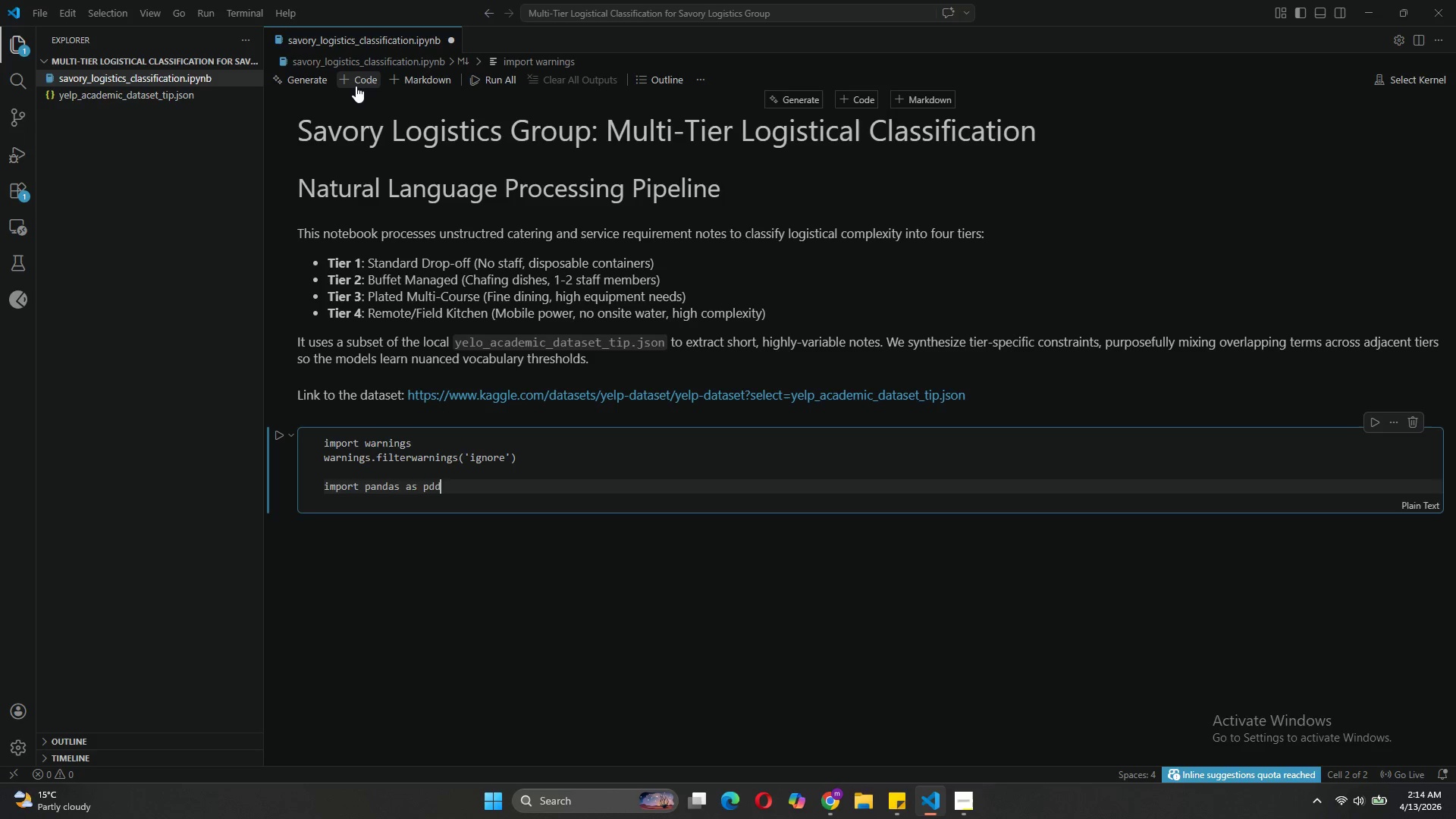 
key(Enter)
 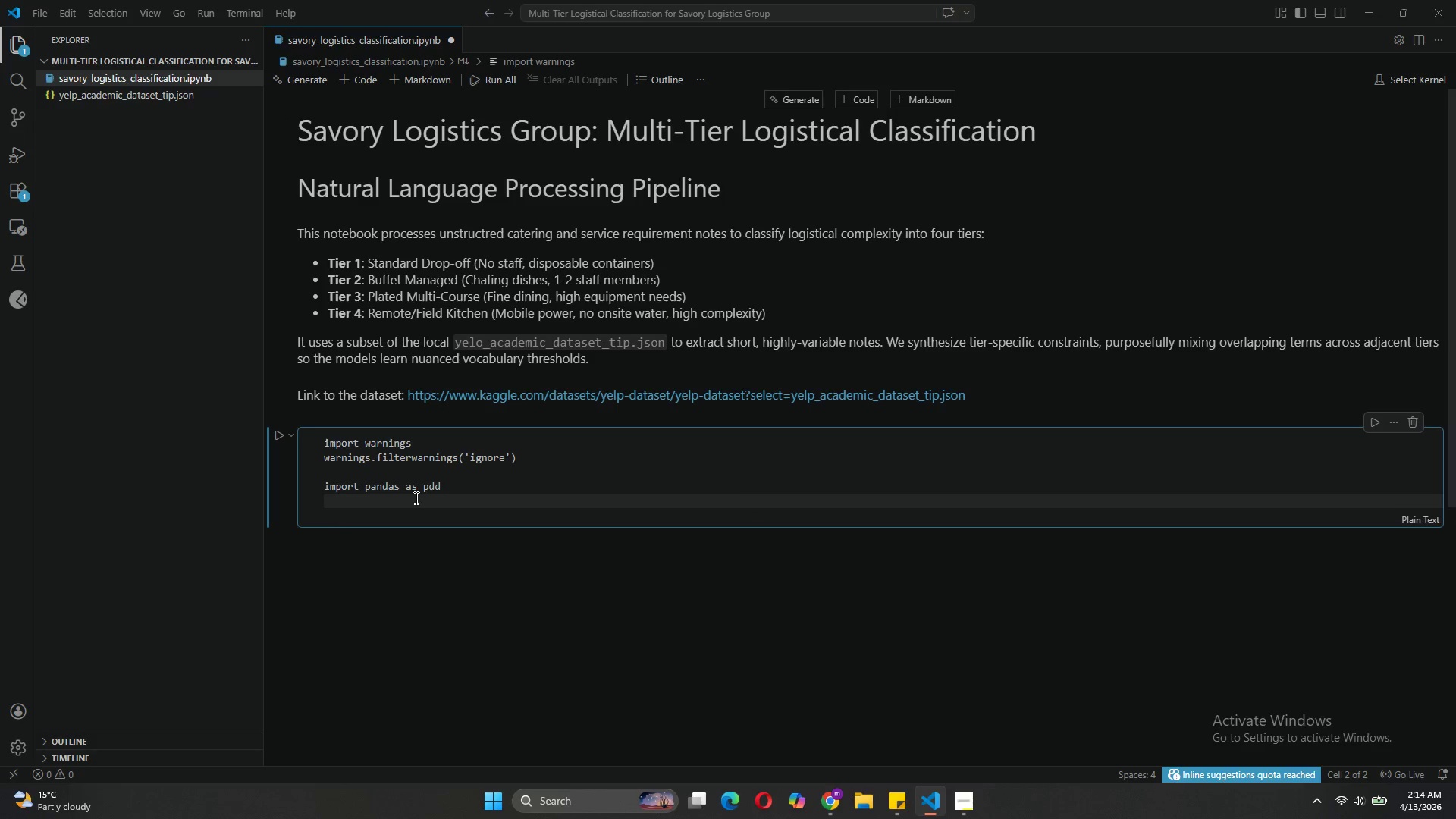 
left_click([451, 491])
 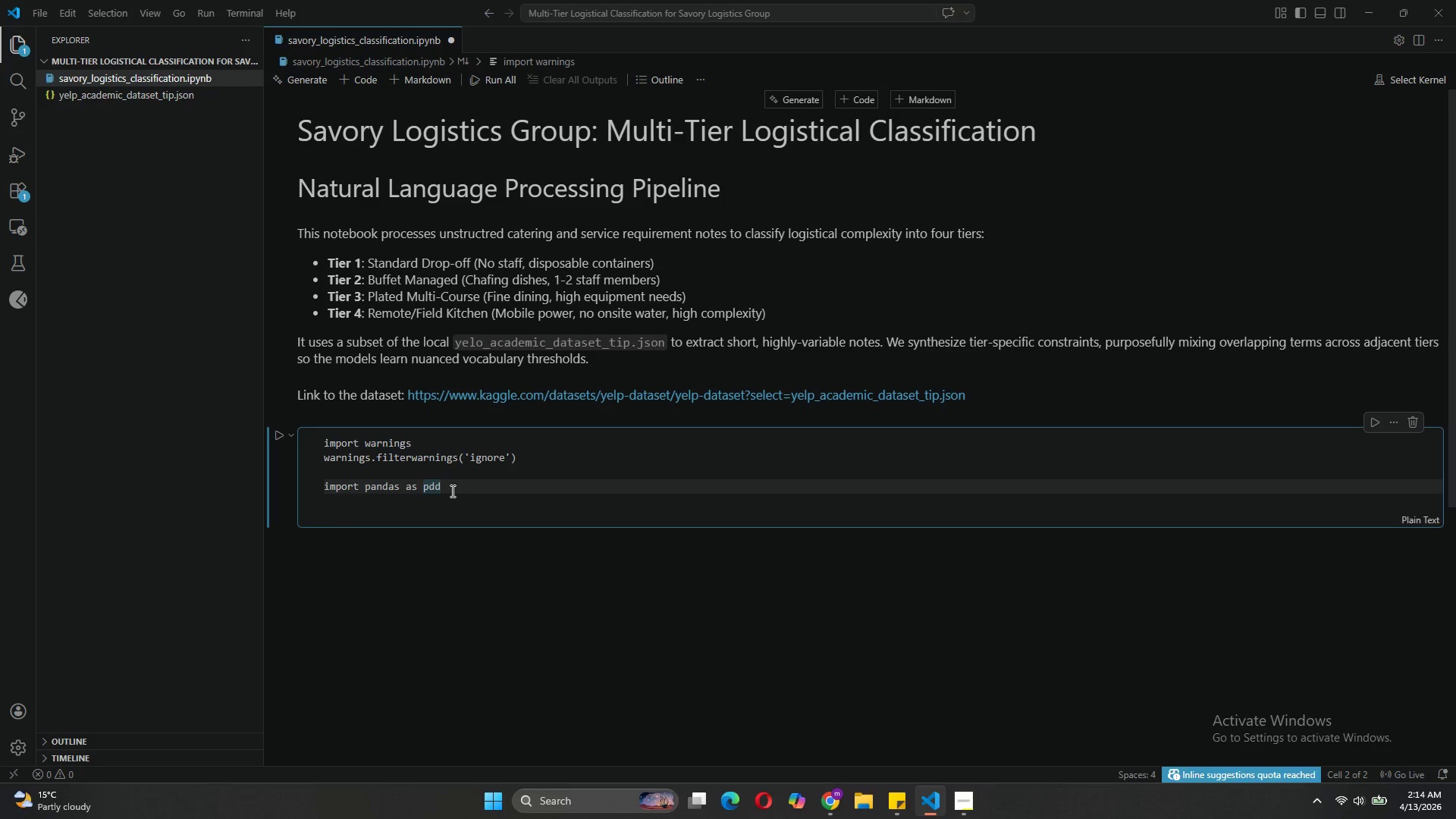 
key(Backspace)
 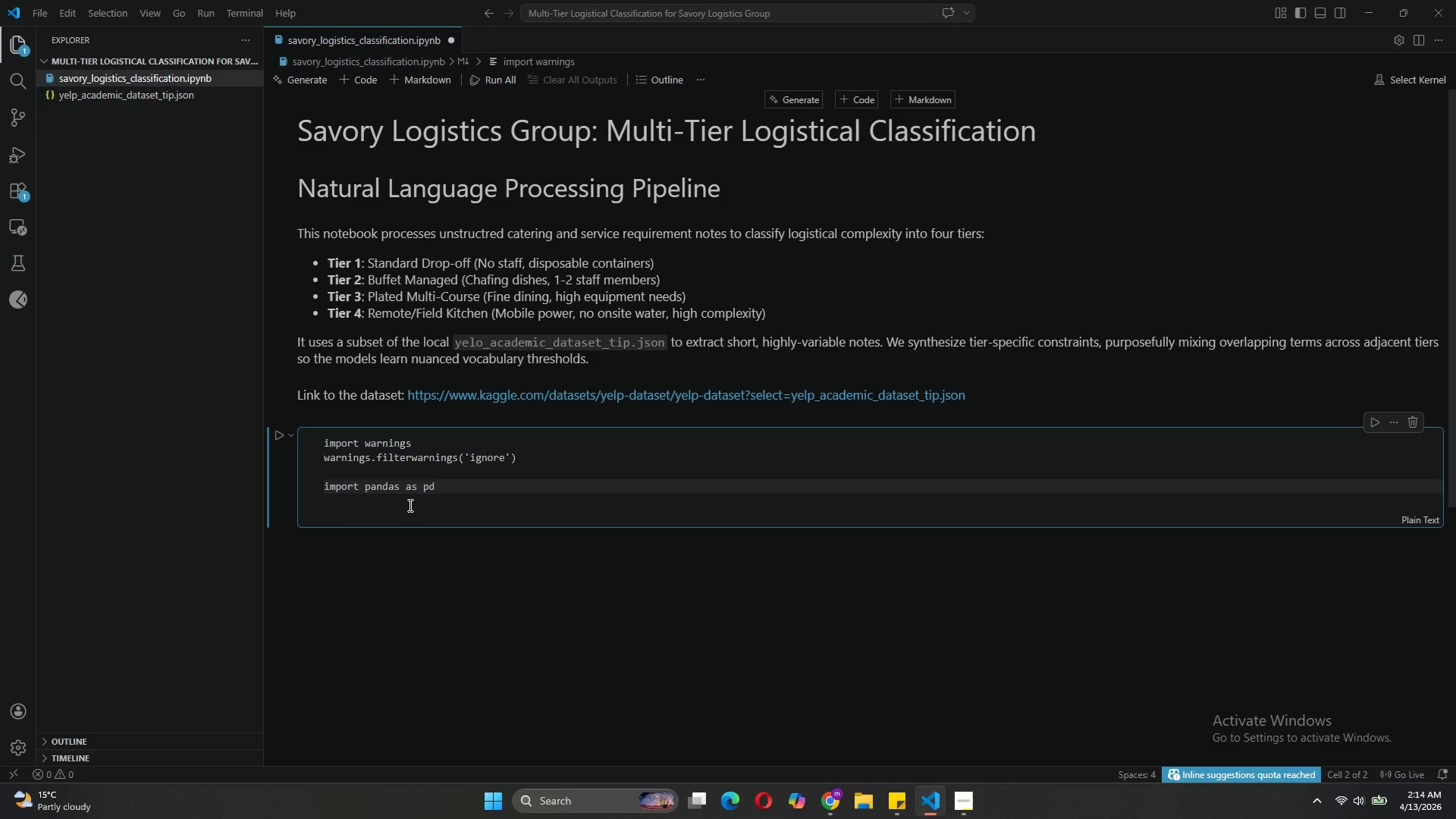 
left_click([409, 505])
 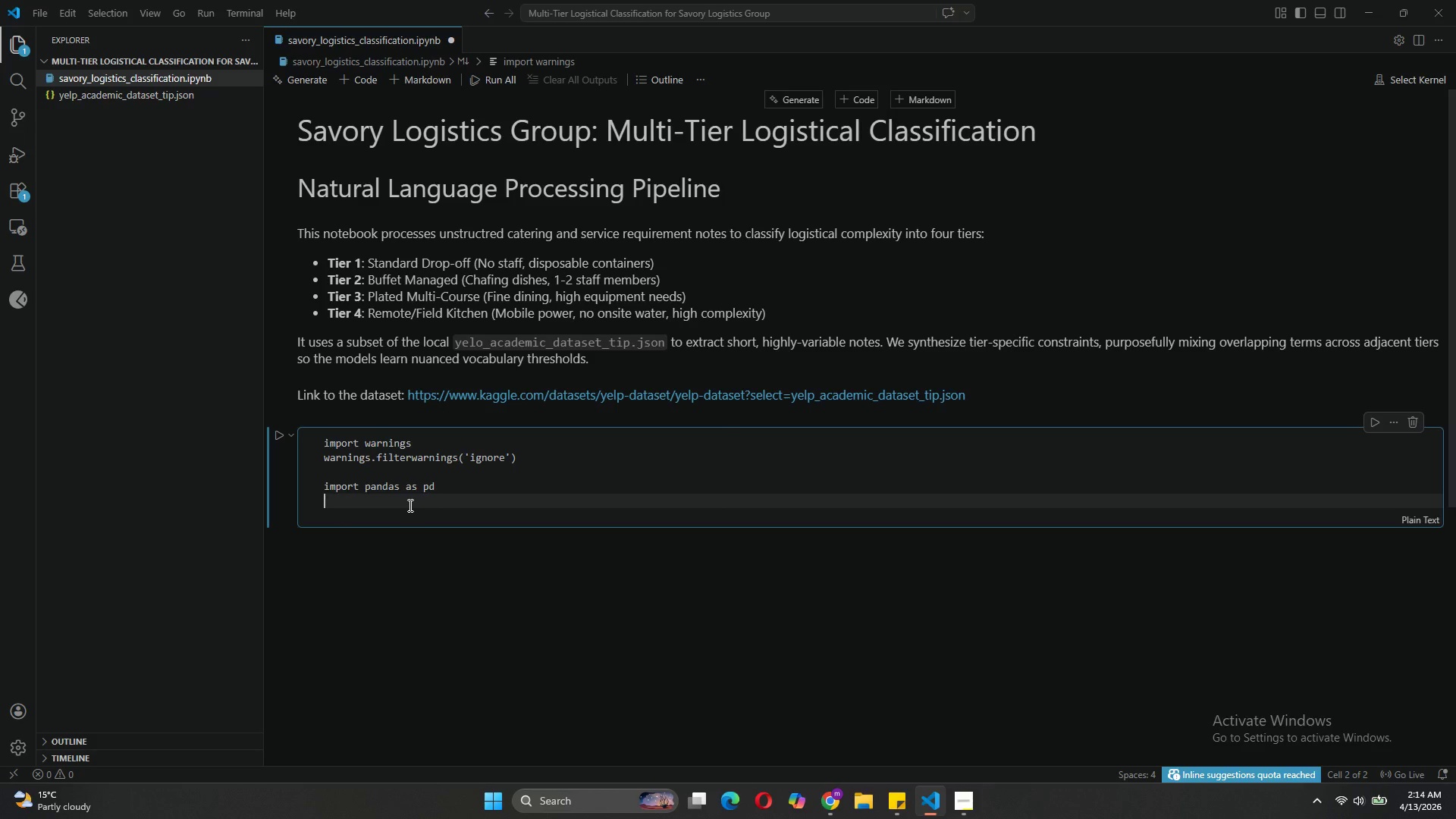 
type(import numpy as np)
 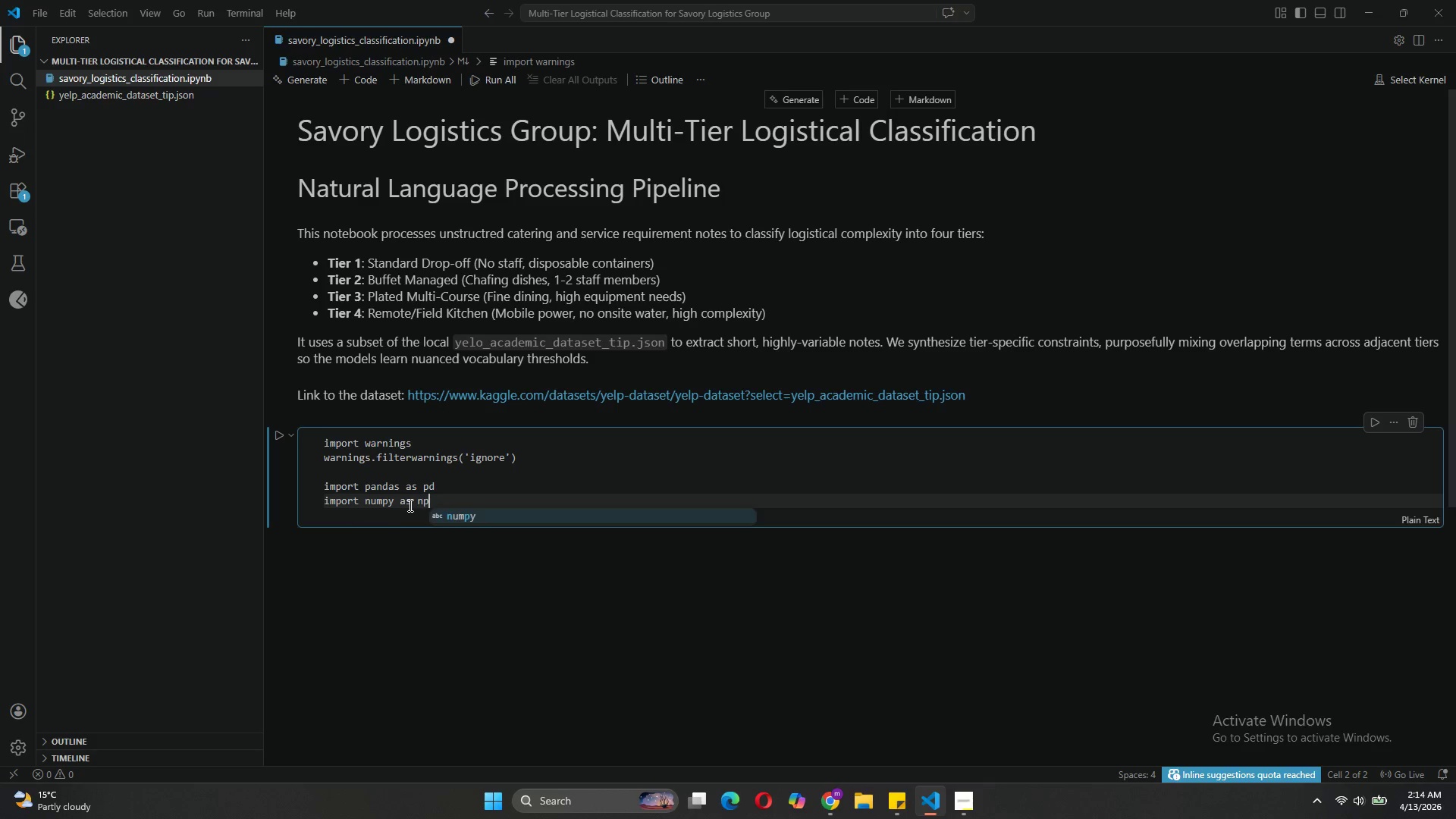 
key(Enter)
 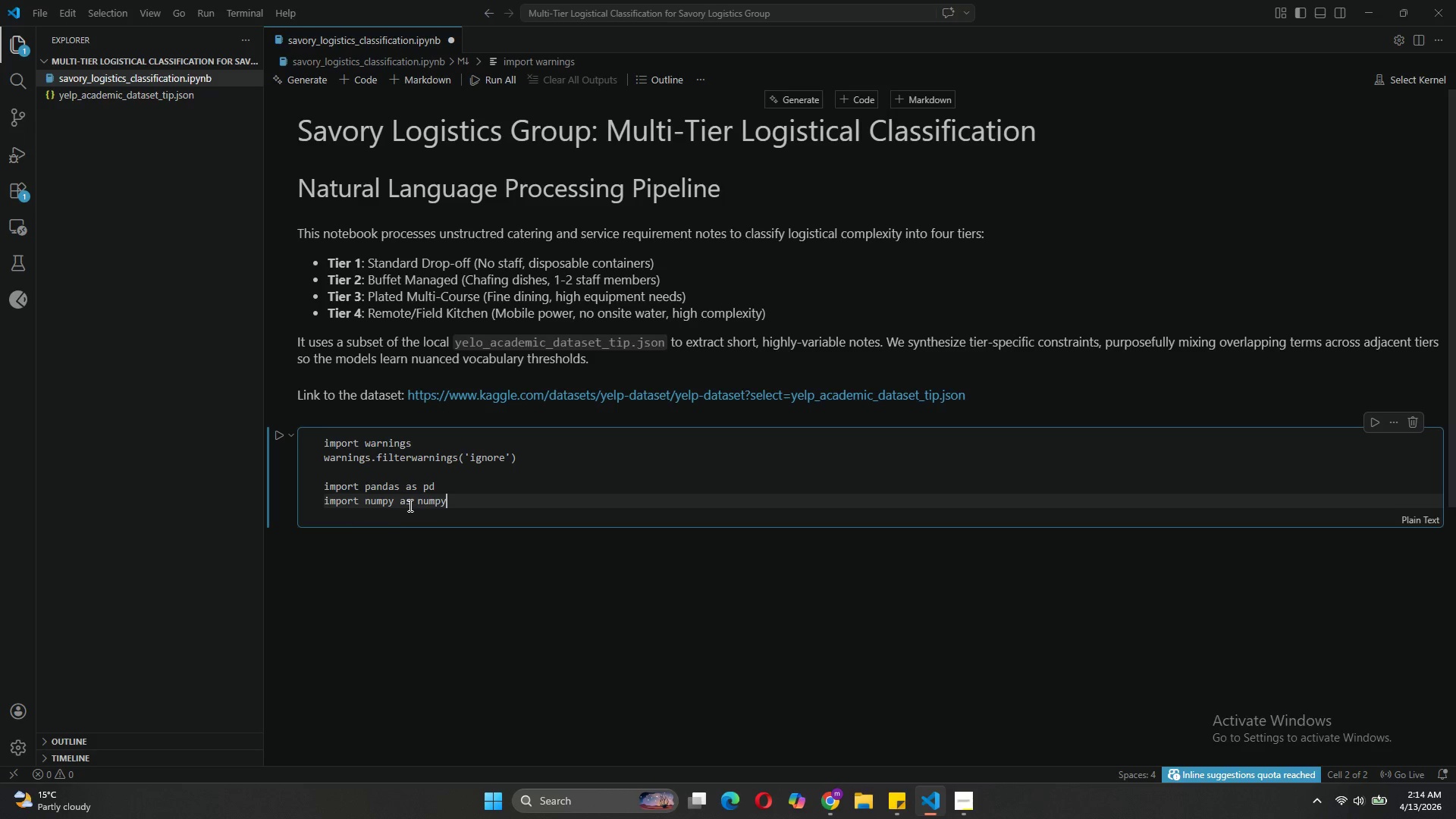 
key(Backspace)
key(Backspace)
key(Backspace)
key(Backspace)
type(pp)
key(Backspace)
 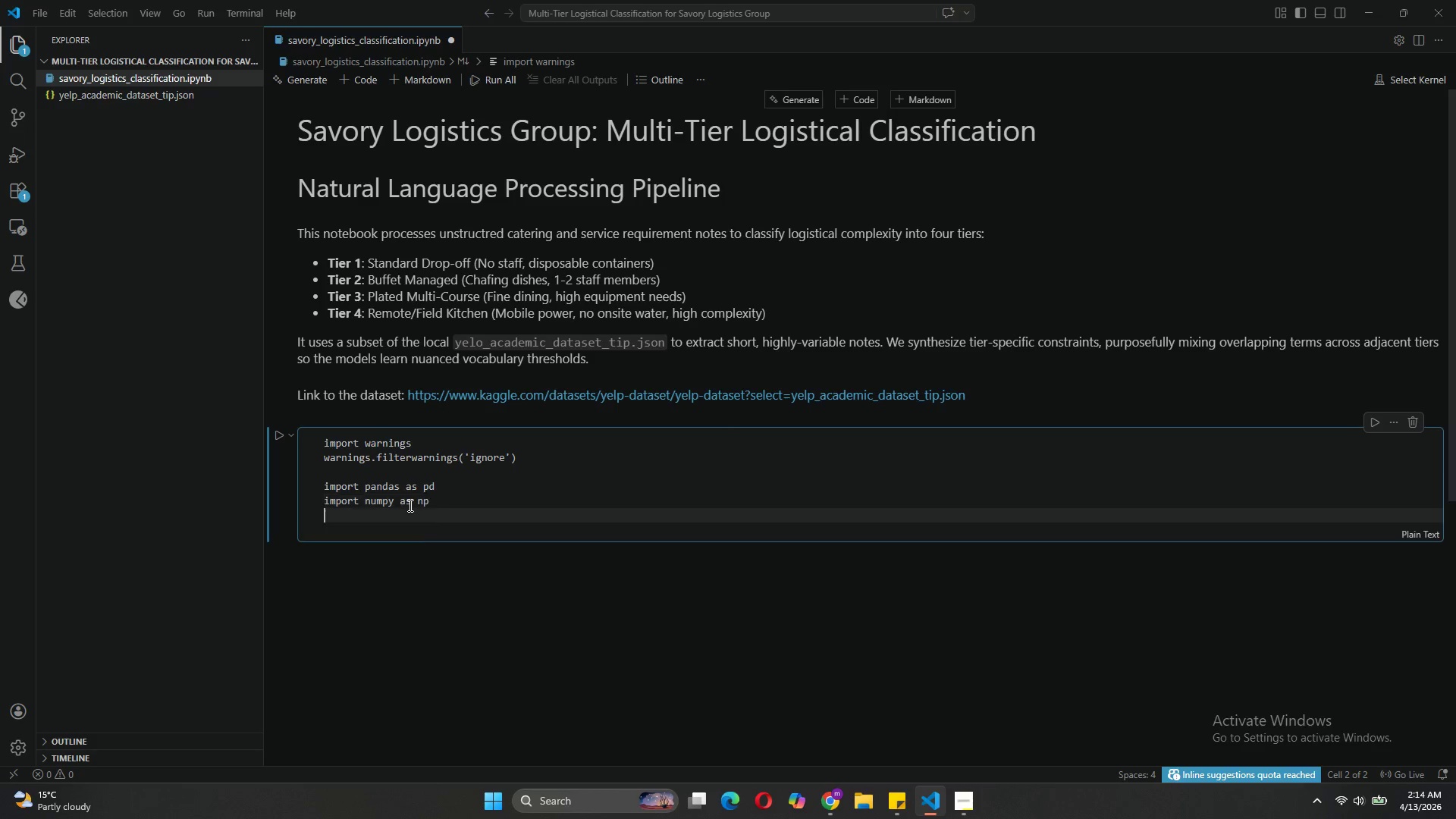 
key(Enter)
 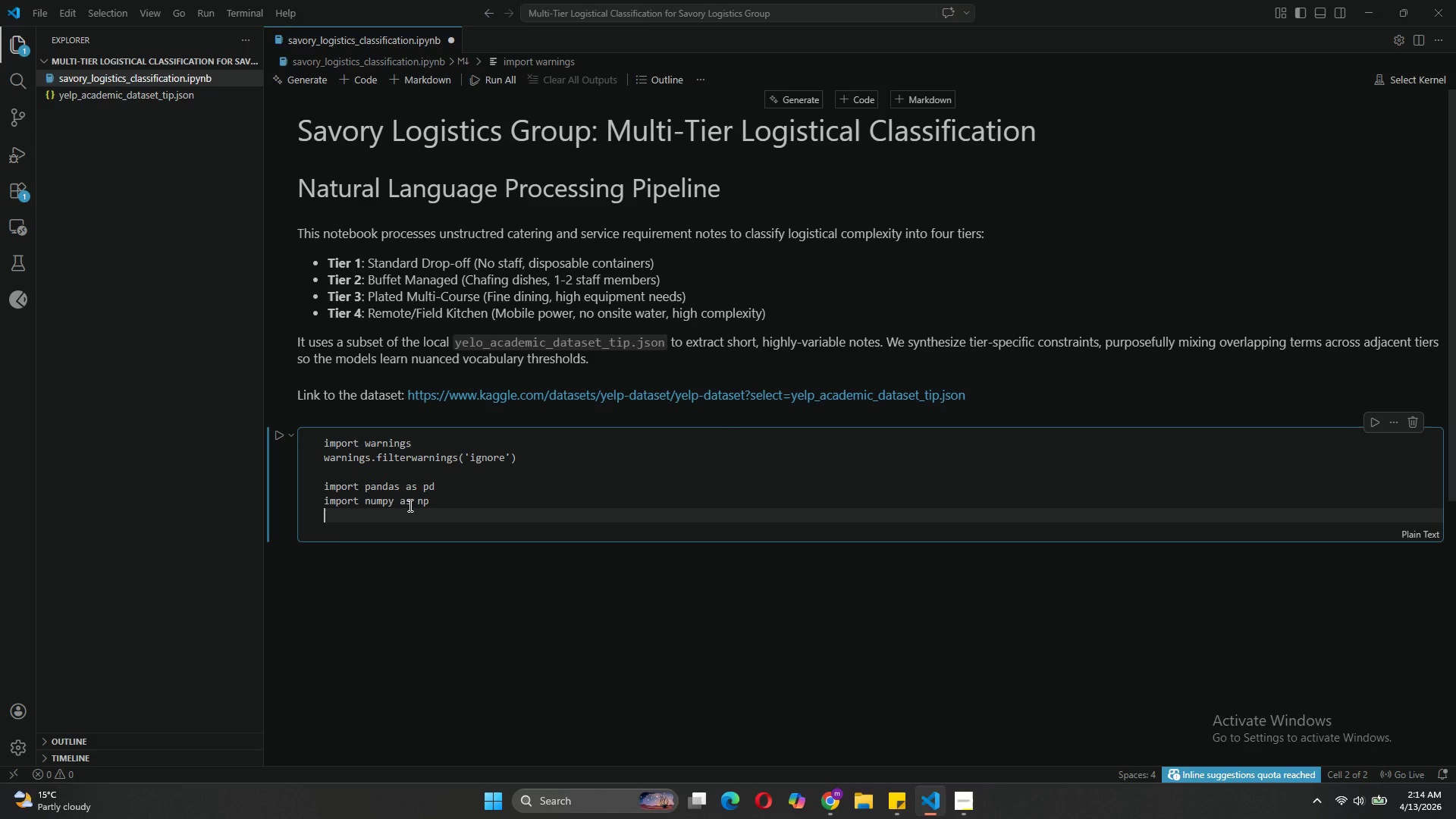 
type(import matplotlib.pyplot as plttt)
key(Backspace)
key(Backspace)
 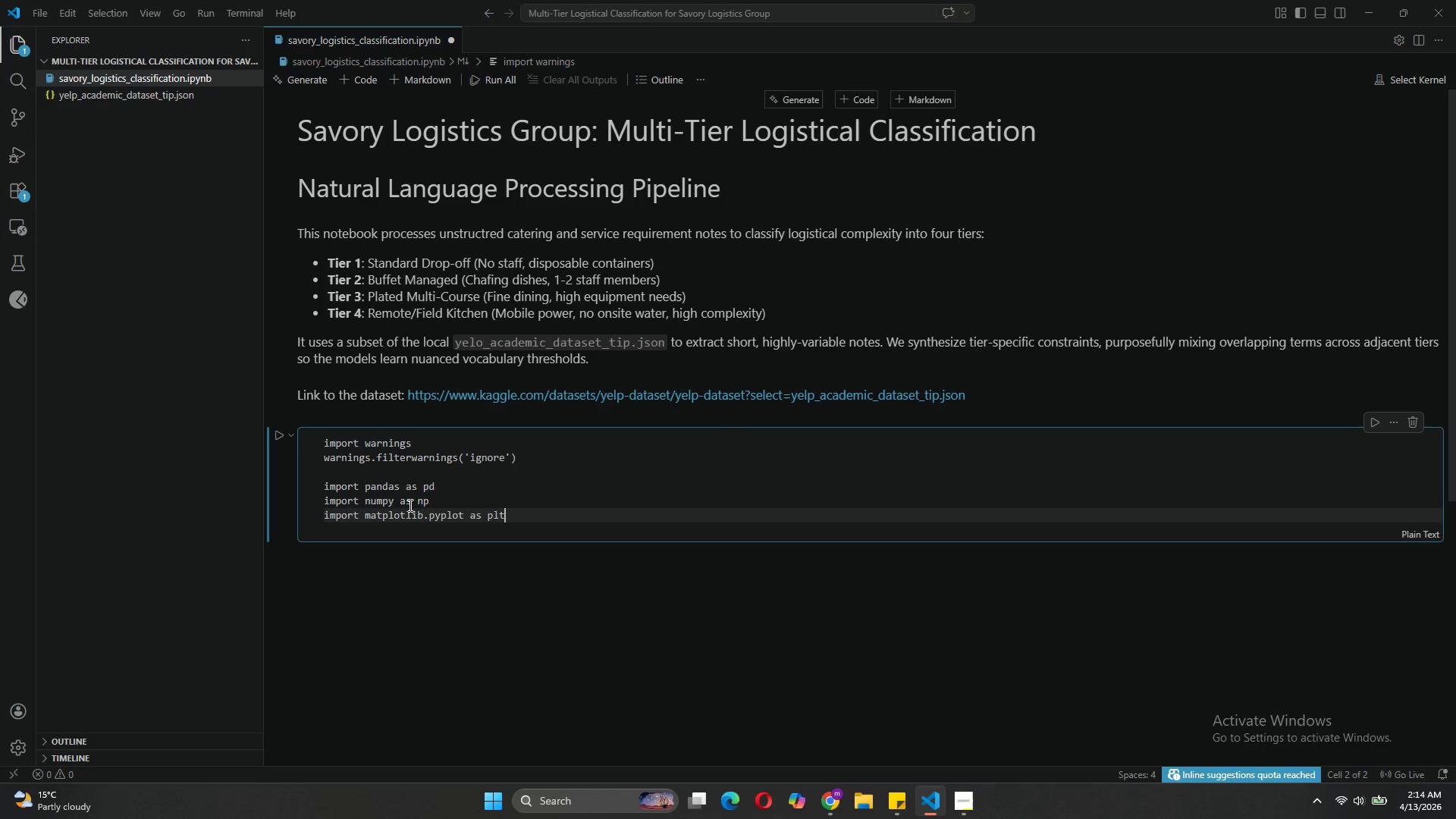 
key(Enter)
 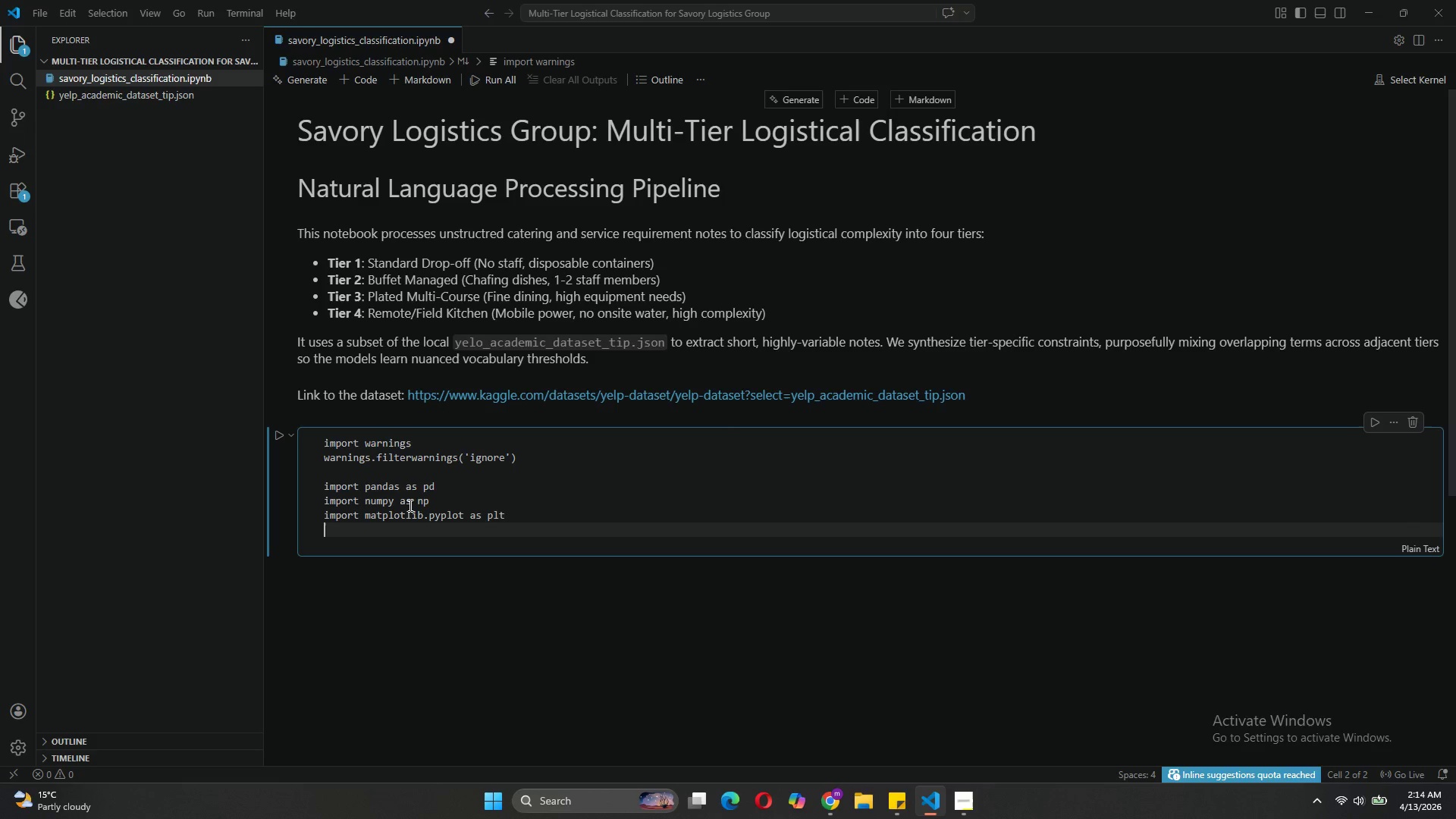 
type(import seaborn as sns)
 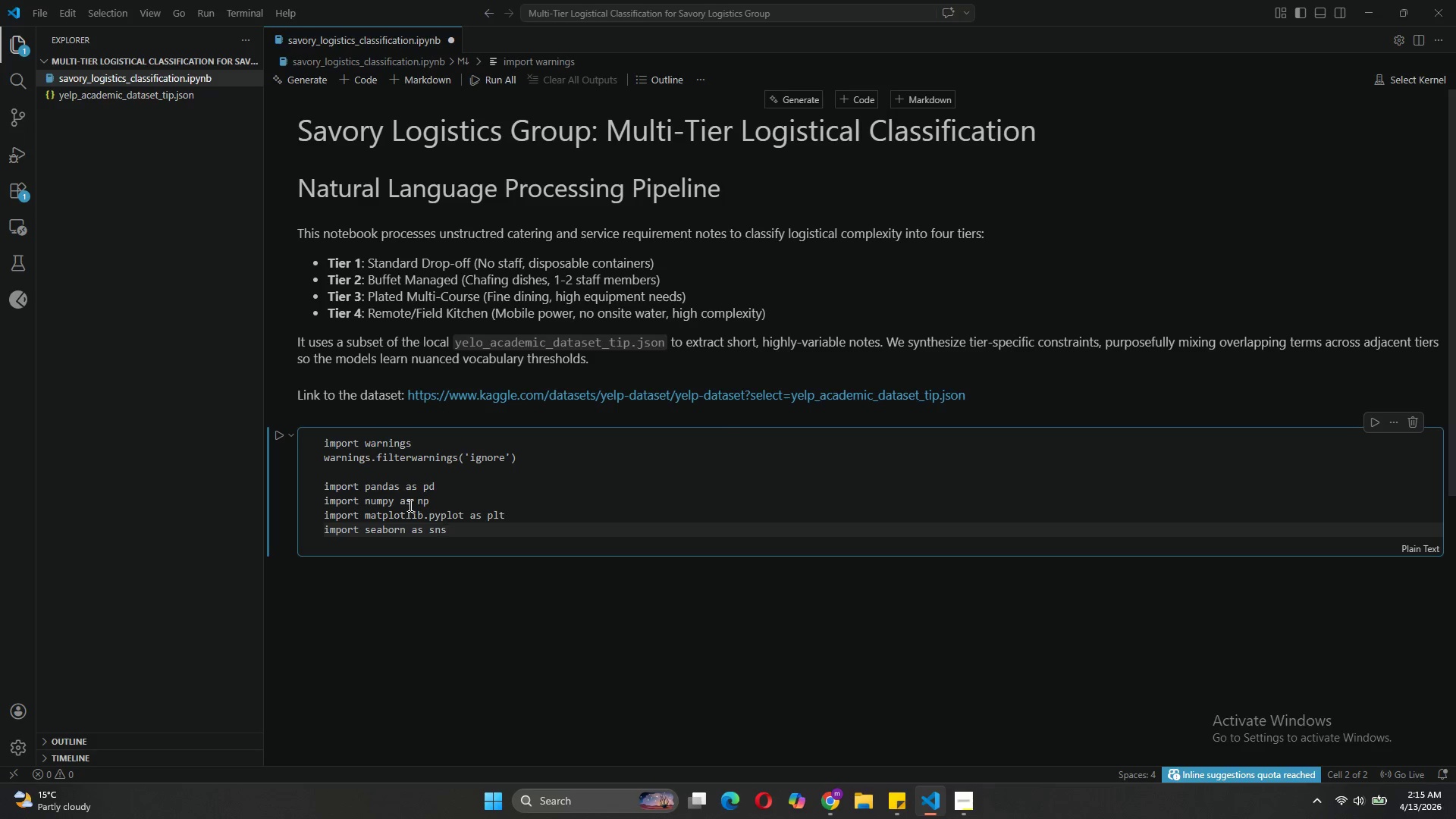 
key(Enter)
 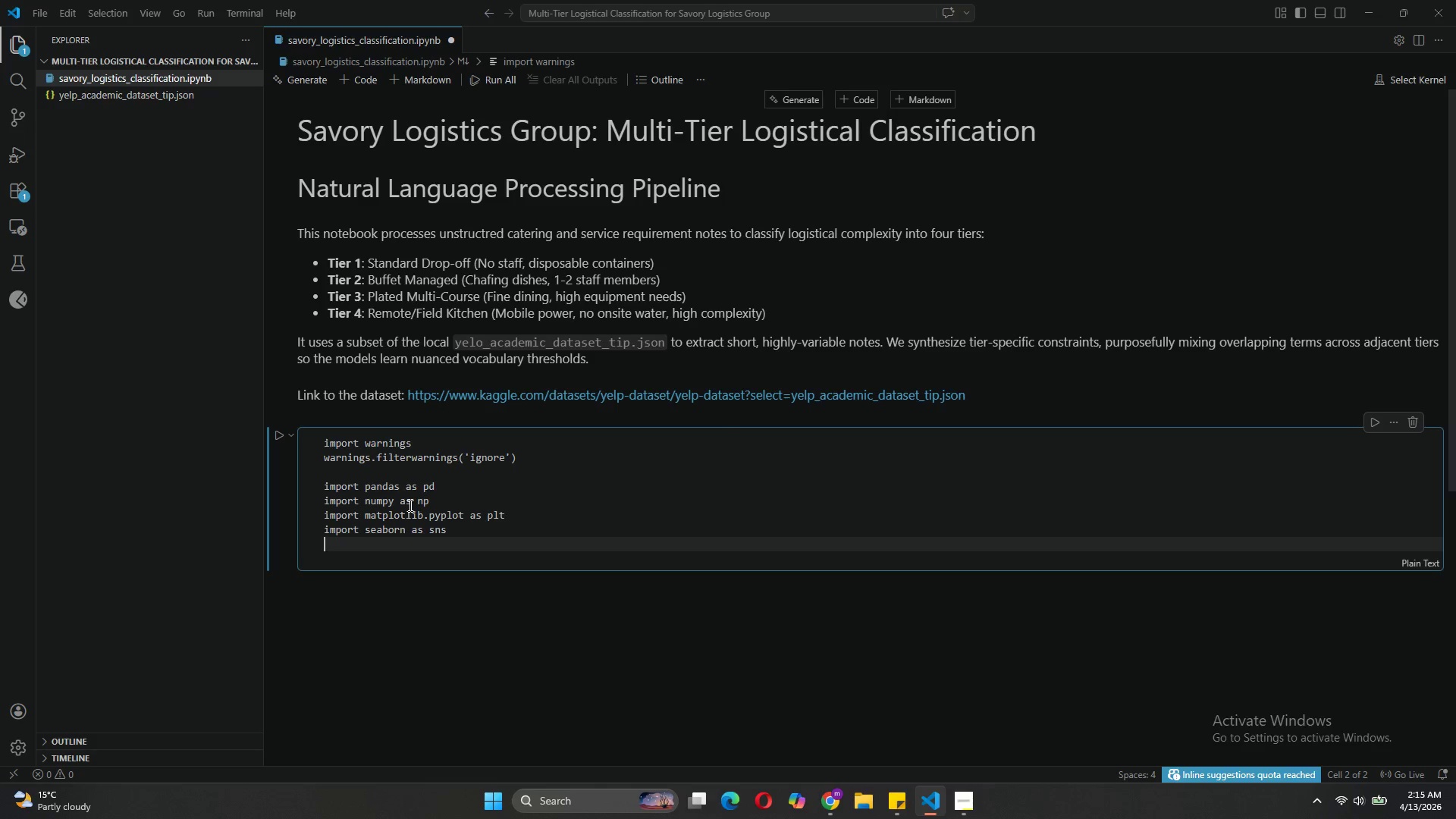 
type(import random)
 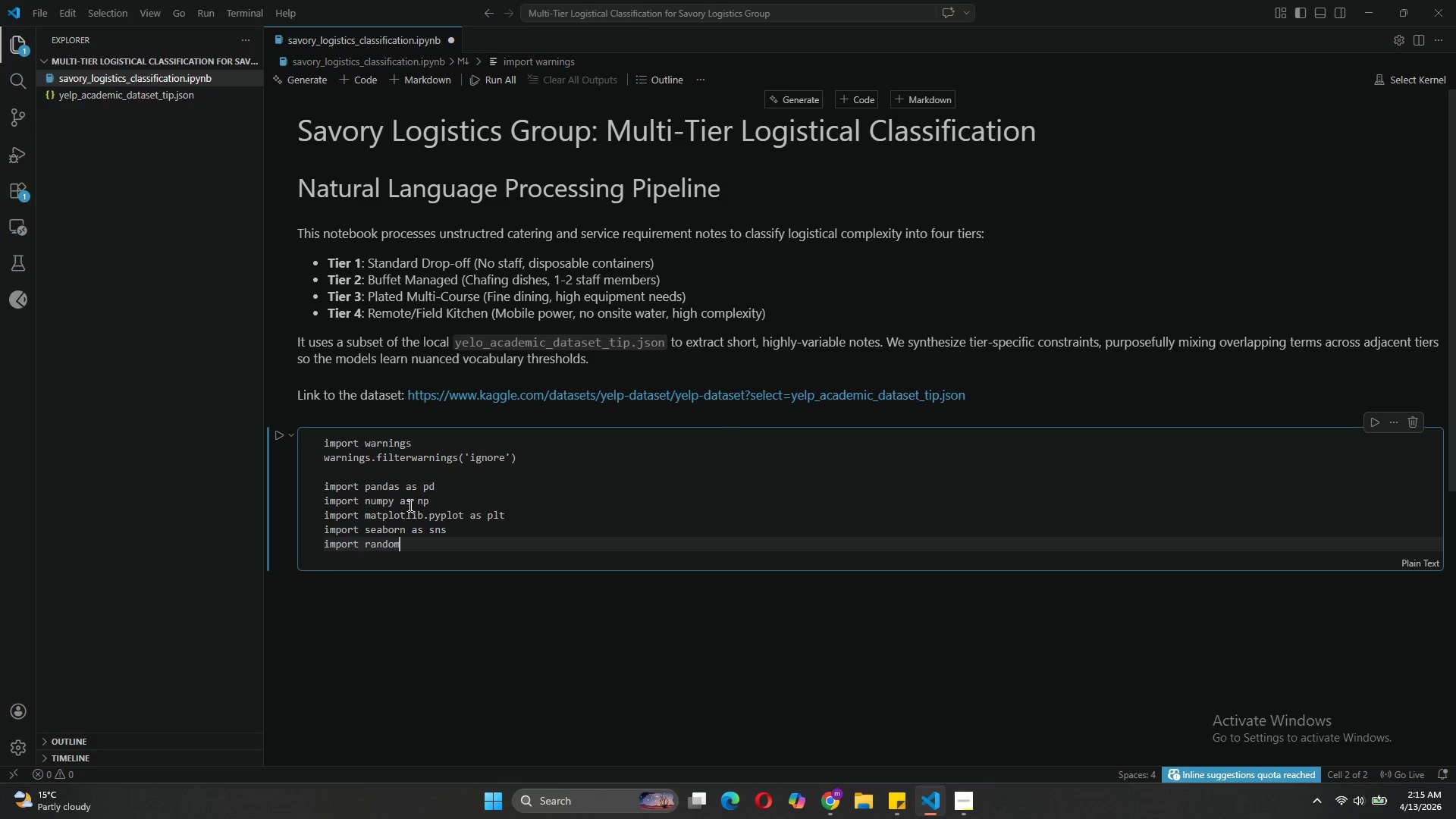 
key(Enter)
 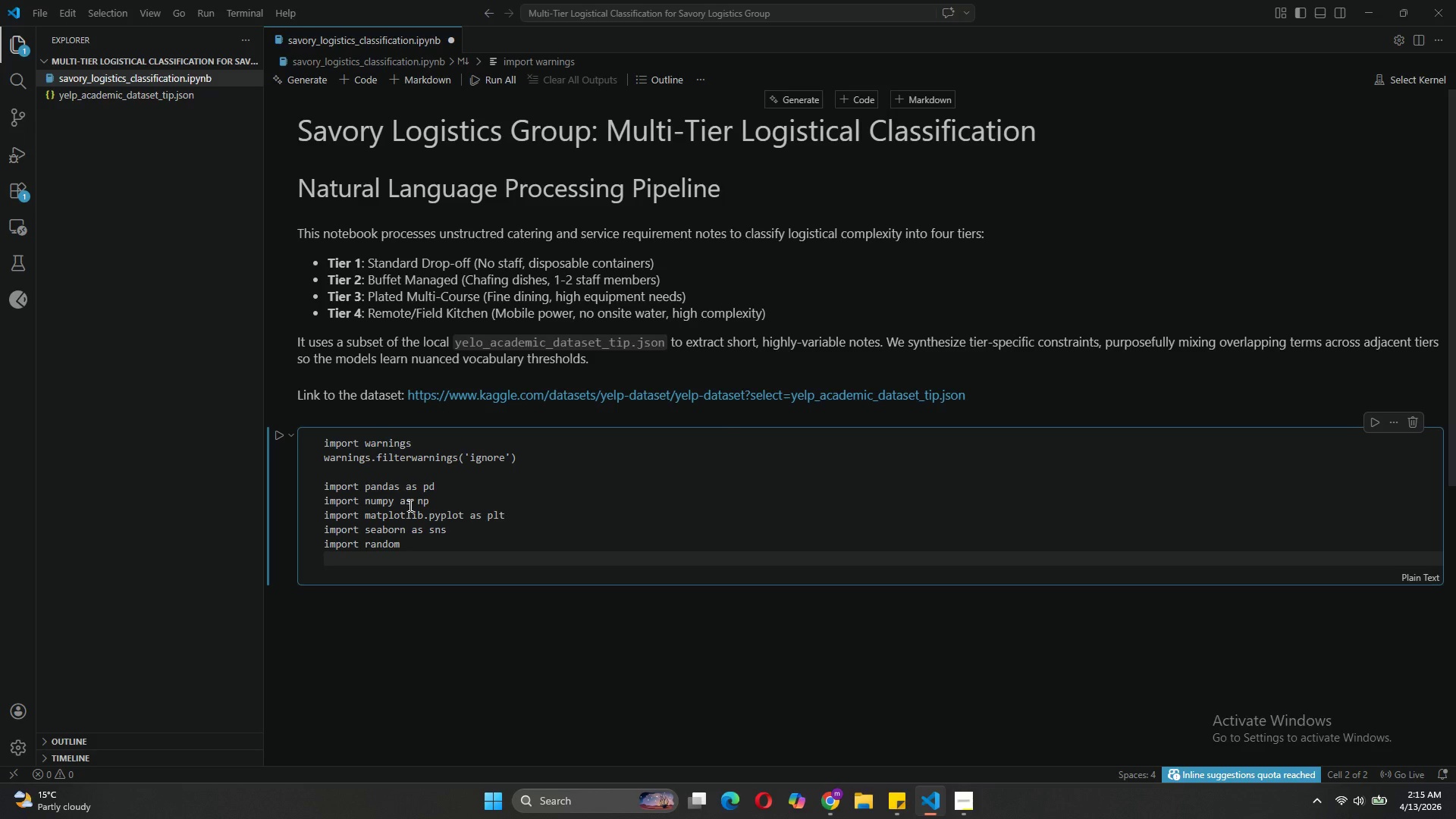 
type(import re)
 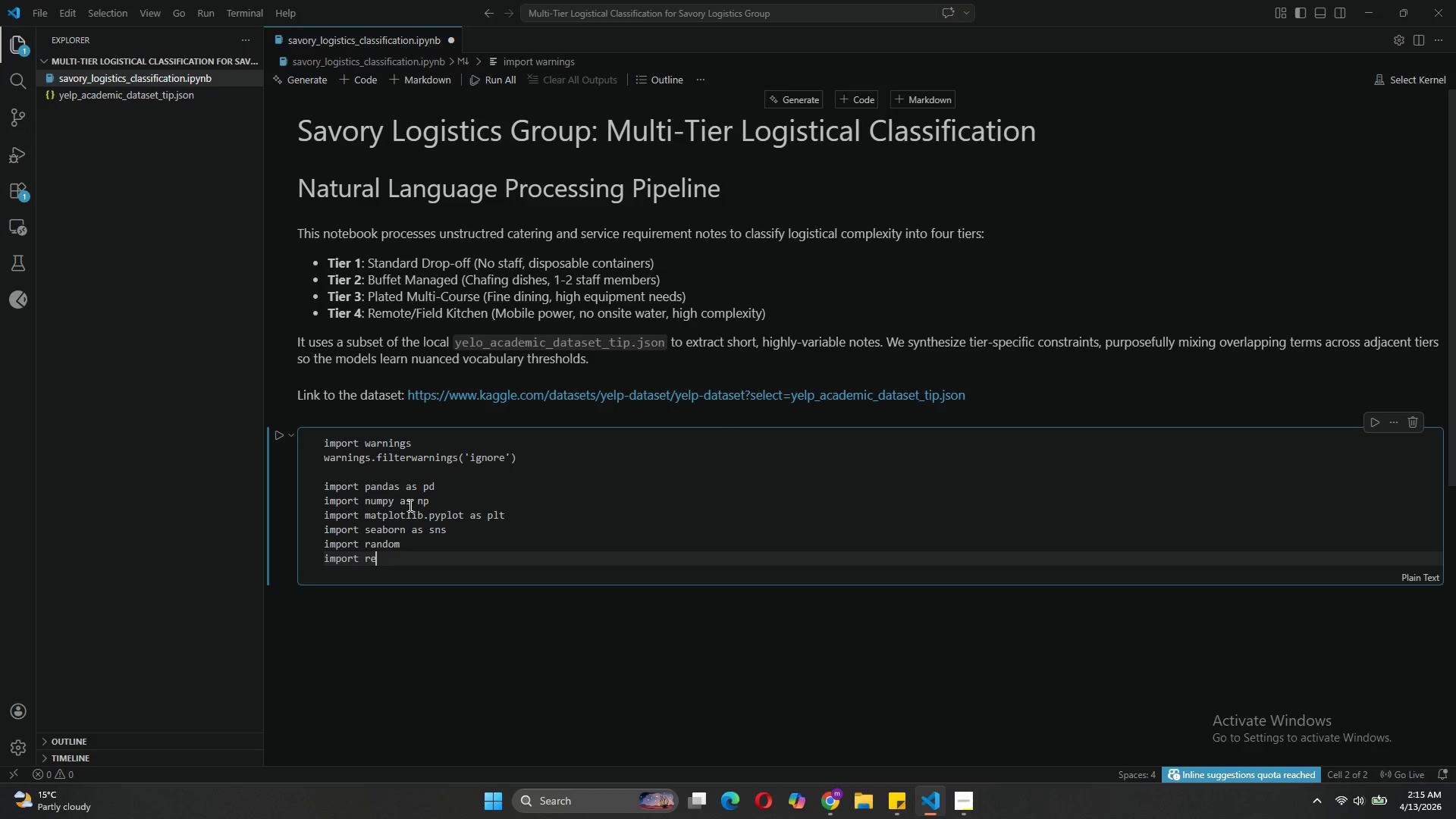 
key(Enter)
 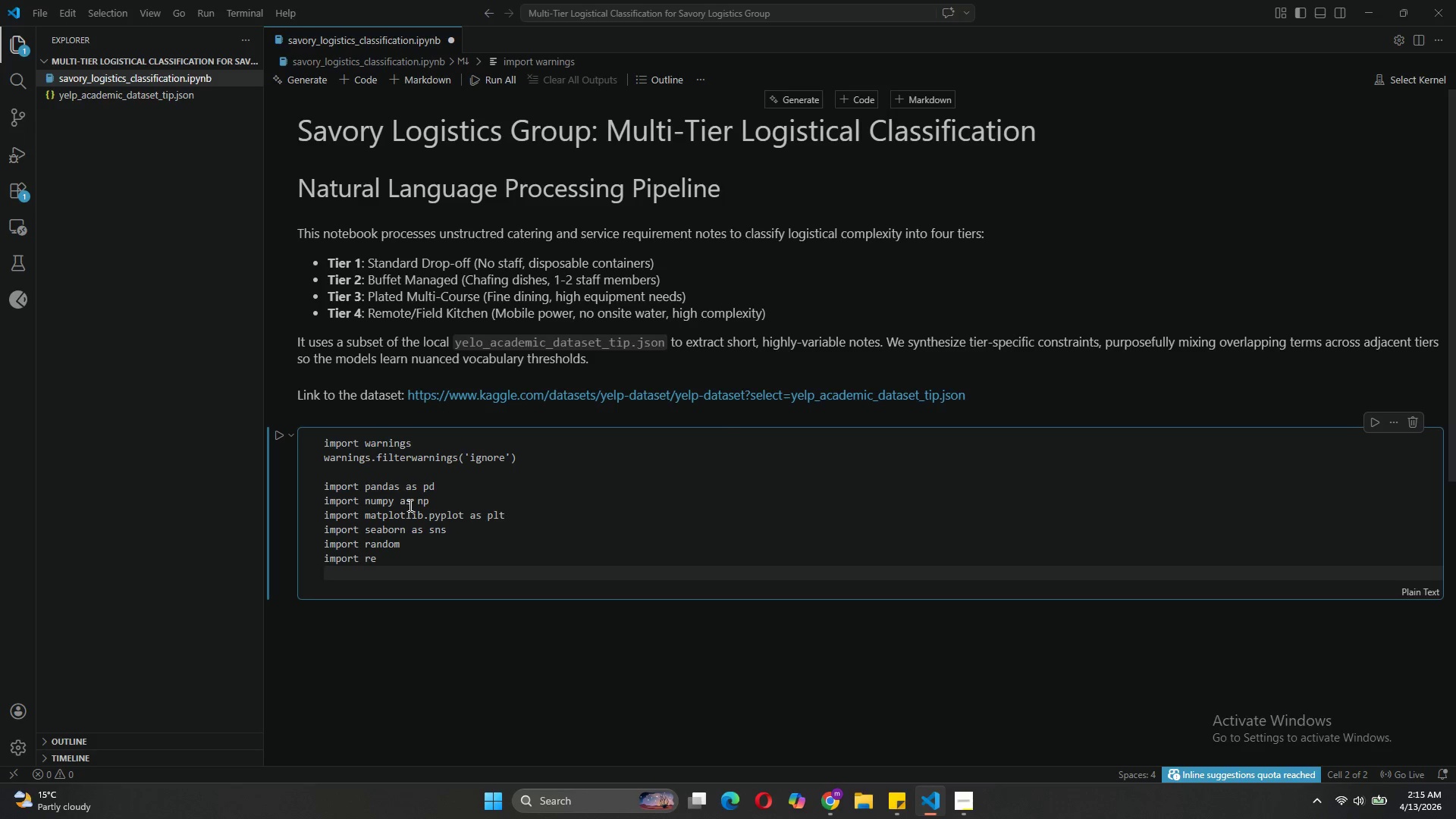 
type(import joblib)
 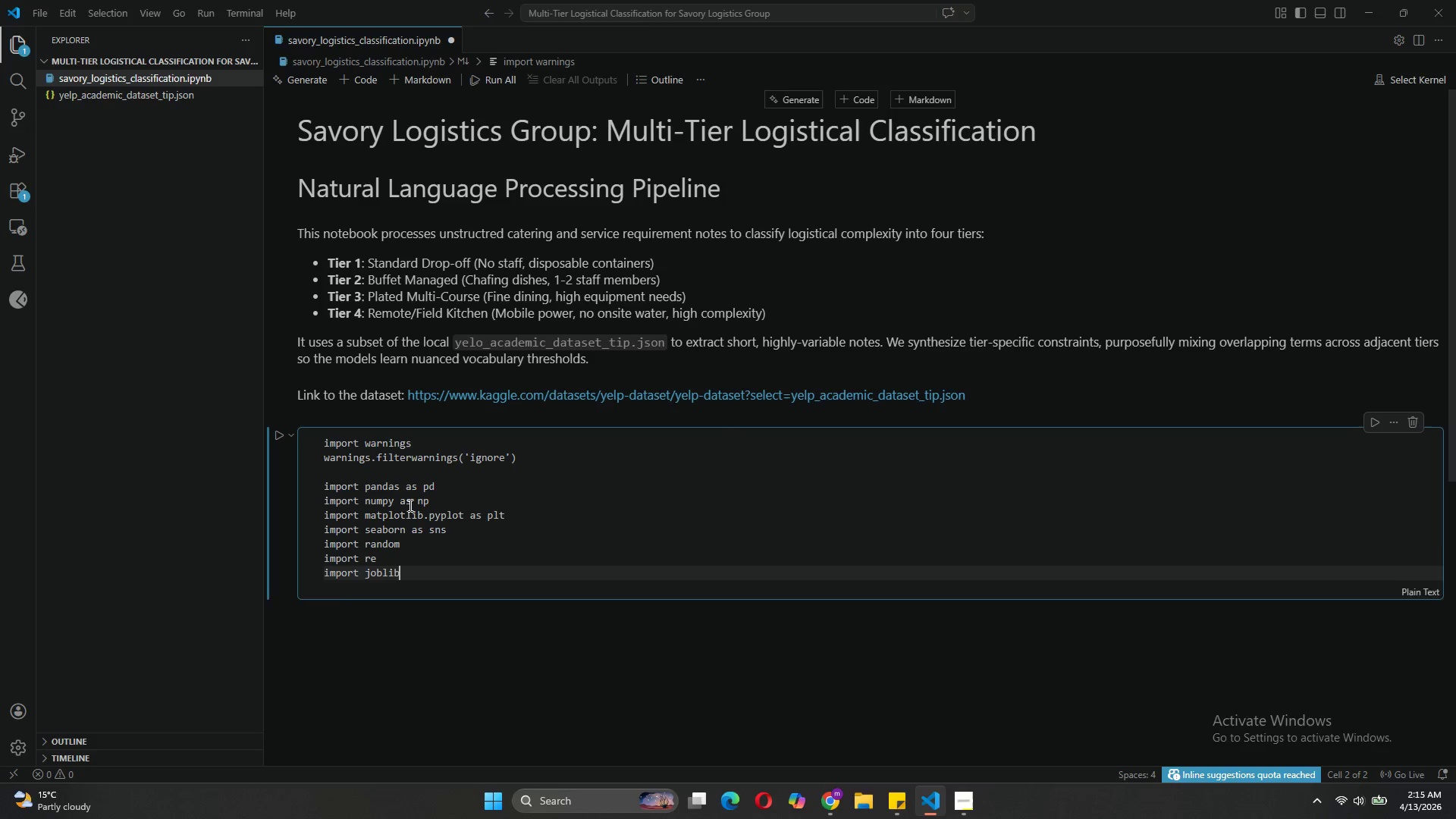 
key(Enter)
 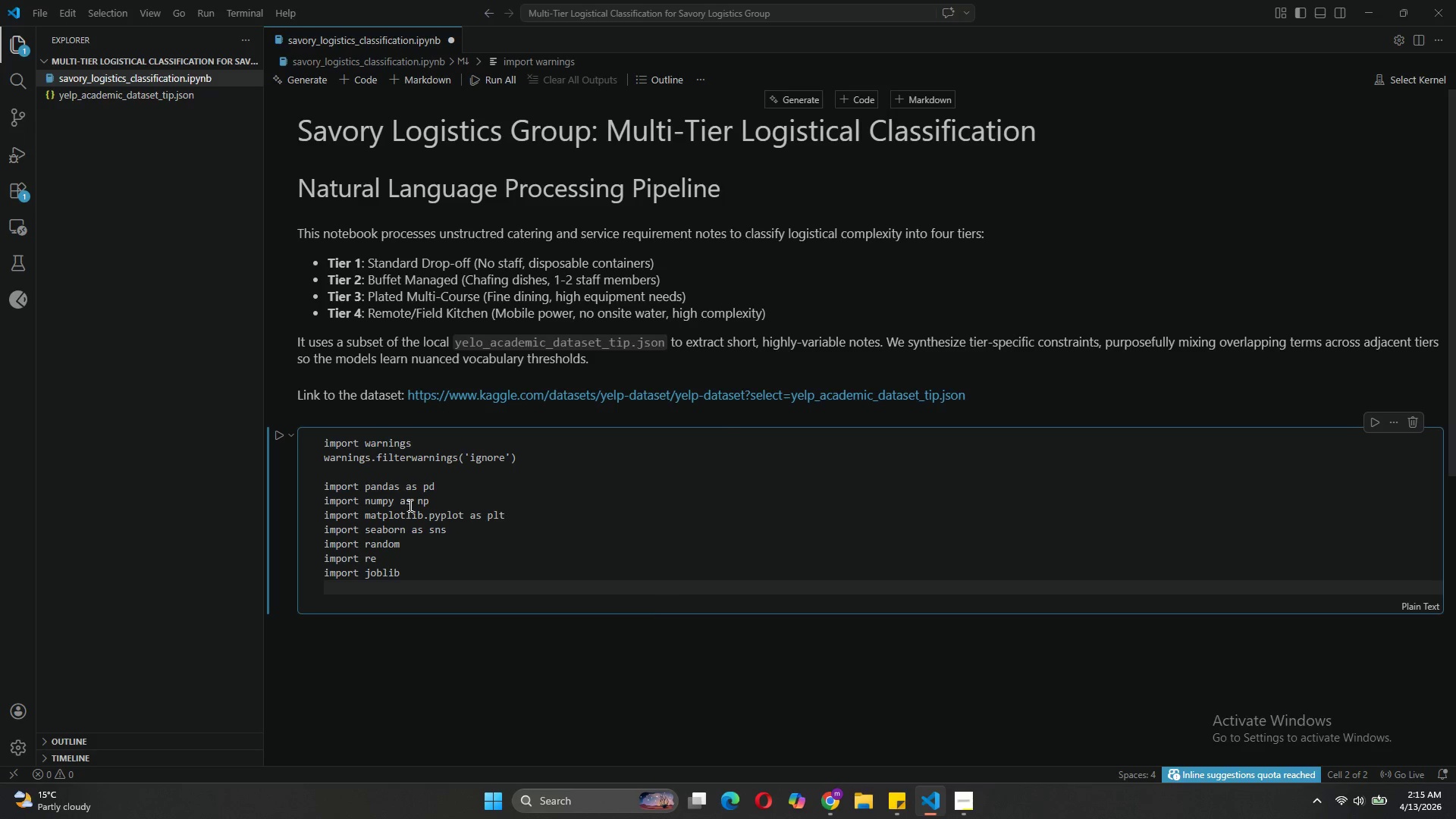 
type(from fpdf import FPDF)
 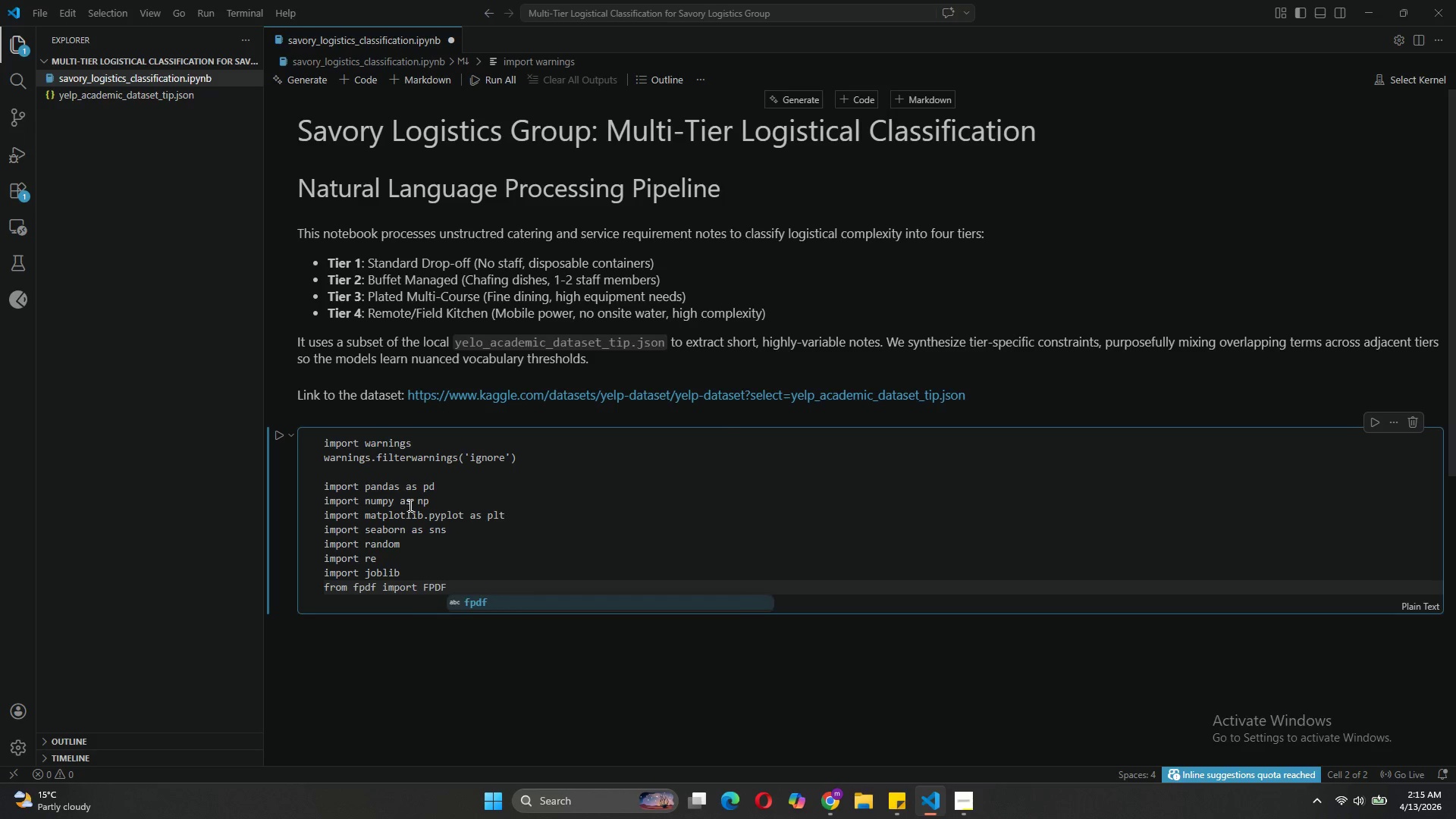 
key(Enter)
 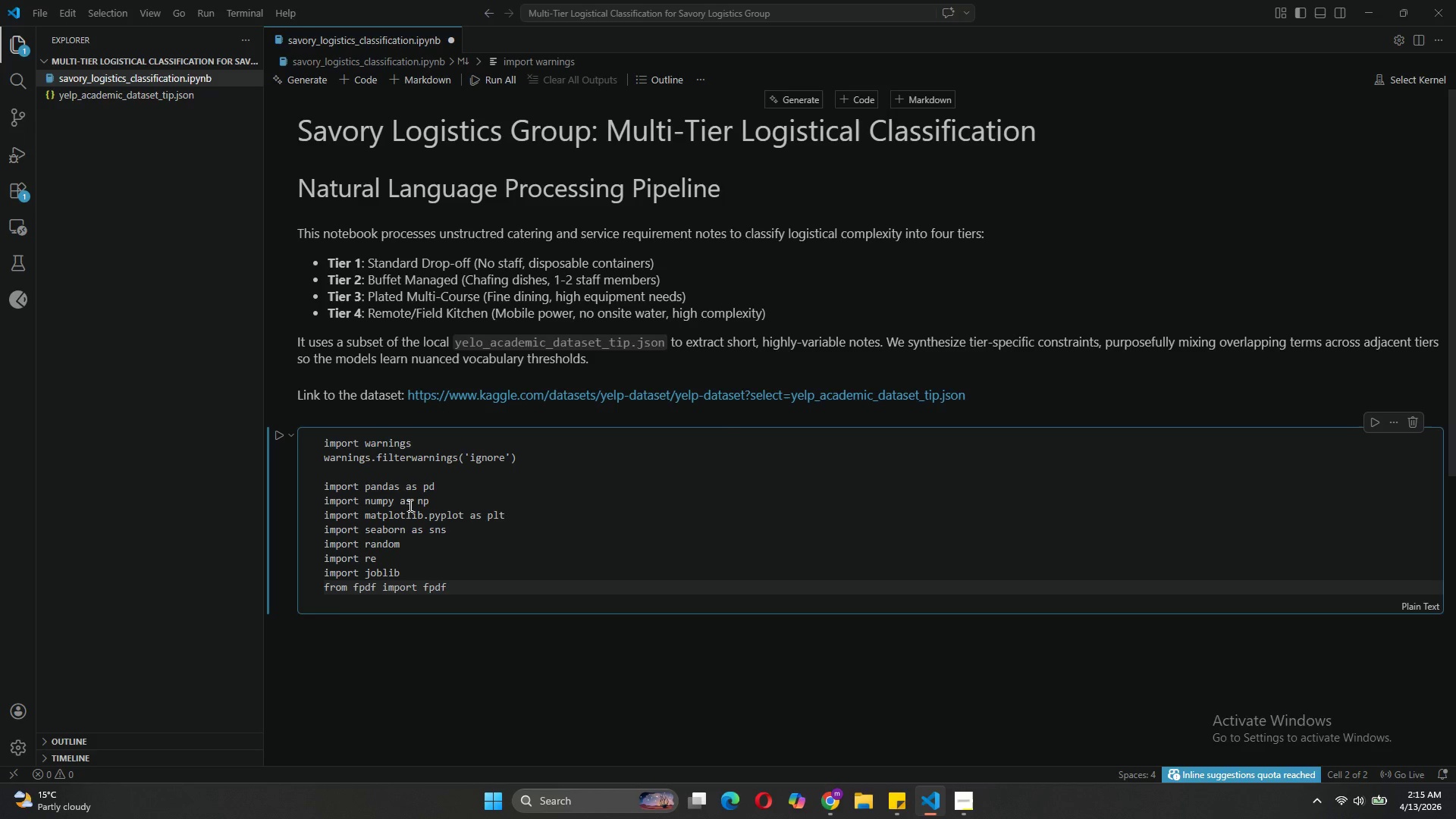 
key(Control+Z)
 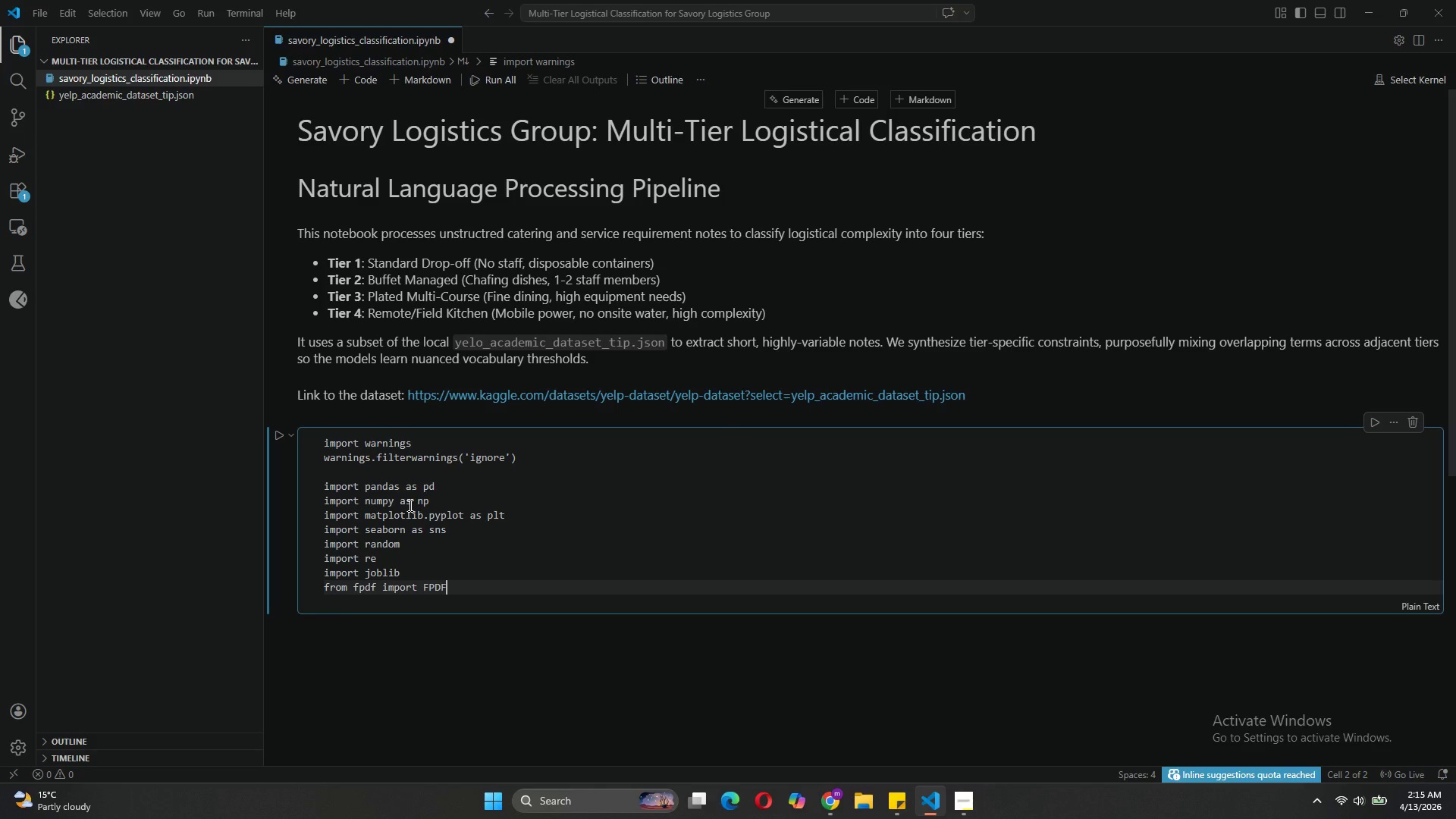 
key(Enter)
 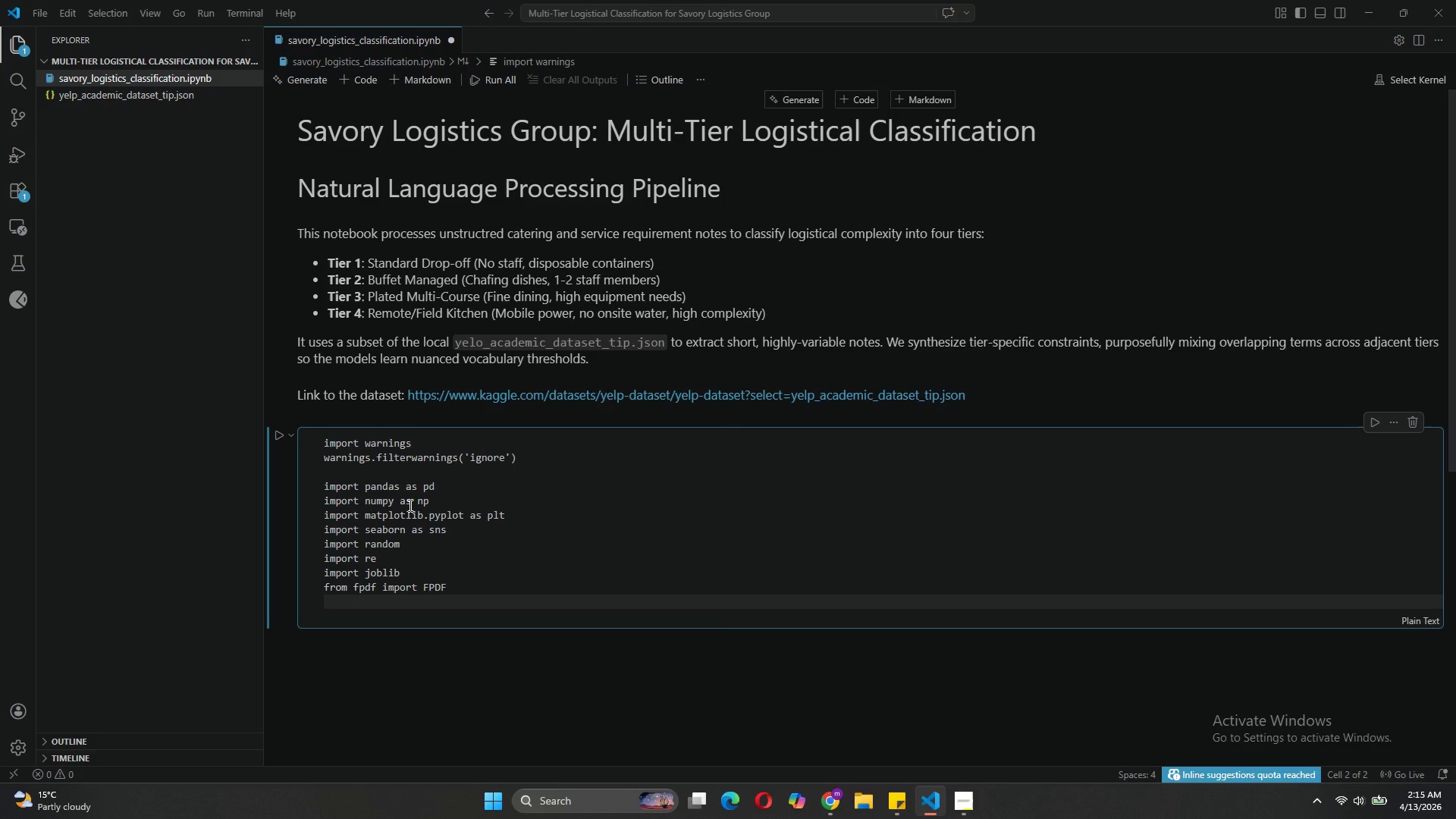 
key(Enter)
 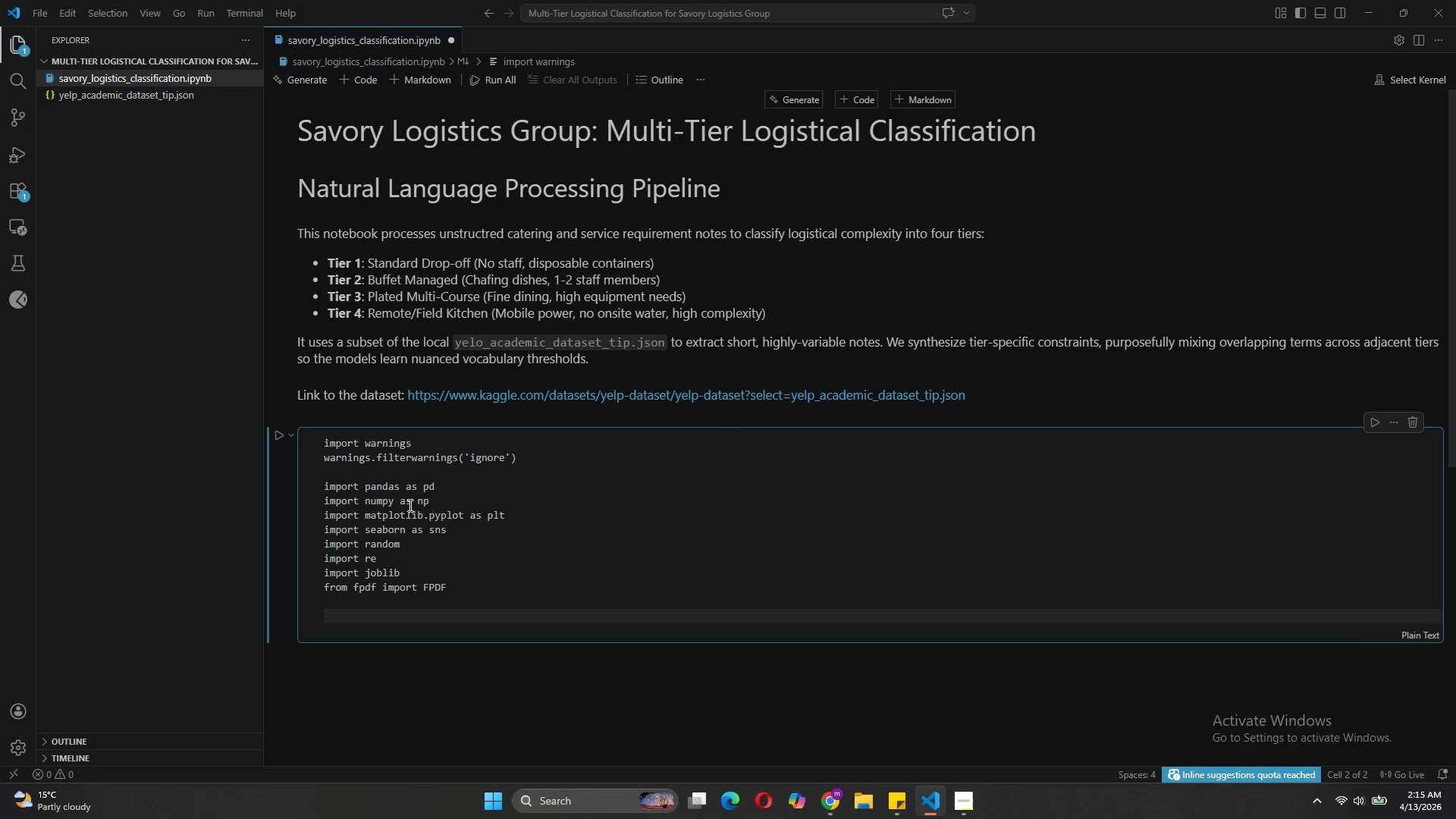 
type(#NLP and ML)
 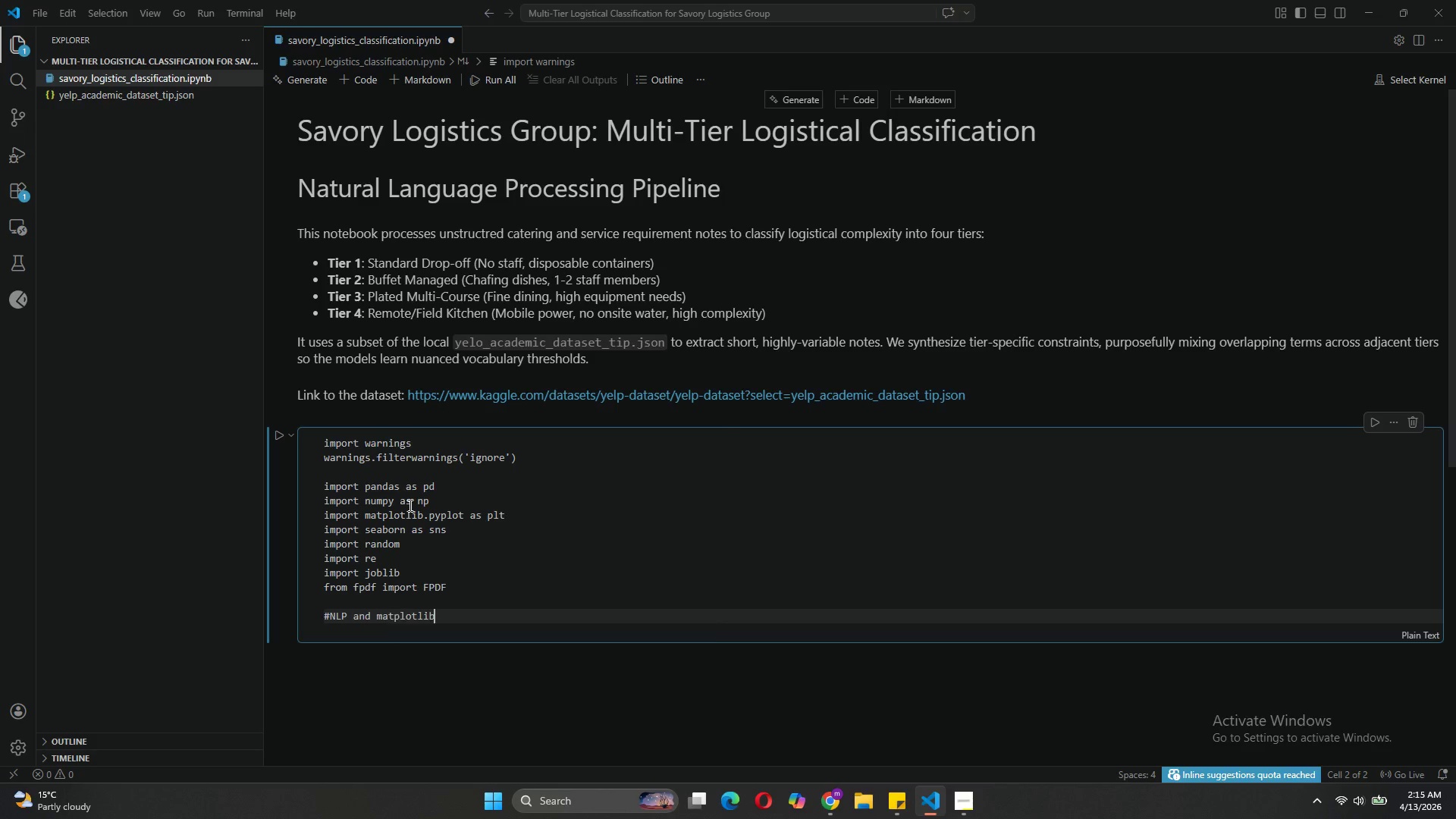 
key(Enter)
 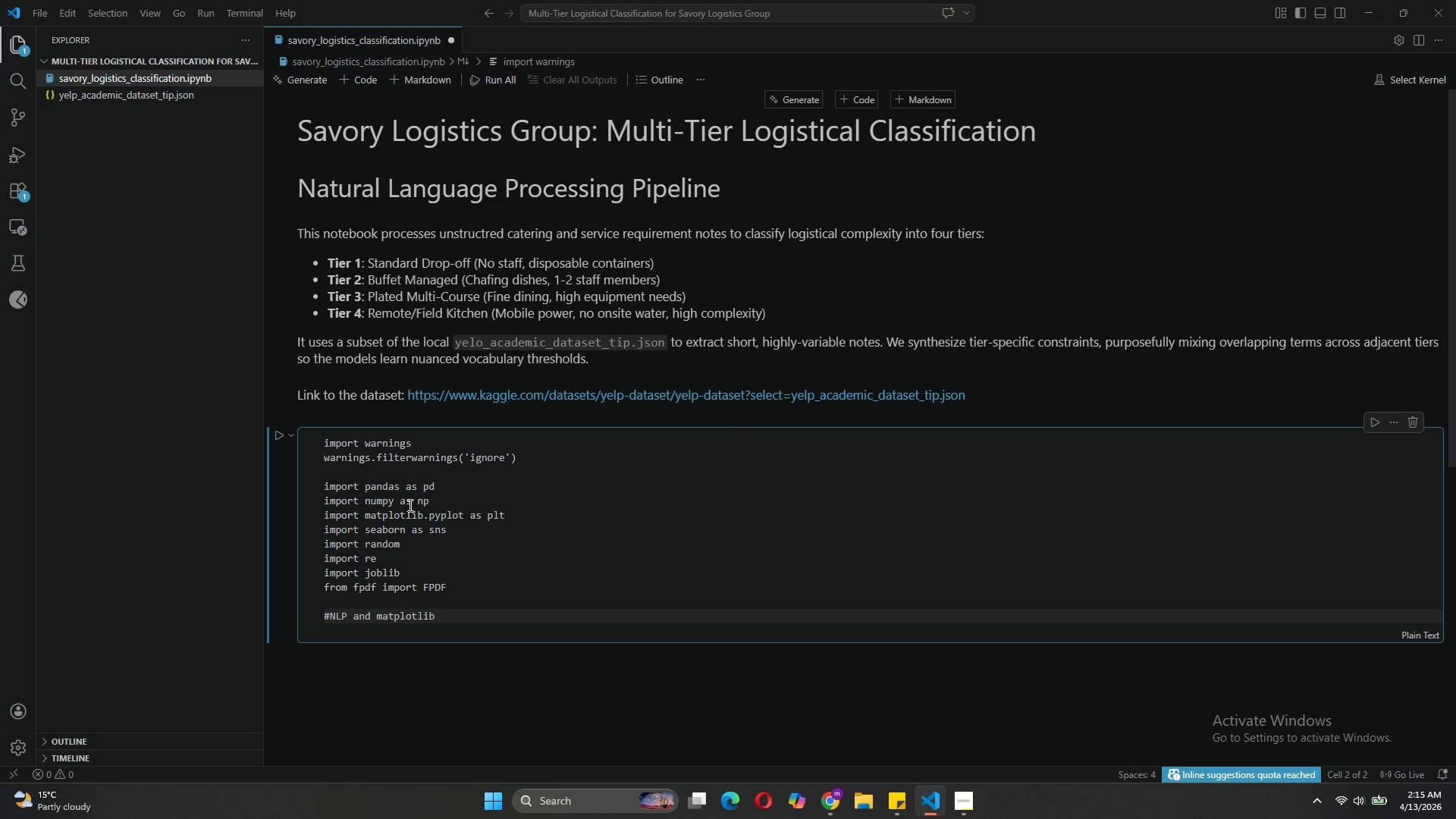 
key(Control+Z)
 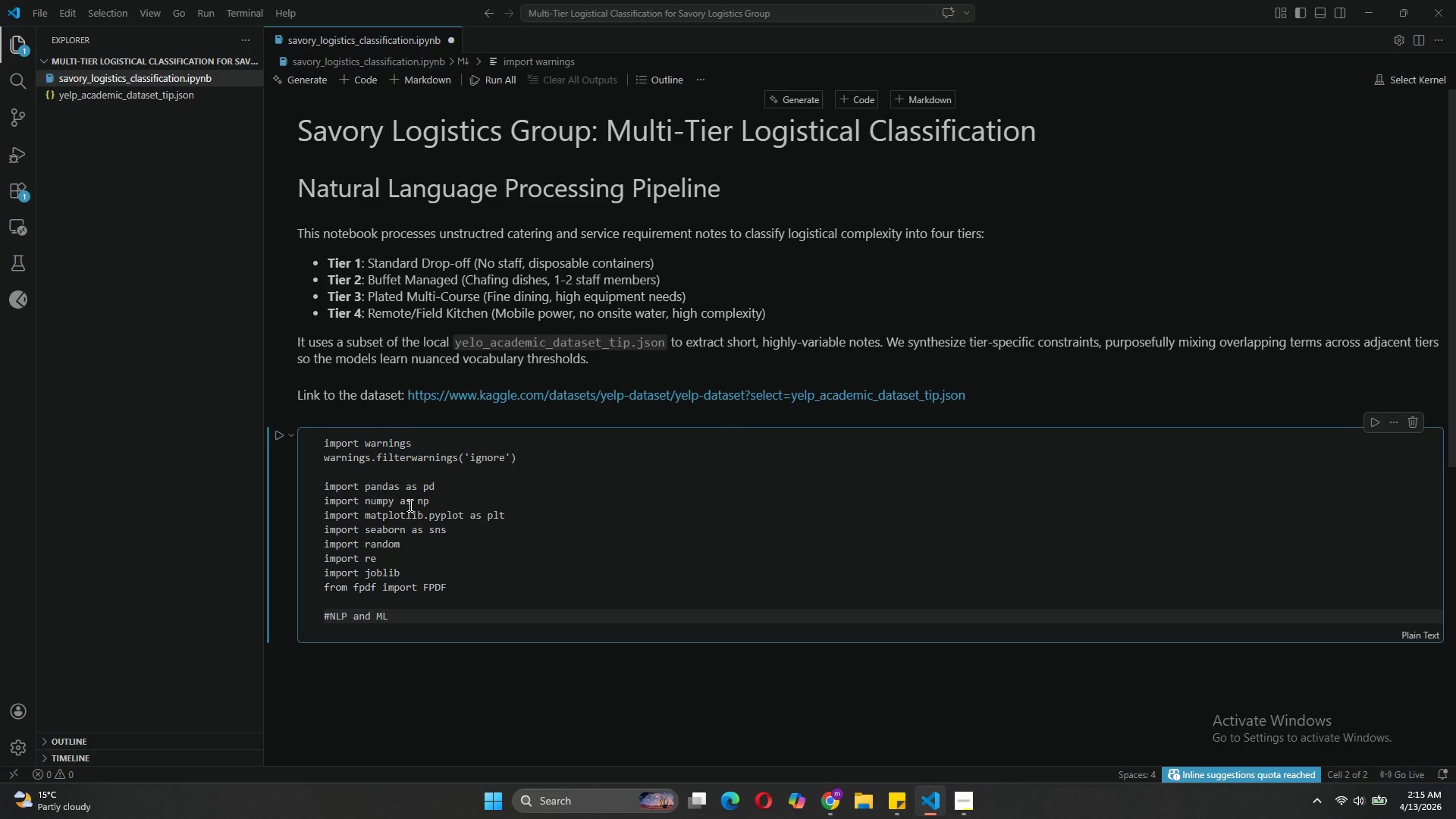 
key(Enter)
 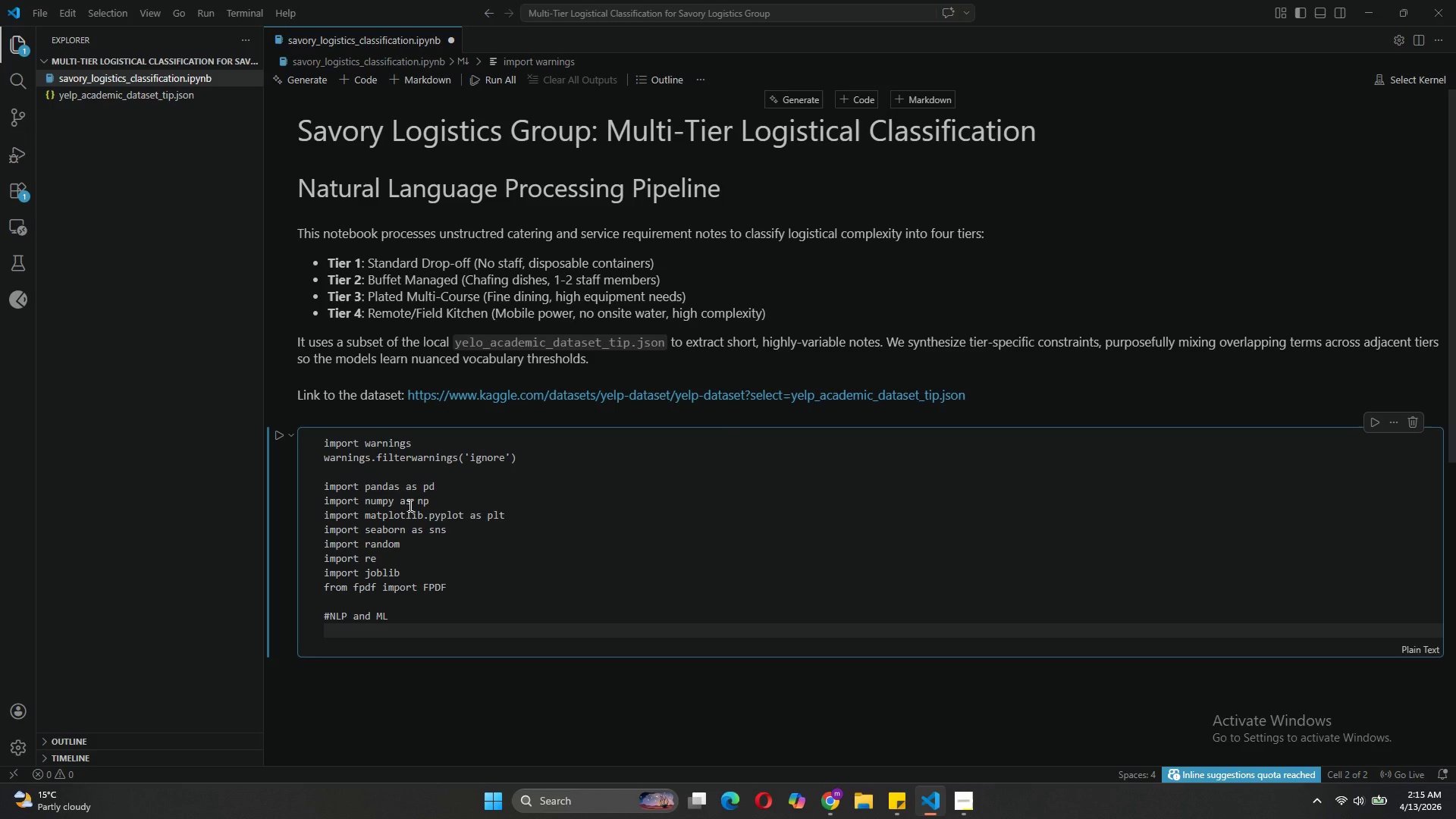 
wait(7.38)
 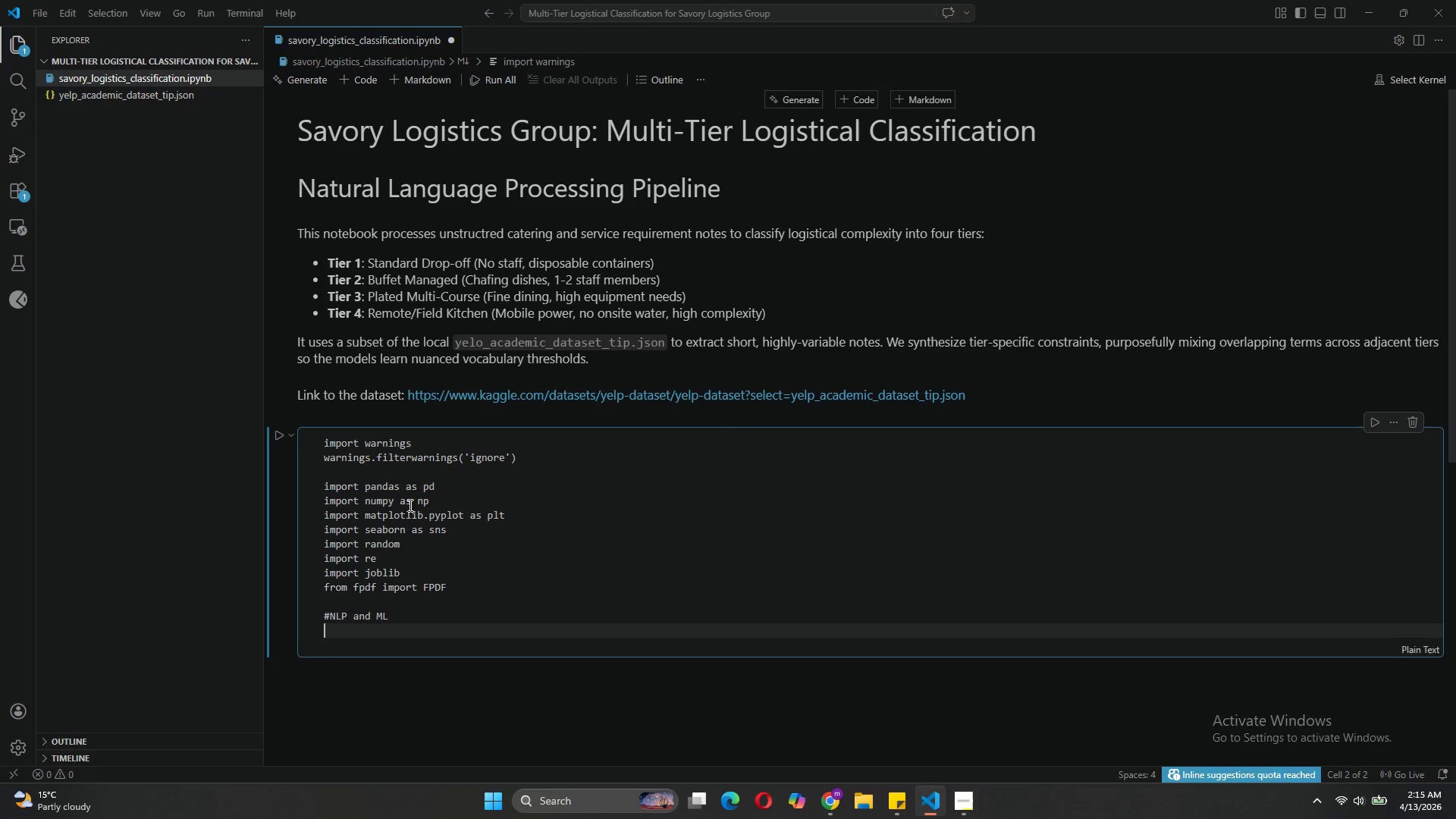 
type(import nltk)
 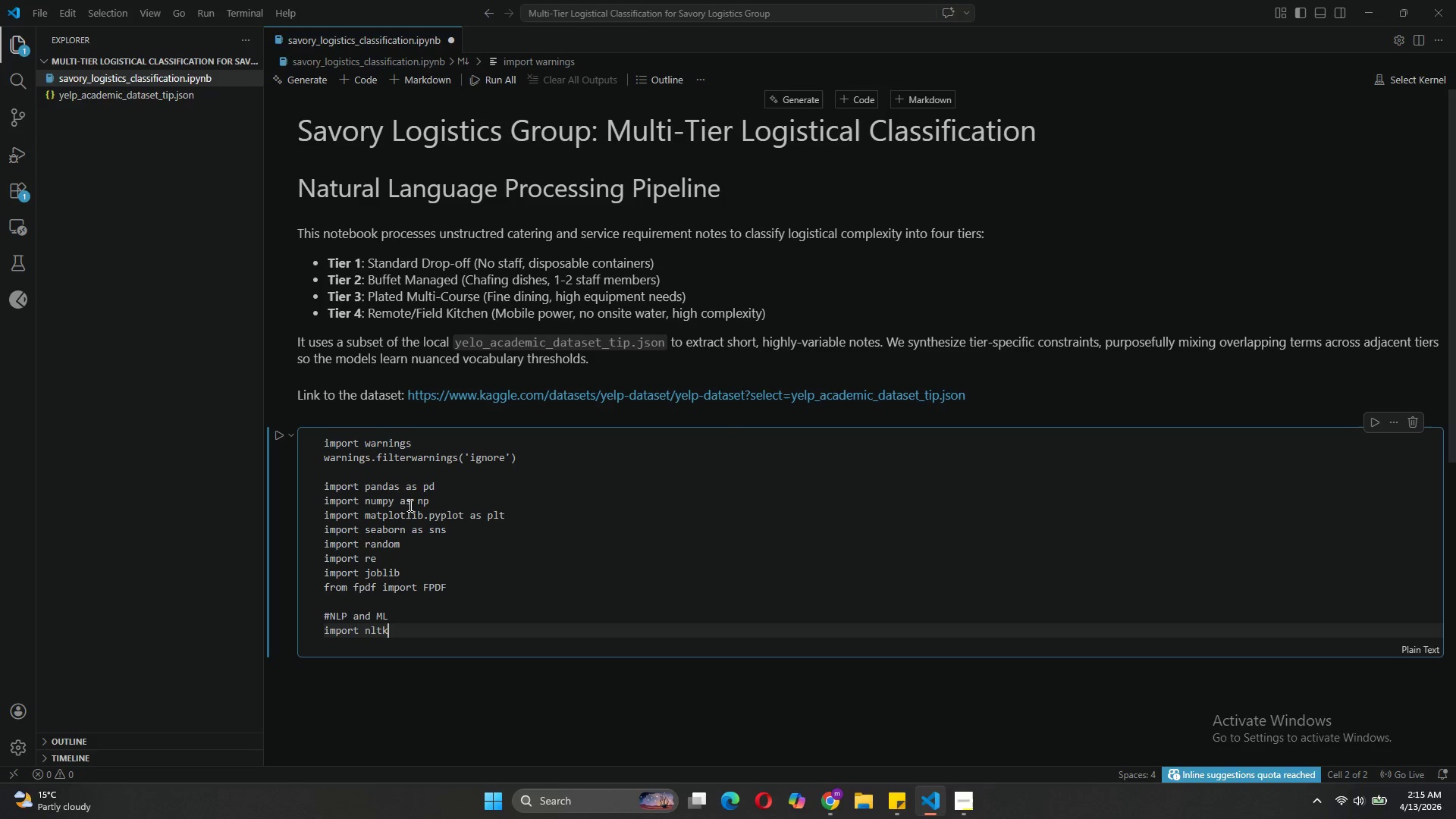 
key(Enter)
 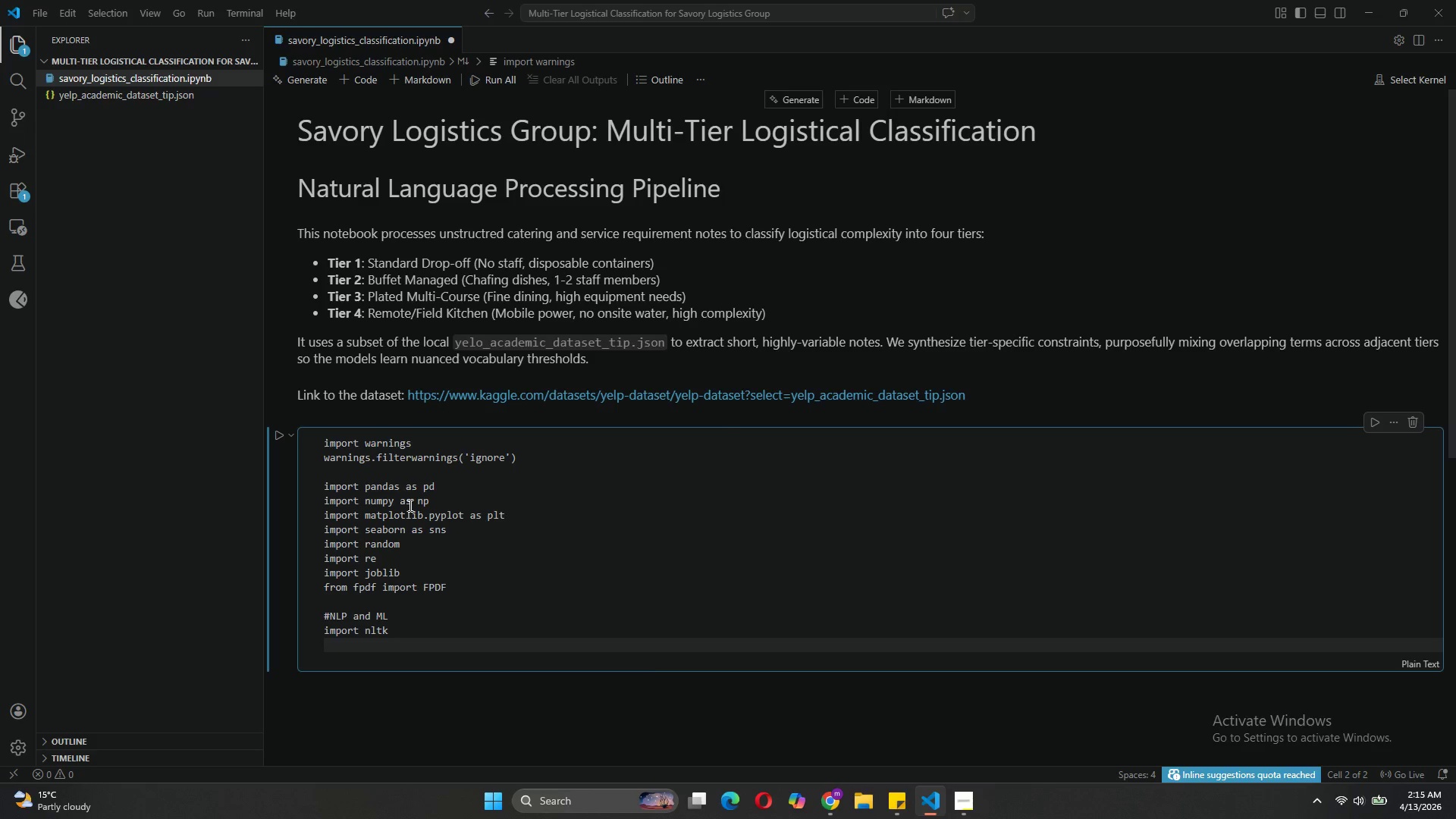 
type(form nltk.stem import WordNetLemmatizer)
 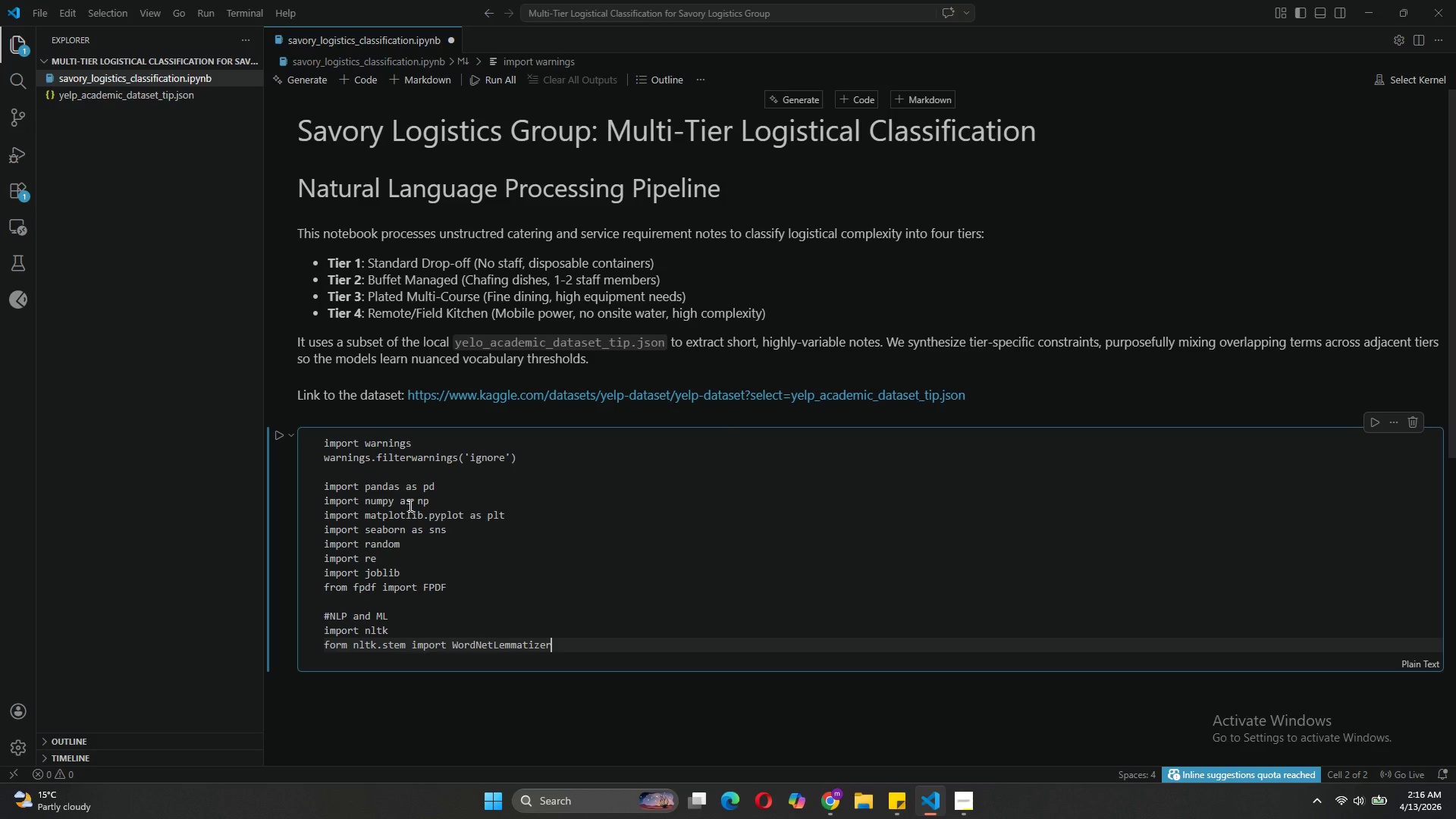 
key(Enter)
 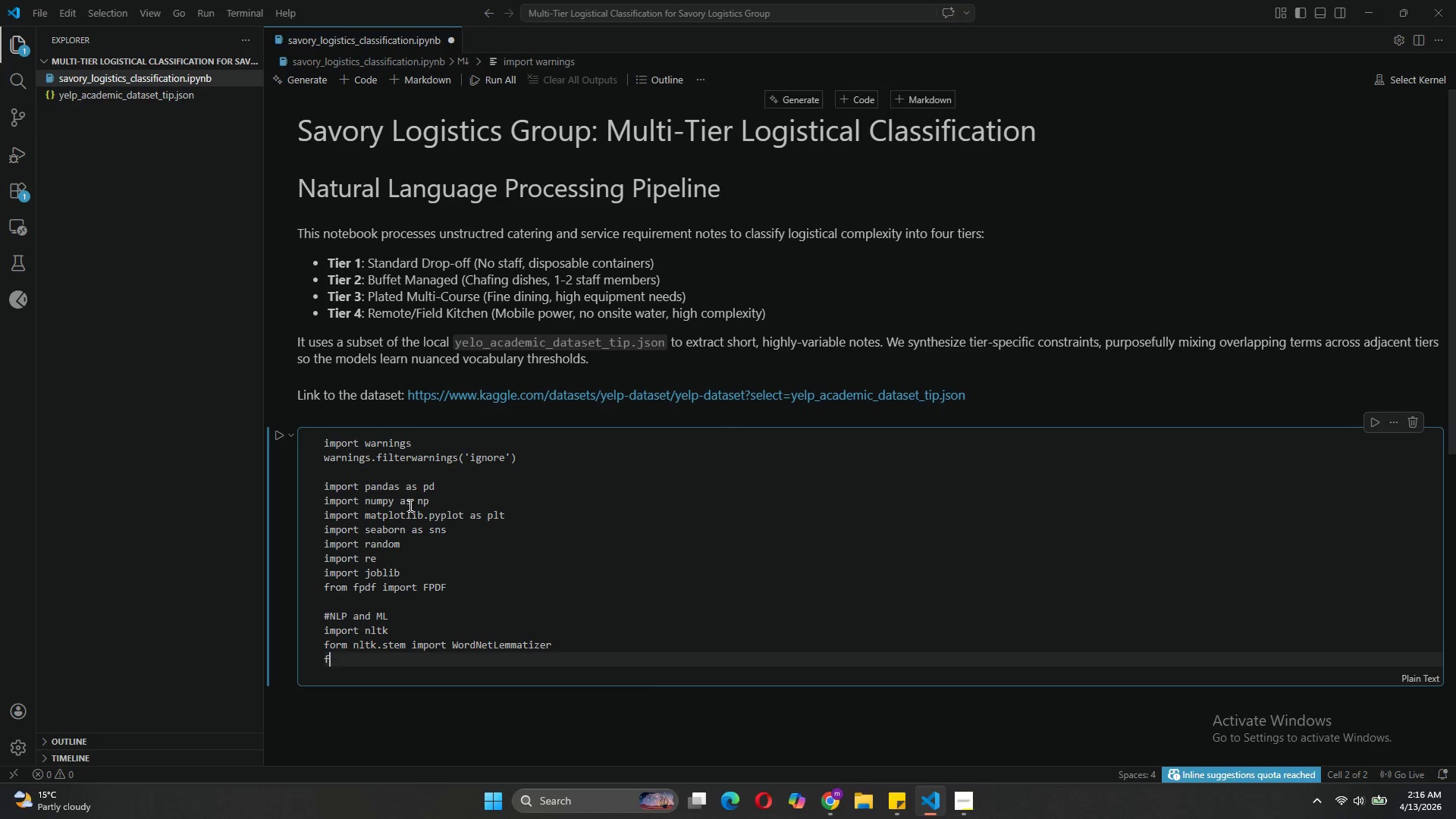 
type(from nltk.corpus imo)
key(Backspace)
type(port stopwords)
 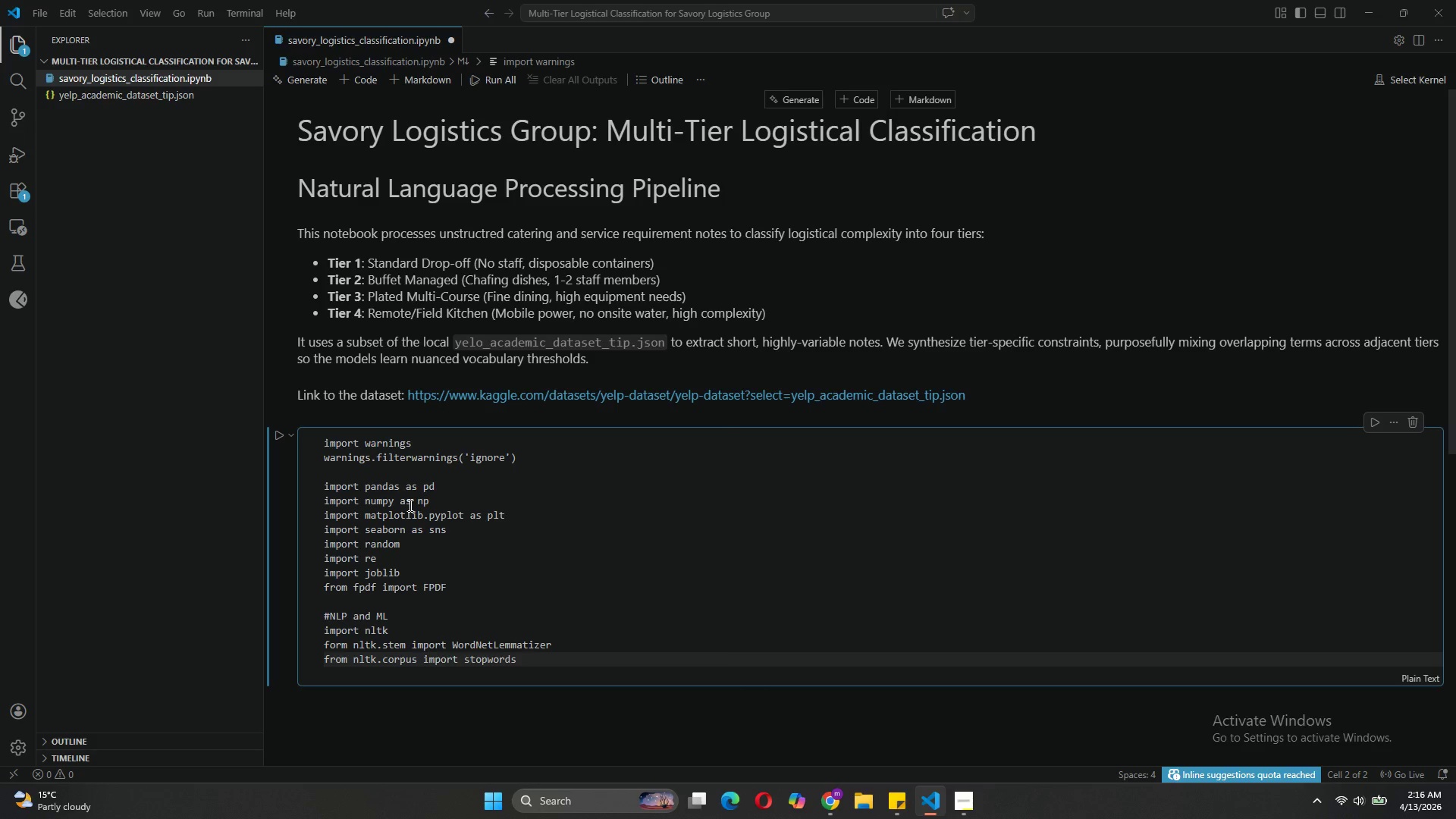 
key(Enter)
 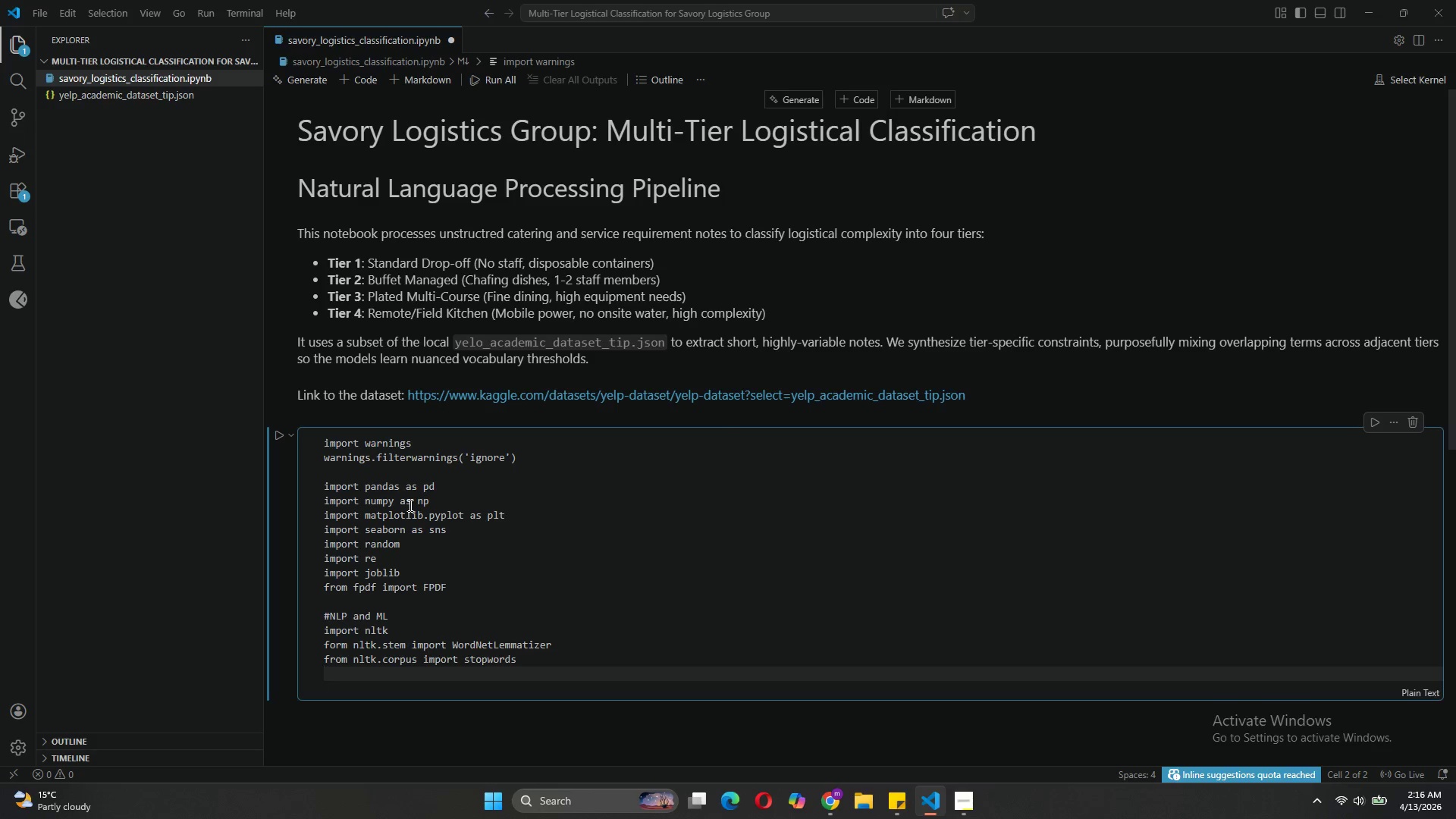 
type(fo)
key(Backspace)
type(rom sklearn.feature_extraction.text import TfidVectorizer)
 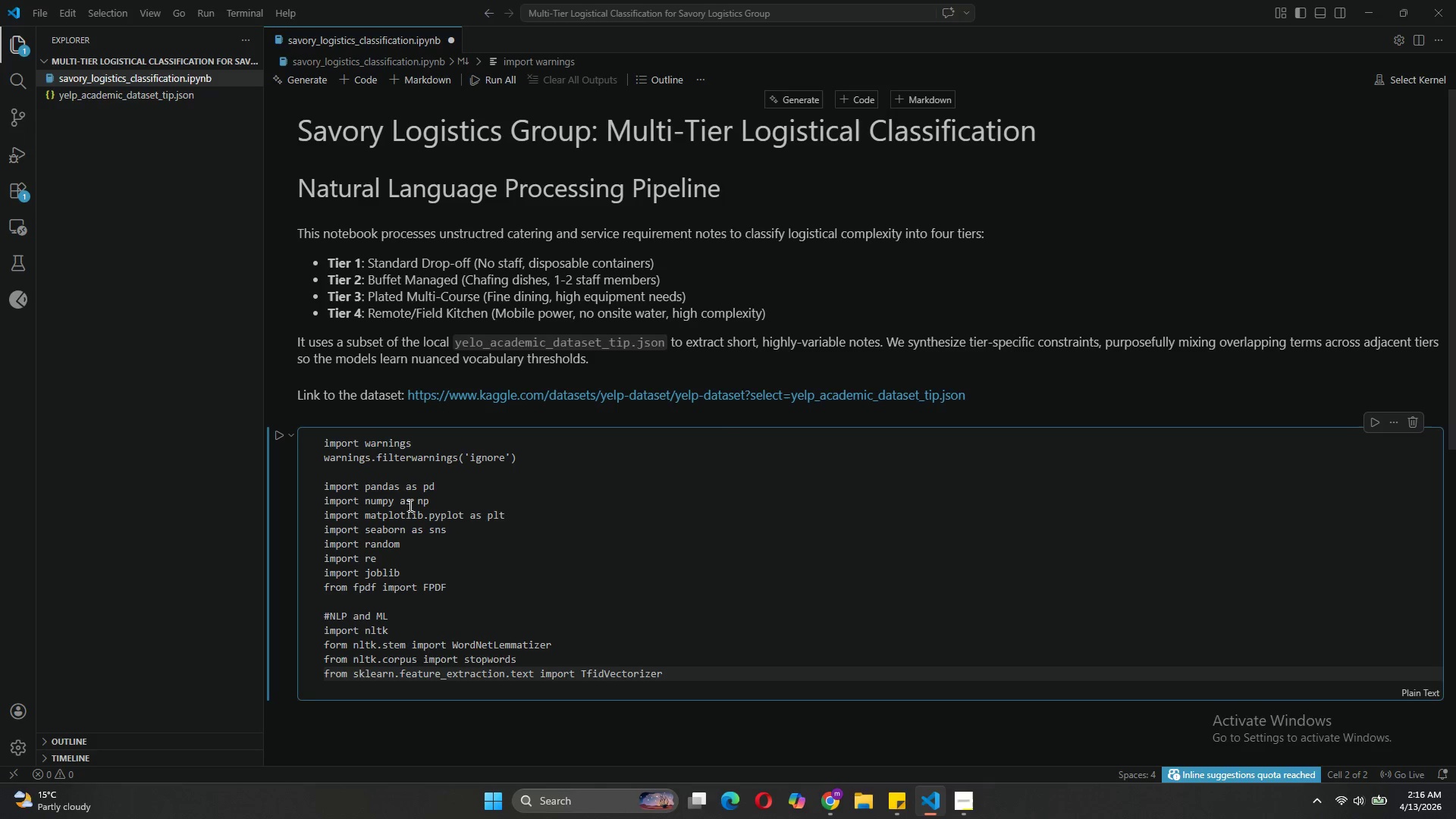 
key(Enter)
 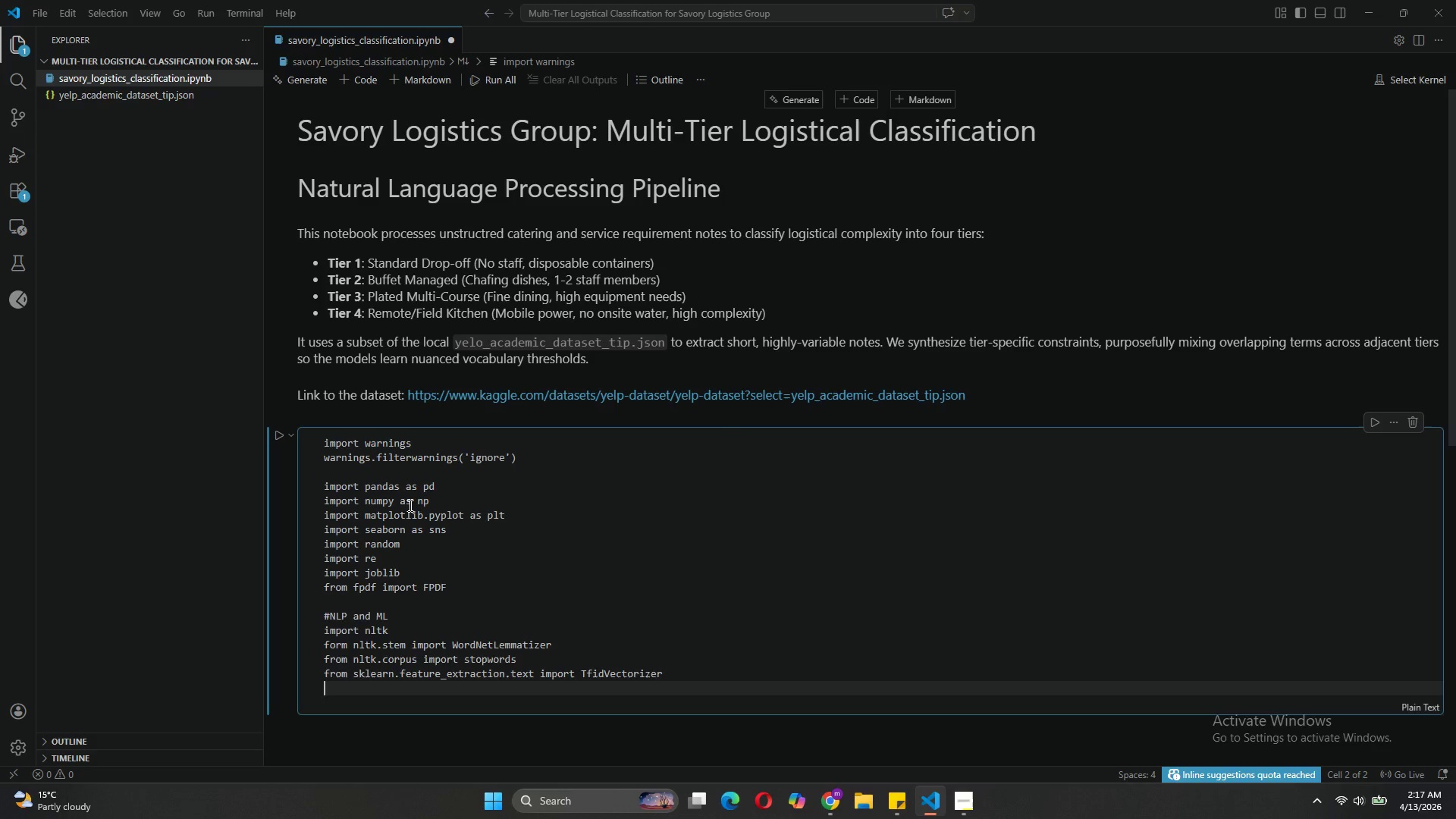 
type(from sklearn.model)selecct)
key(Backspace)
key(Backspace)
key(Backspace)
key(Backspace)
key(Backspace)
key(Backspace)
key(Backspace)
key(Backspace)
type(_selection import  train)
key(Backspace)
key(Backspace)
key(Backspace)
key(Backspace)
key(Backspace)
key(Backspace)
type(train_test_split)
 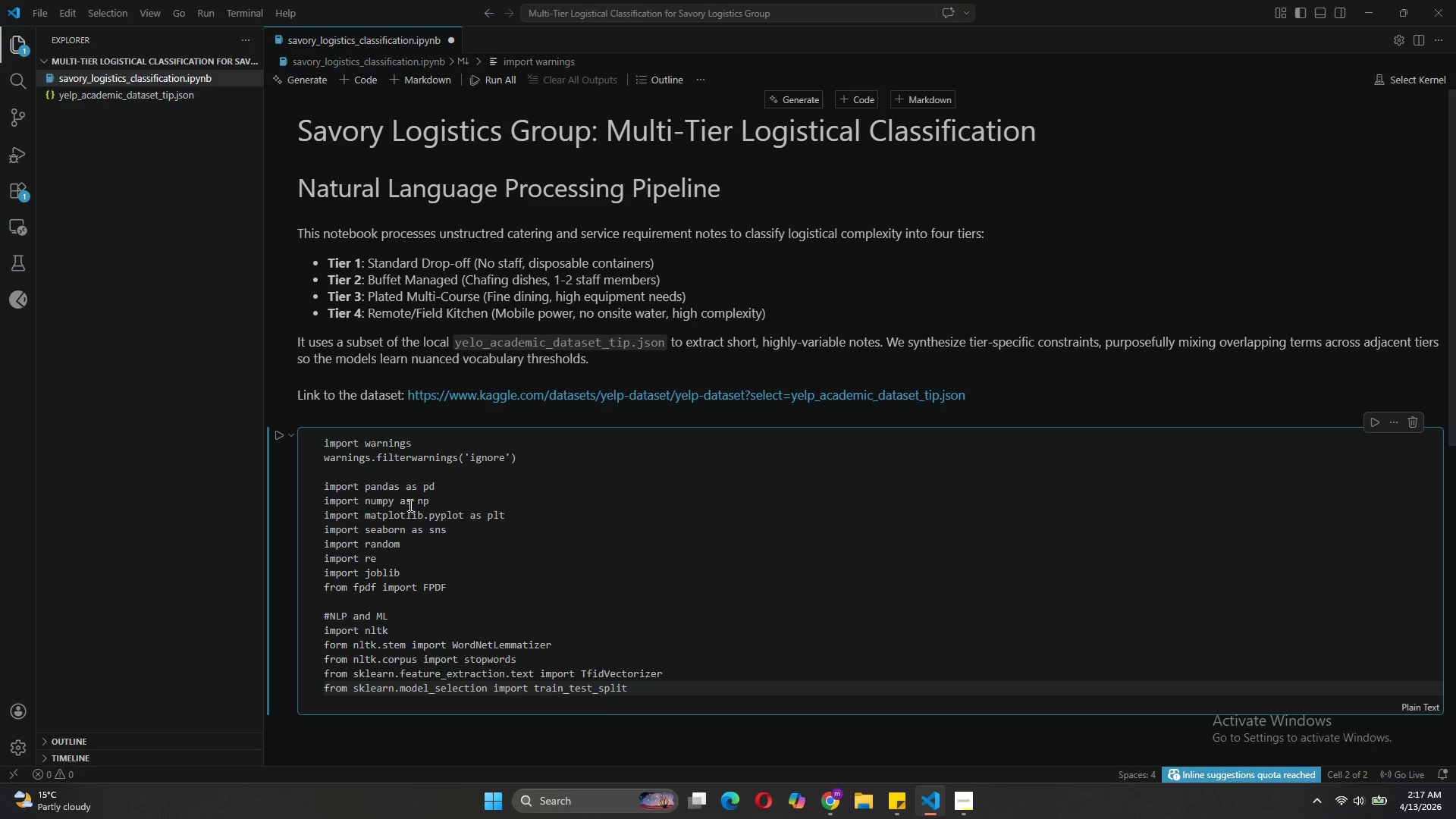 
 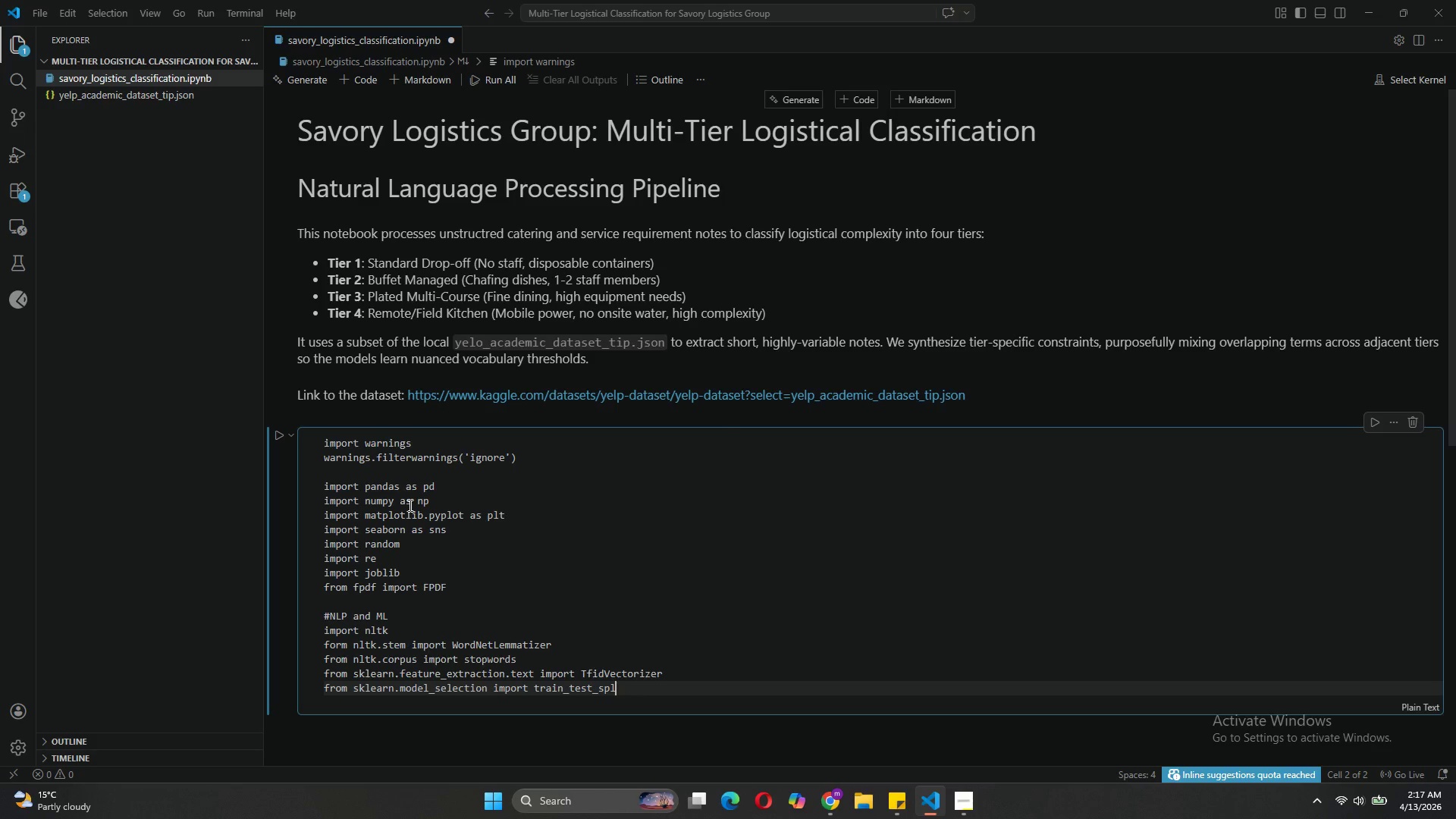 
key(Enter)
 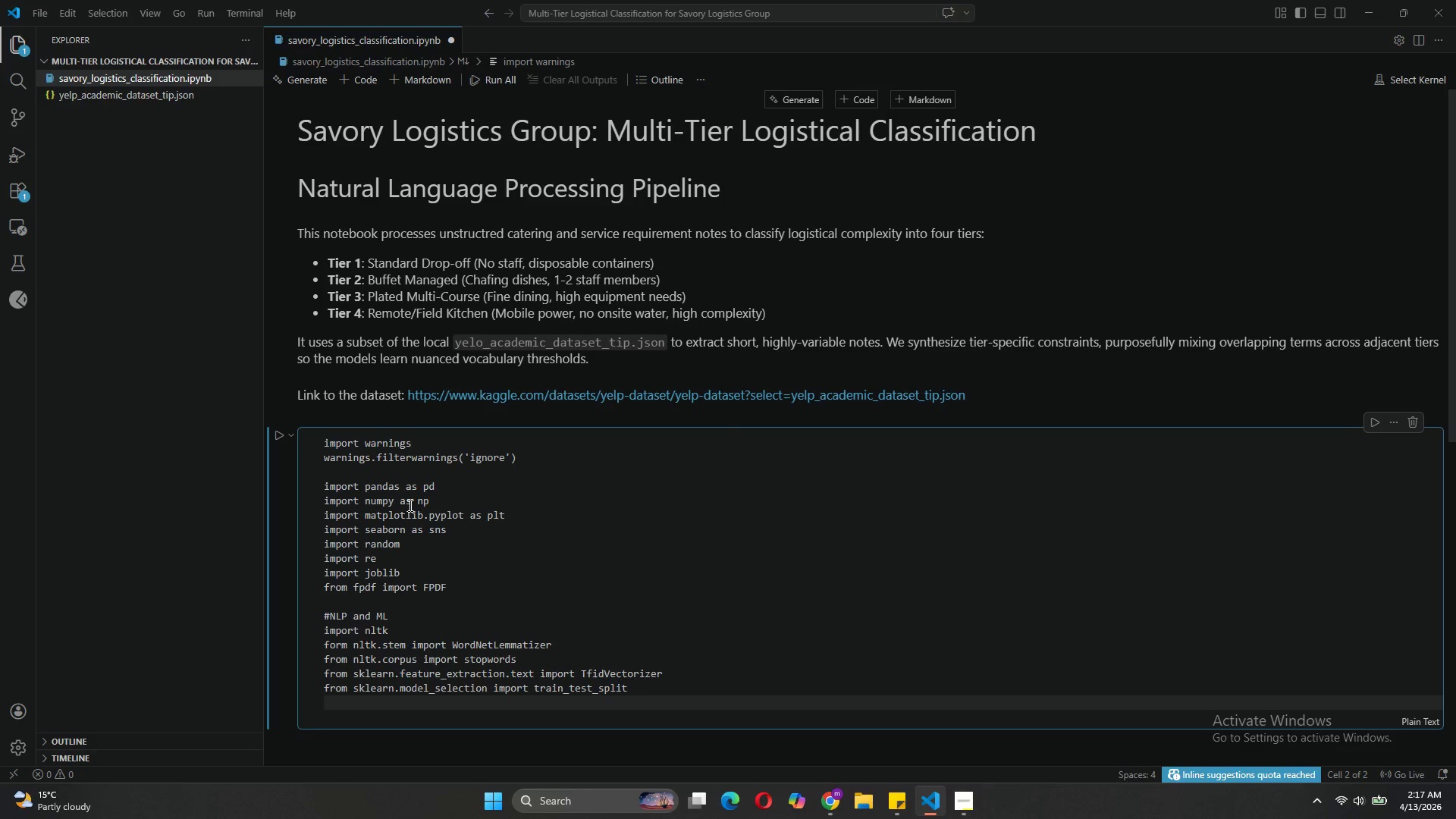 
type(feom)
key(Backspace)
key(Backspace)
key(Backspace)
type(rom )
 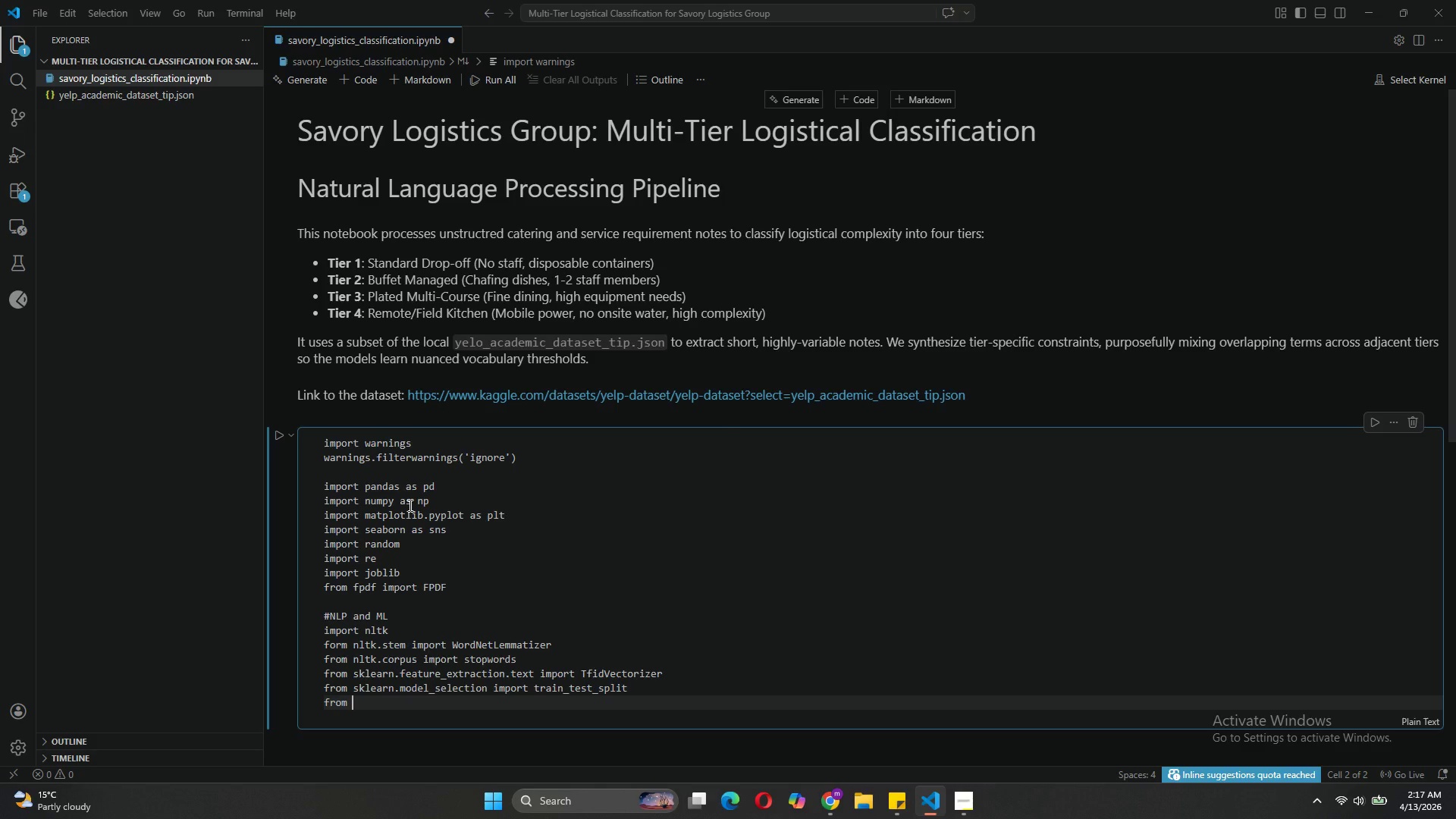 
wait(6.94)
 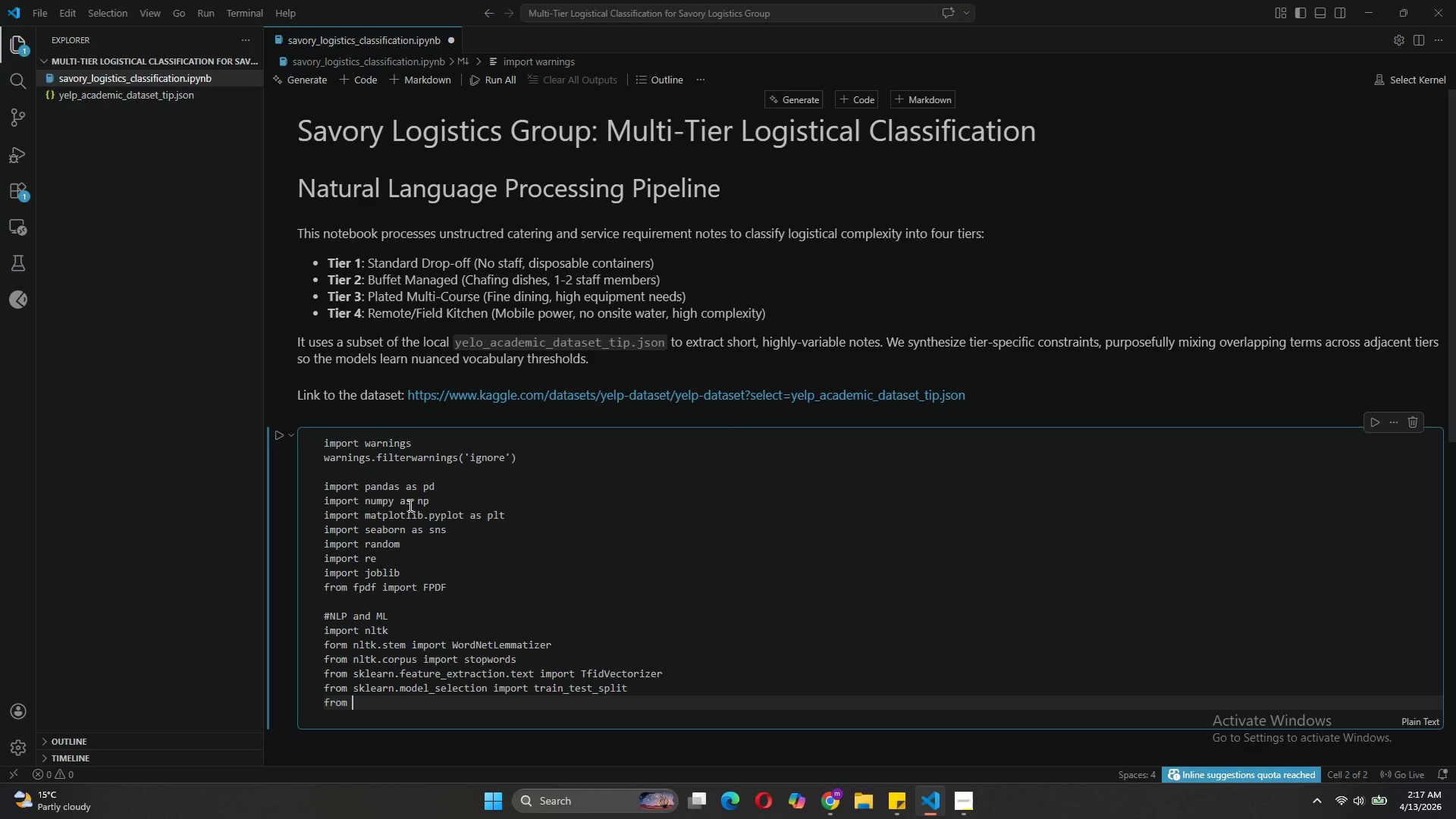 
type(sklearn.naive_bayes import Mul)
 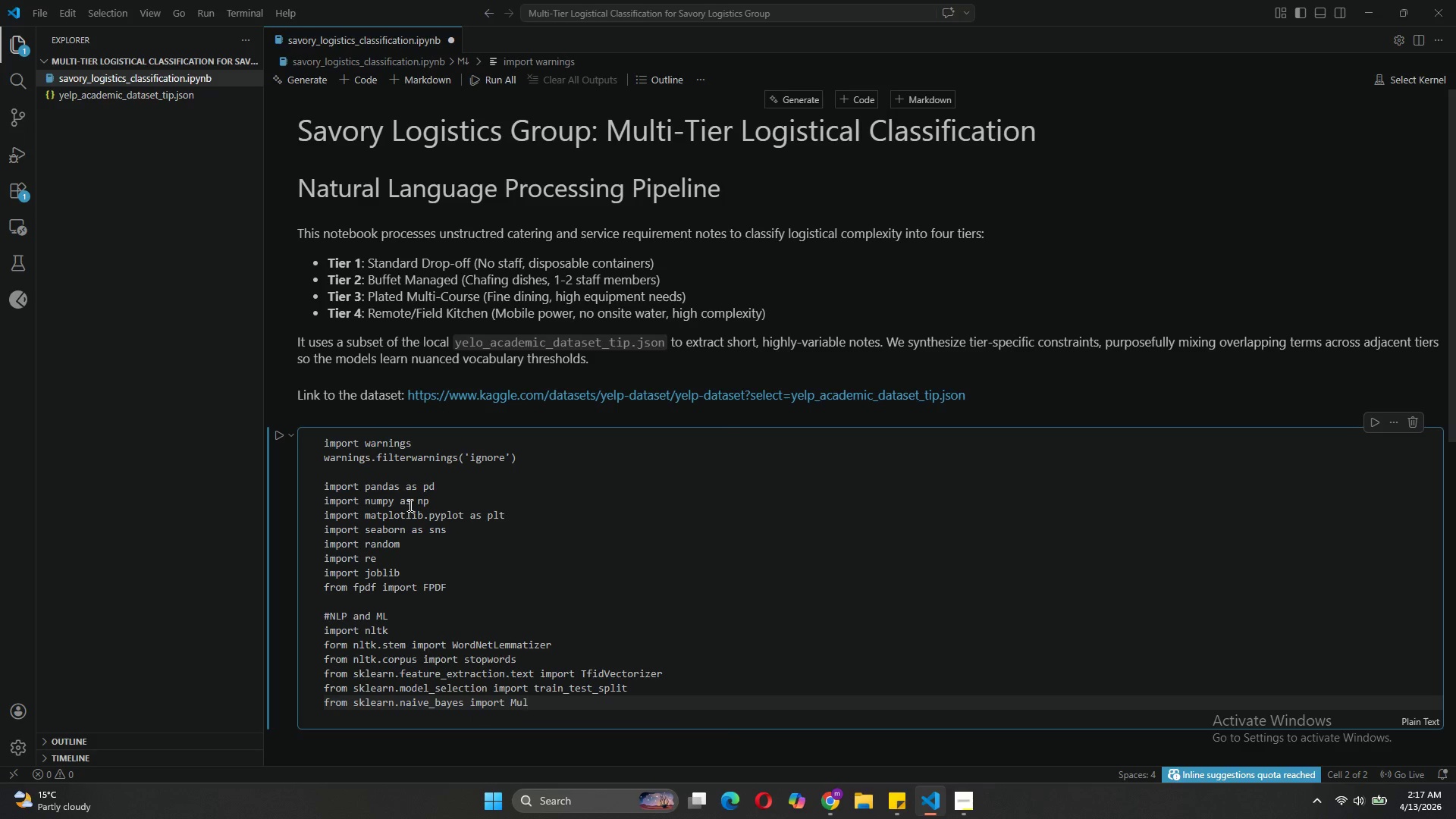 
type(tinomialNB)
 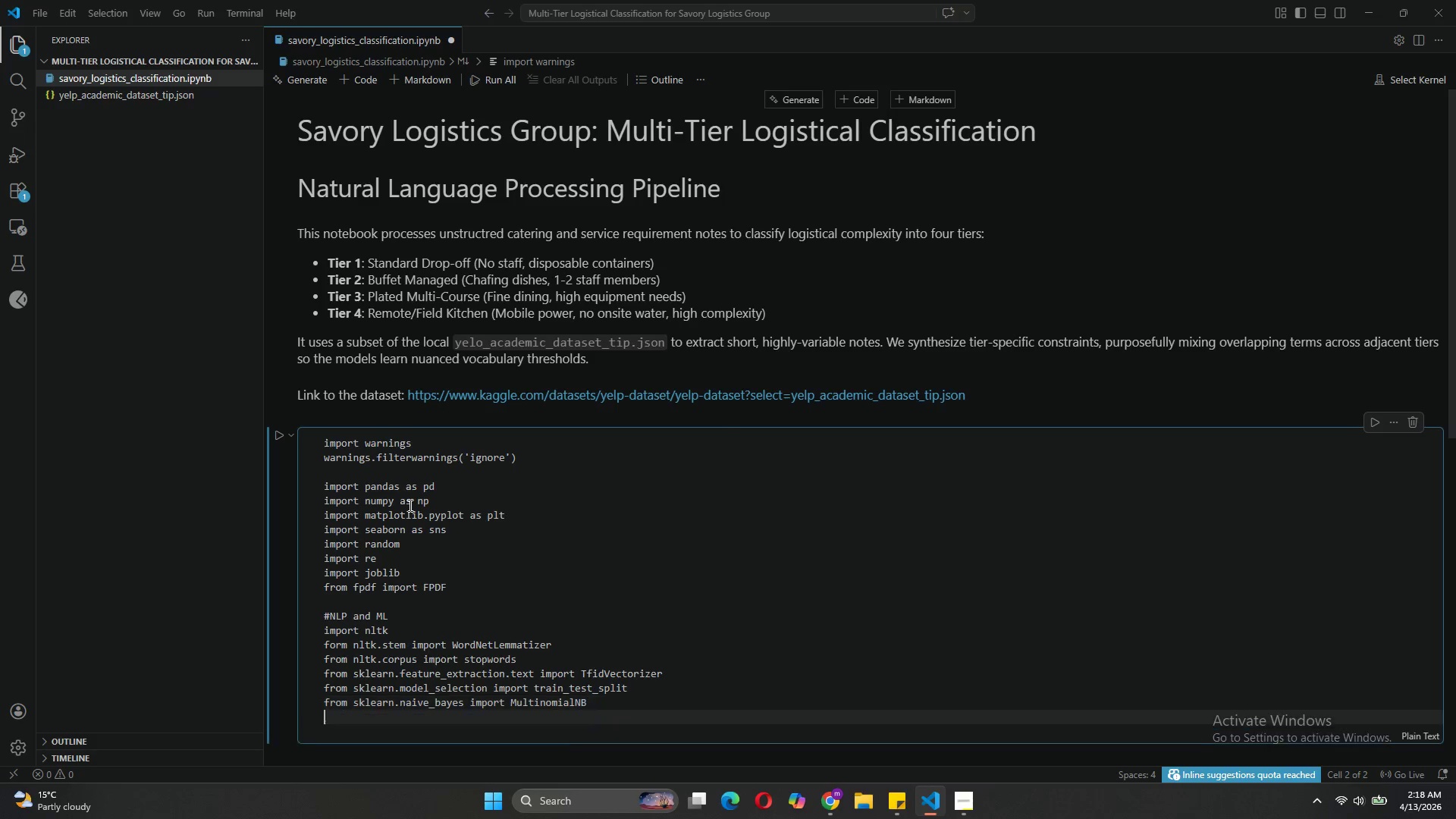 
key(Enter)
 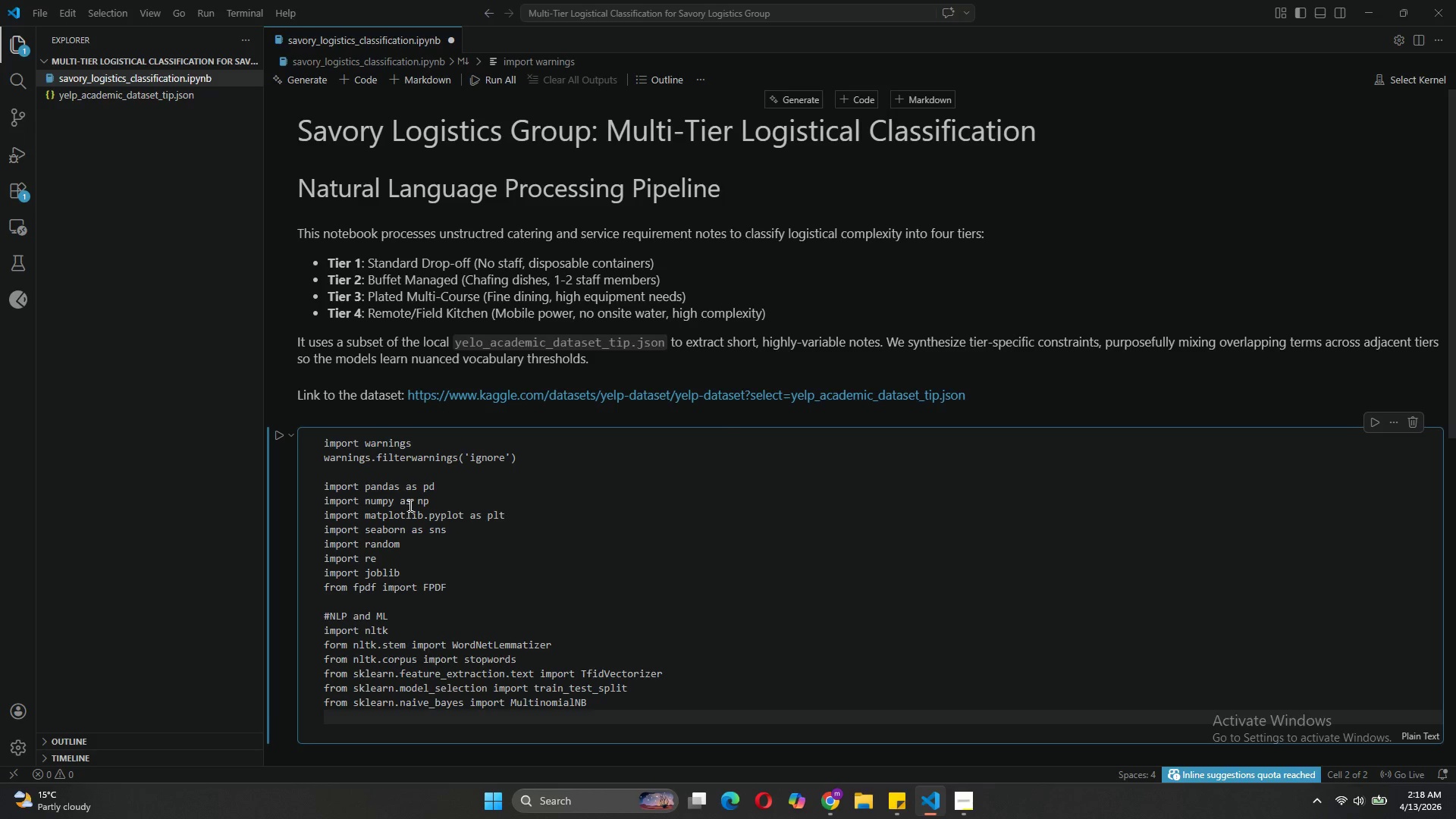 
type(from sklearn.svmm )
key(Backspace)
key(Backspace)
type( import LinearSVCA)
key(Backspace)
 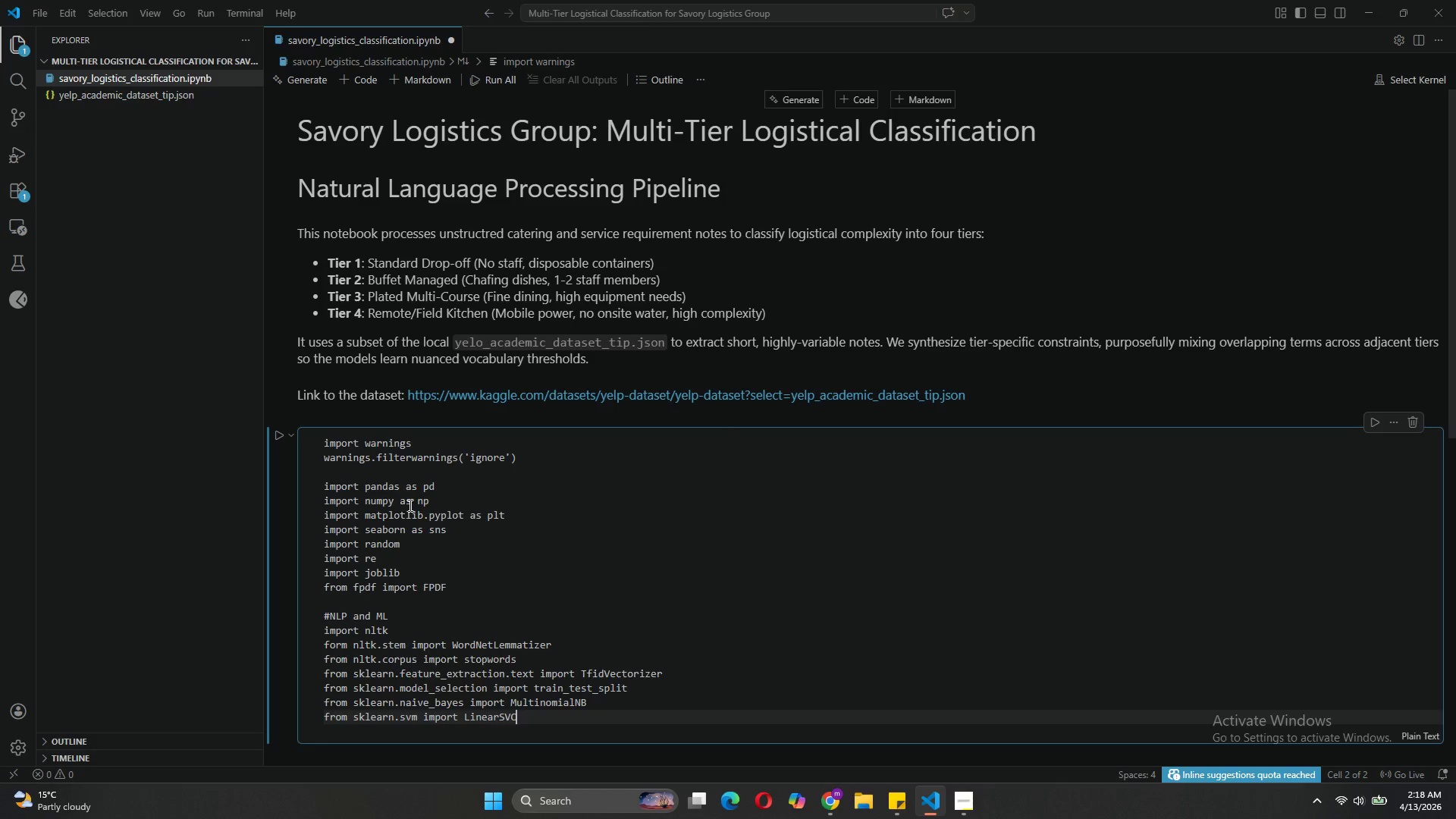 
key(Enter)
 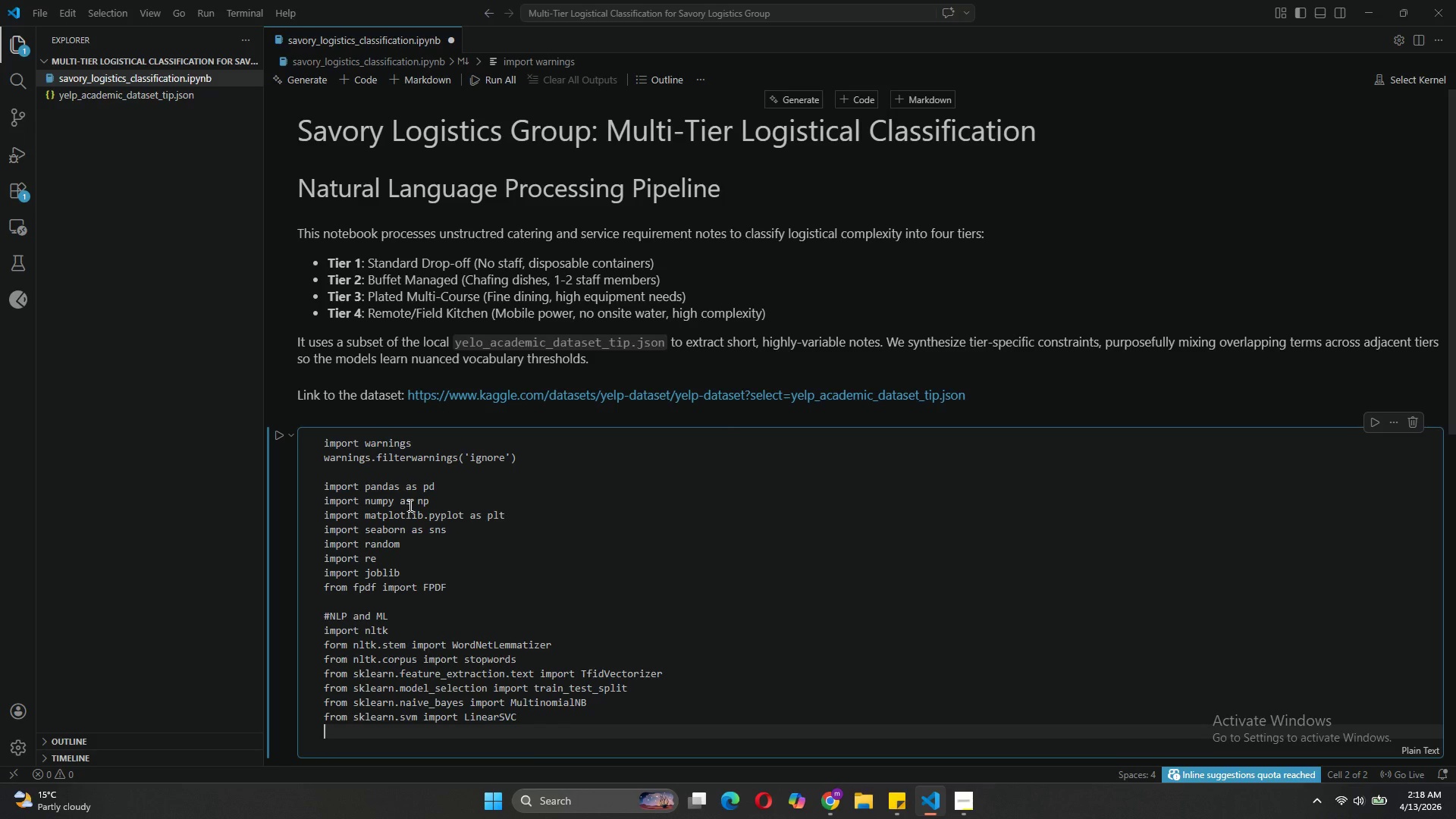 
type(F)
key(Backspace)
type(FRO)
key(Backspace)
key(Backspace)
key(Backspace)
type(from sklearn.)
 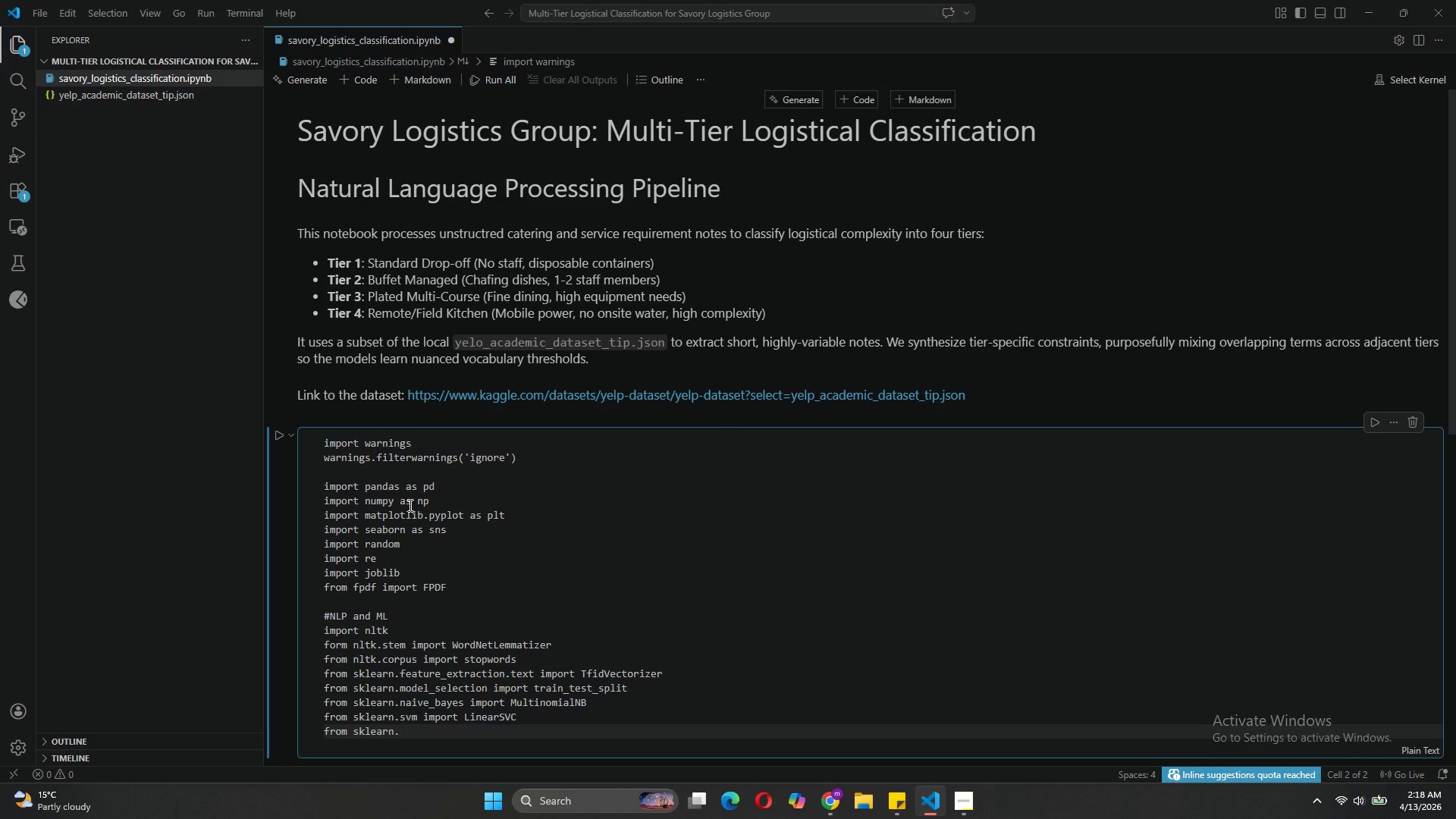 
type(ensemble import RandomForestClassifier)
 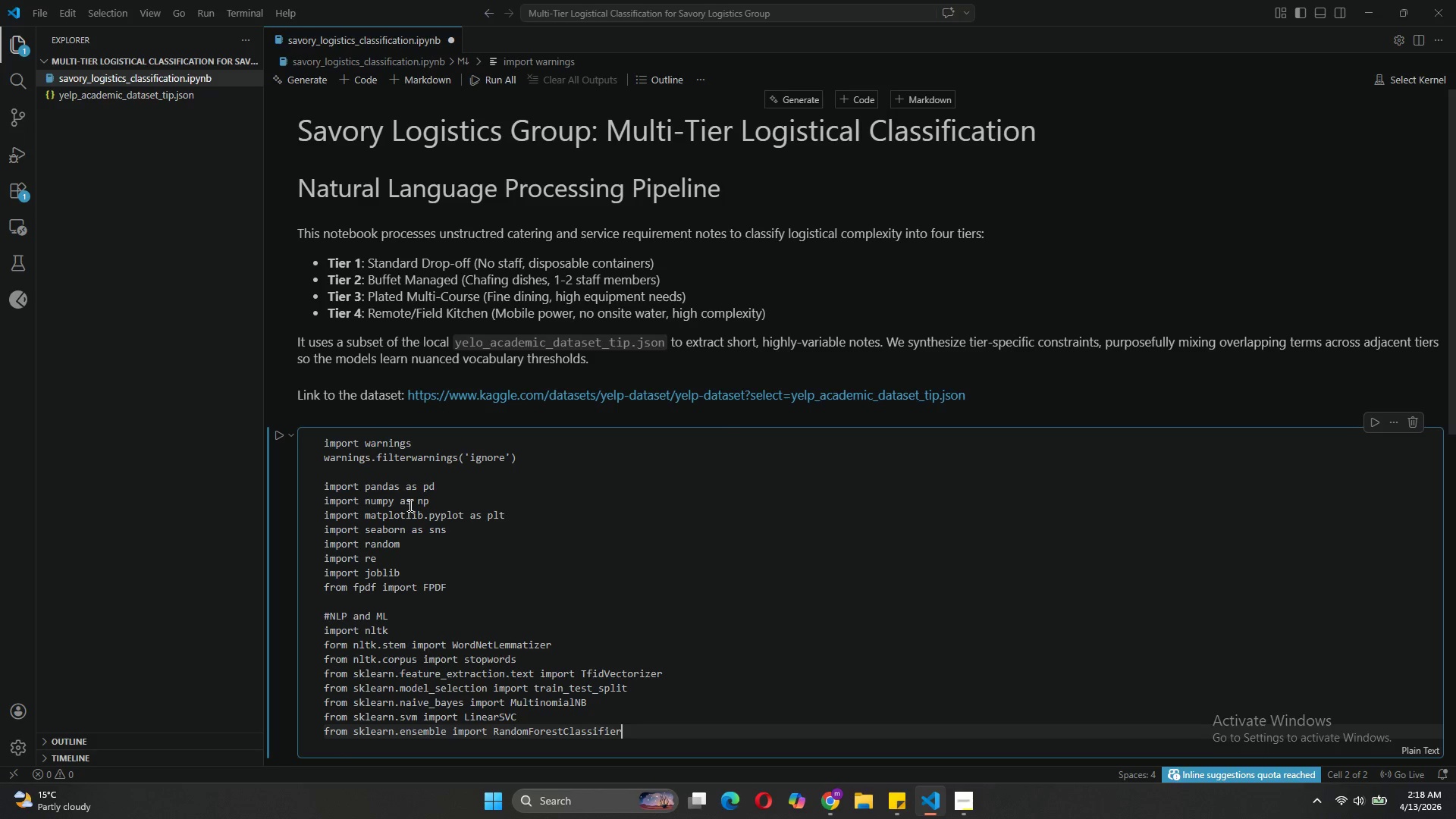 
key(Enter)
 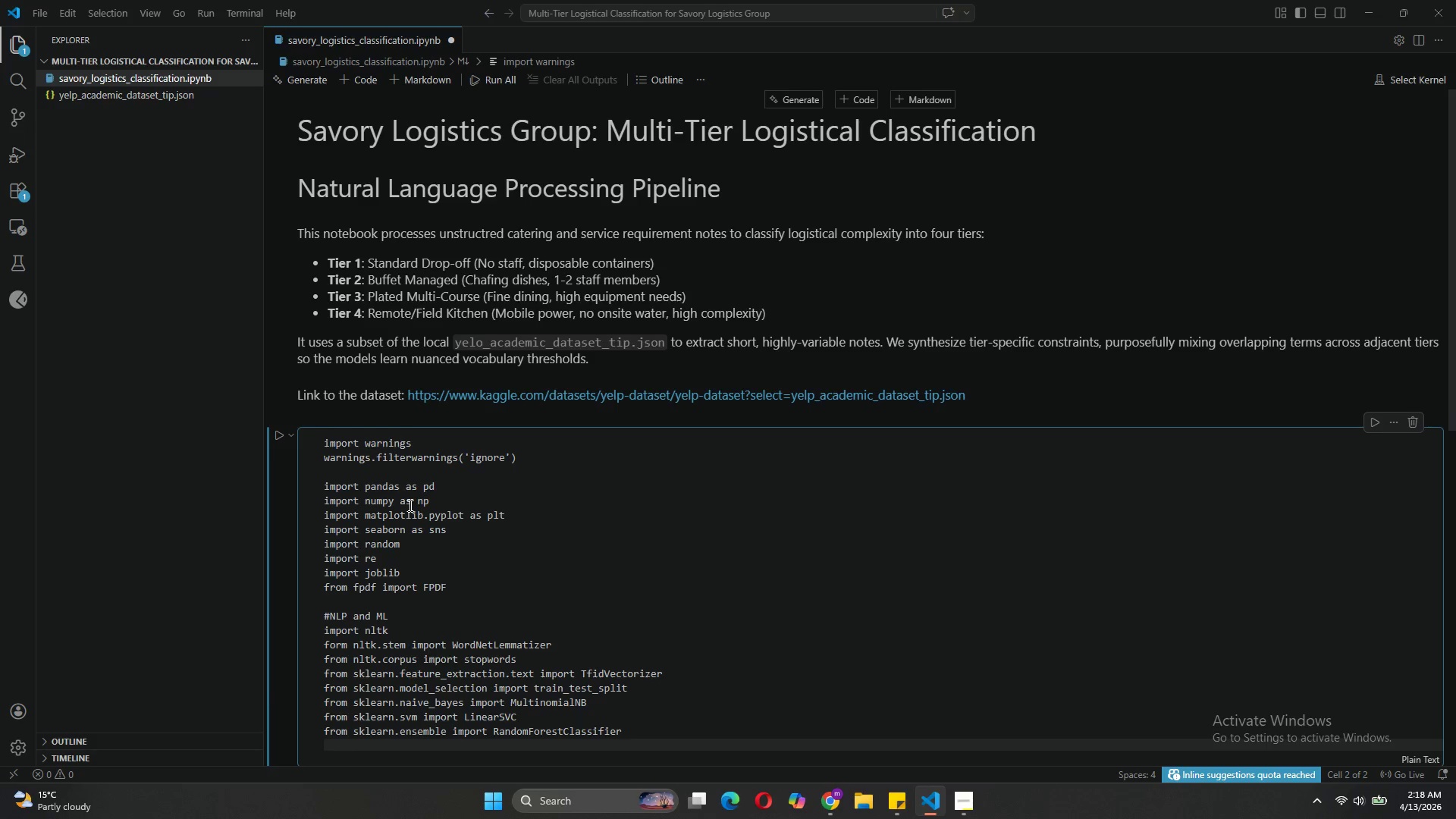 
type(from sklearn.metrics import classification_report, confusion_mar)
key(Backspace)
type(trix, f1_score)
 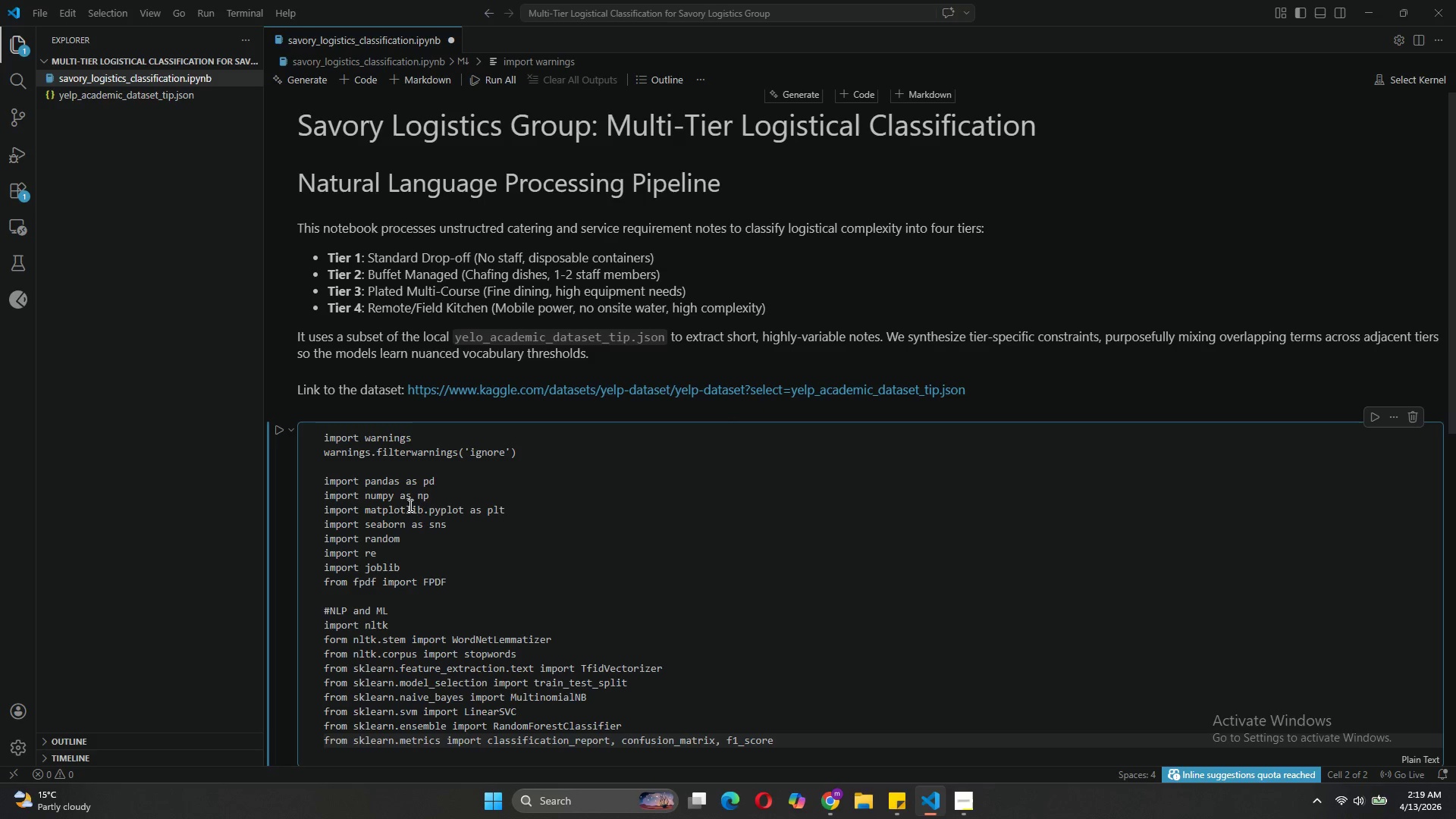 
key(Enter)
 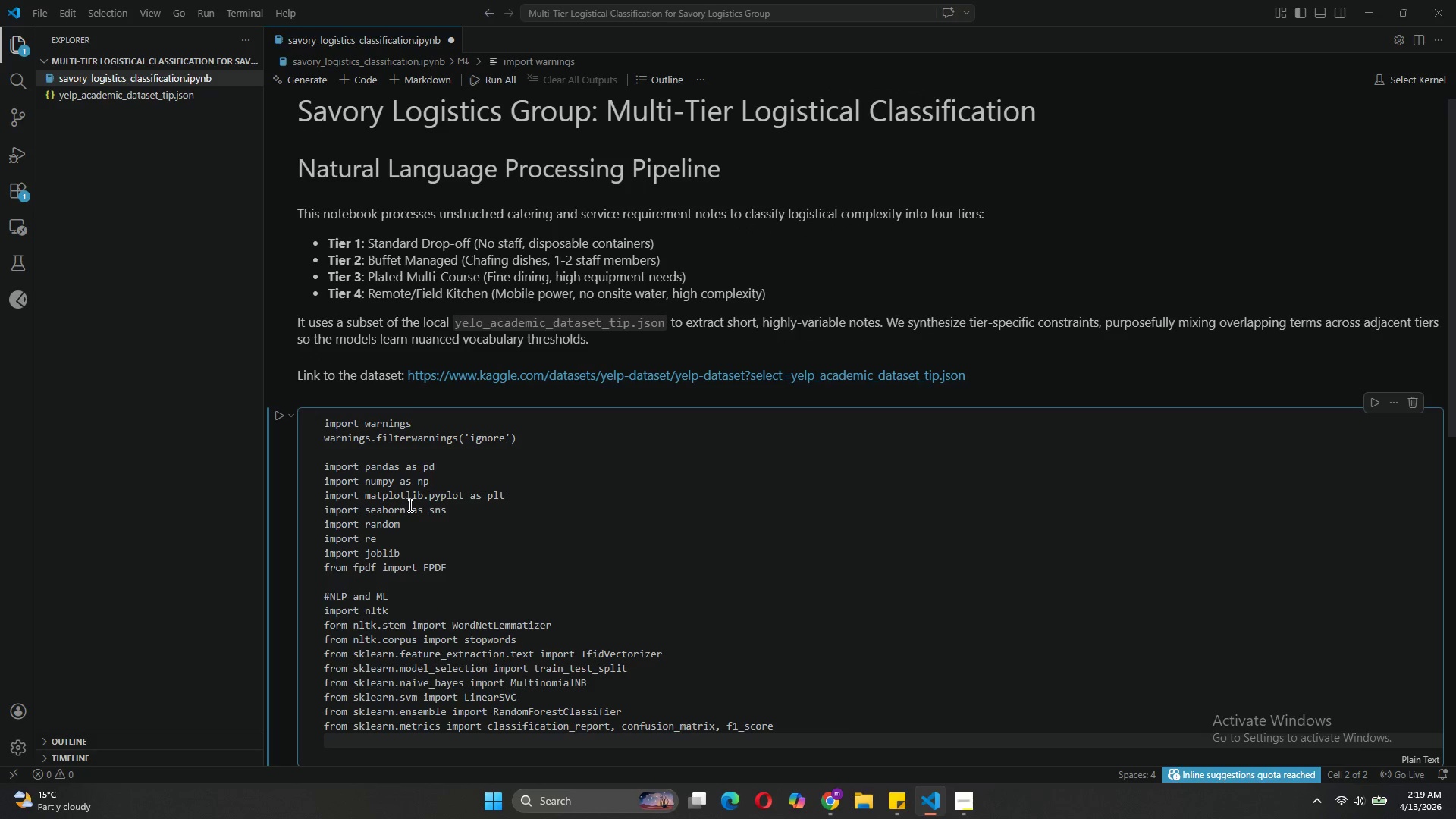 
type(from wordcloud import Wors)
key(Backspace)
type(dCloudd)
 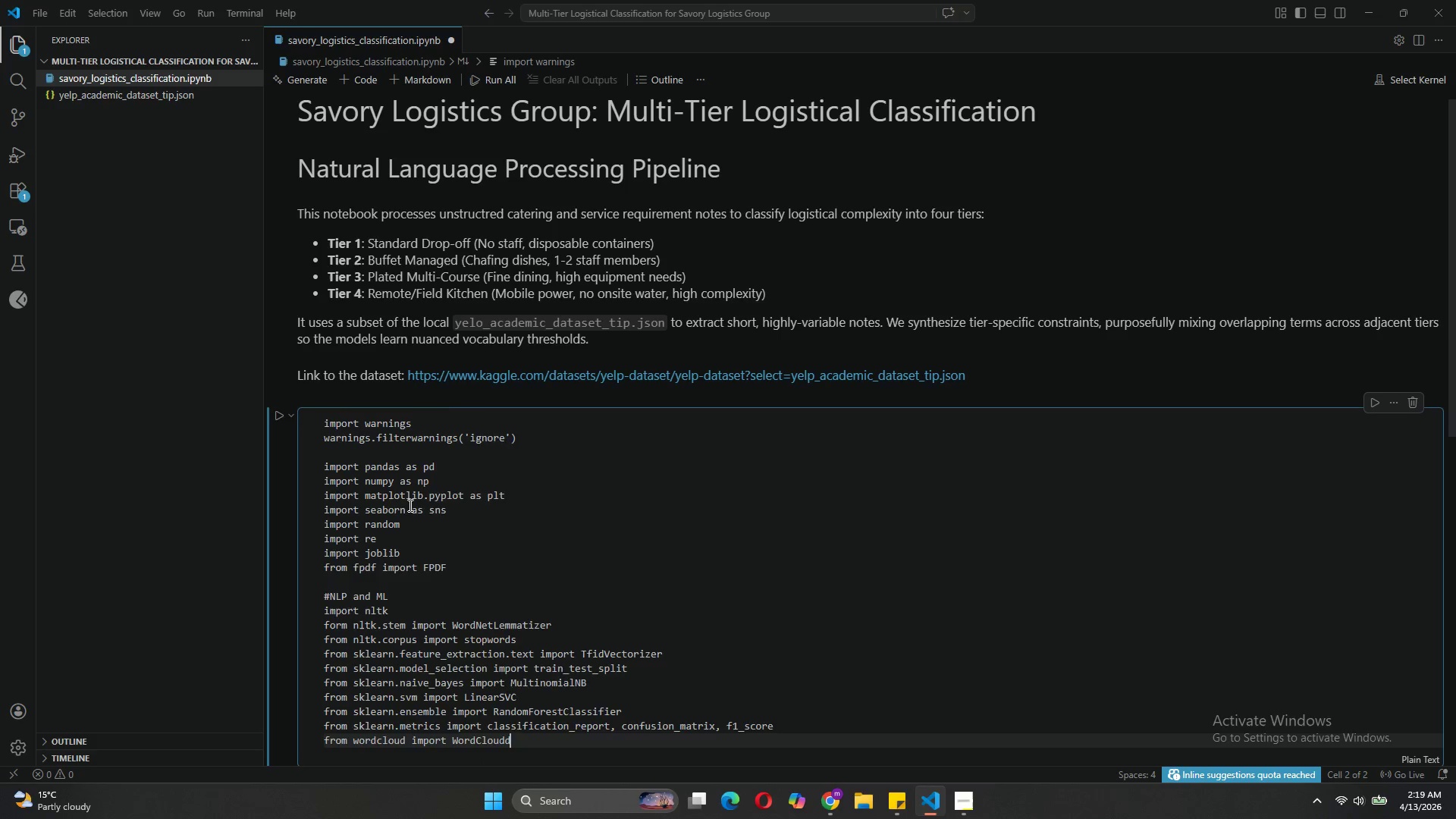 
key(Enter)
 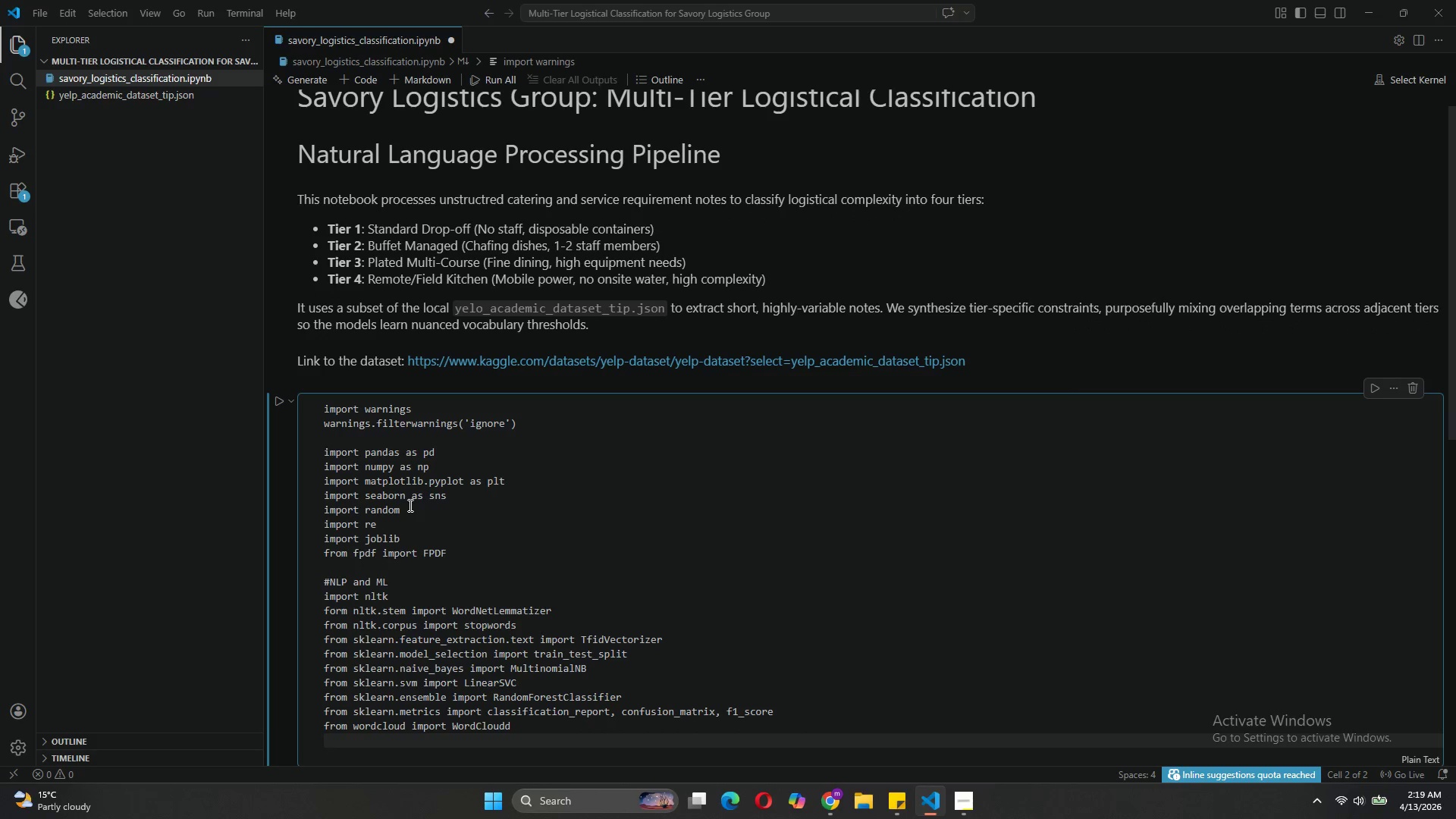 
key(Backspace)
 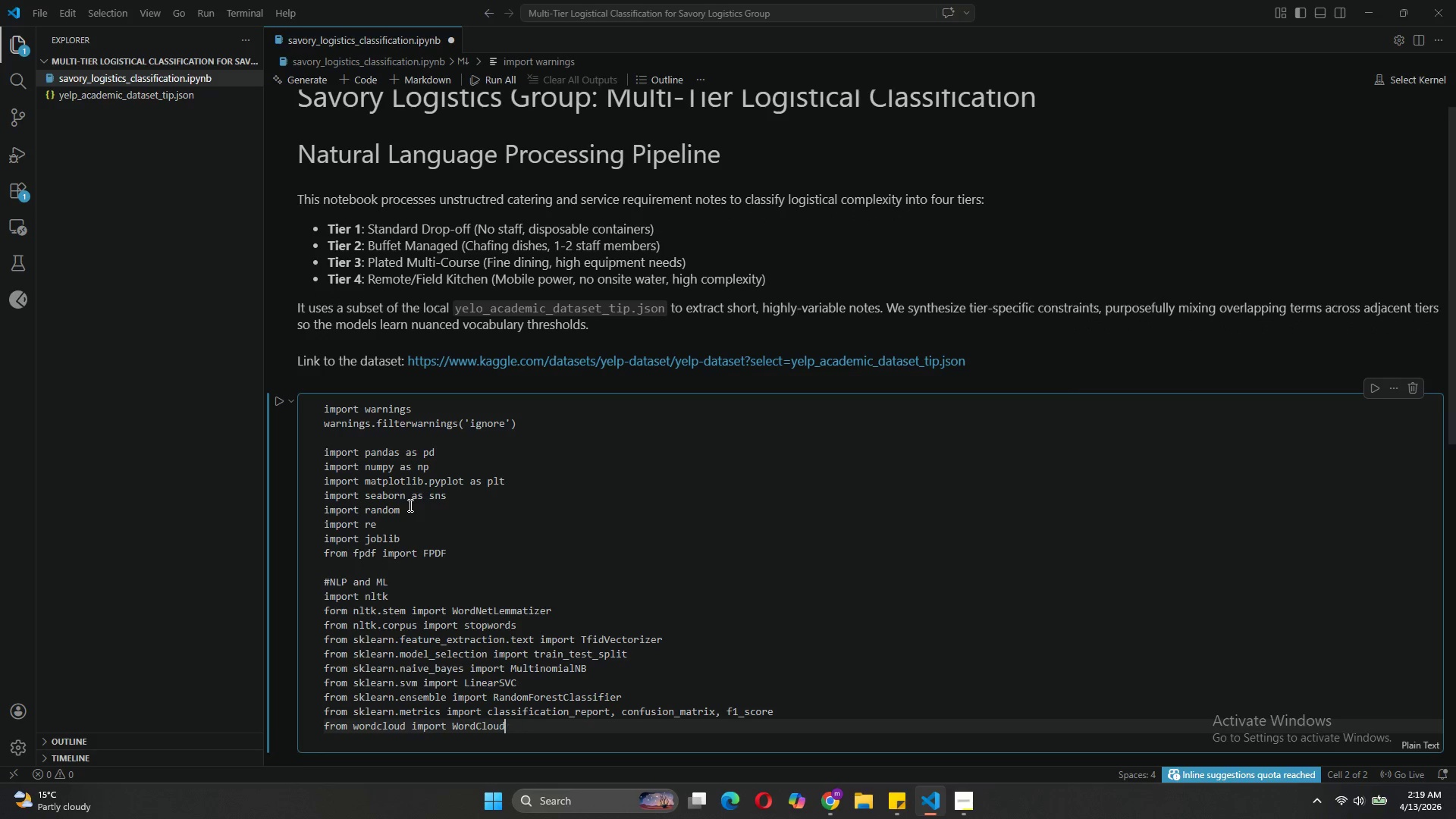 
key(Backspace)
 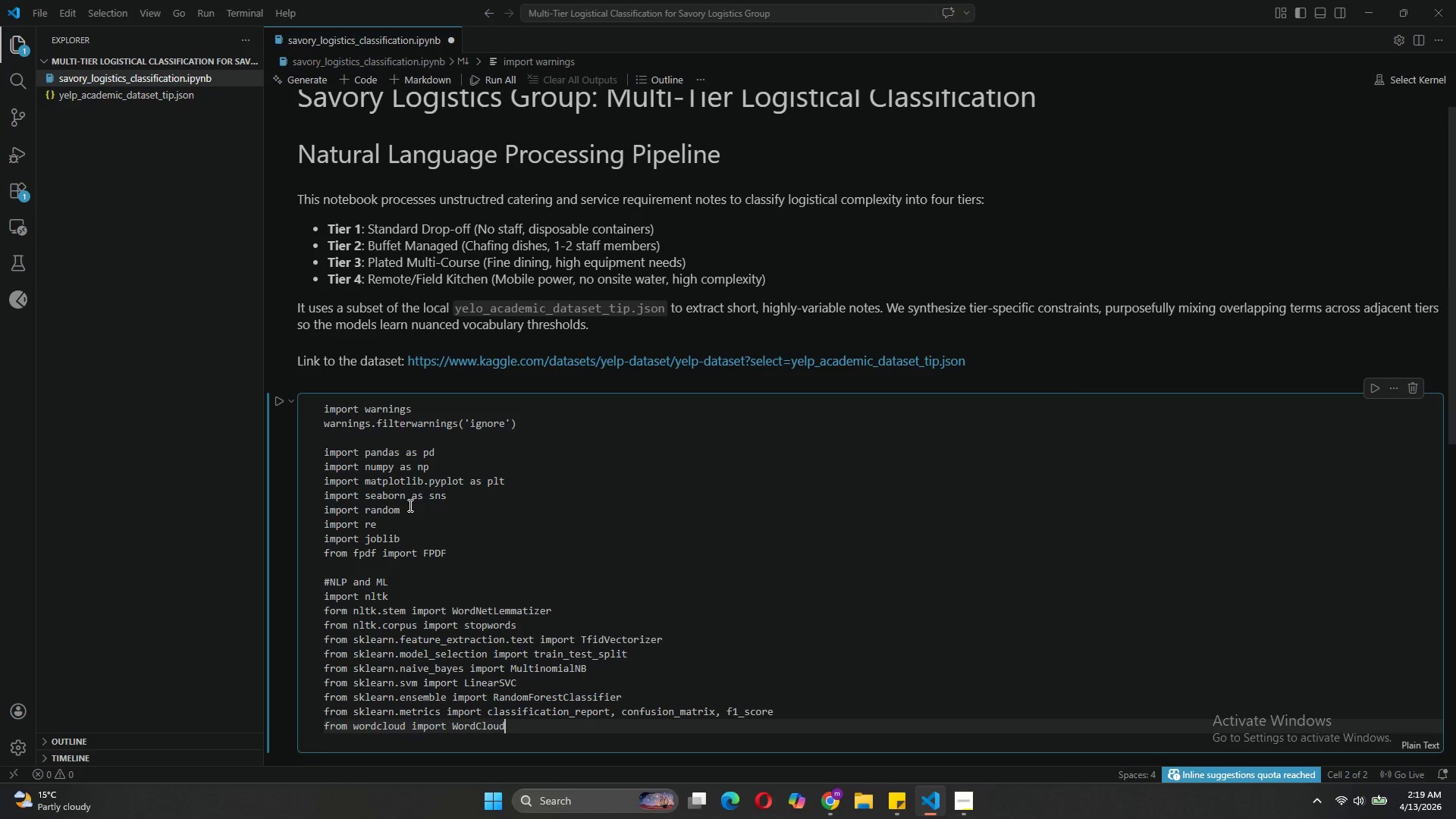 
key(Enter)
 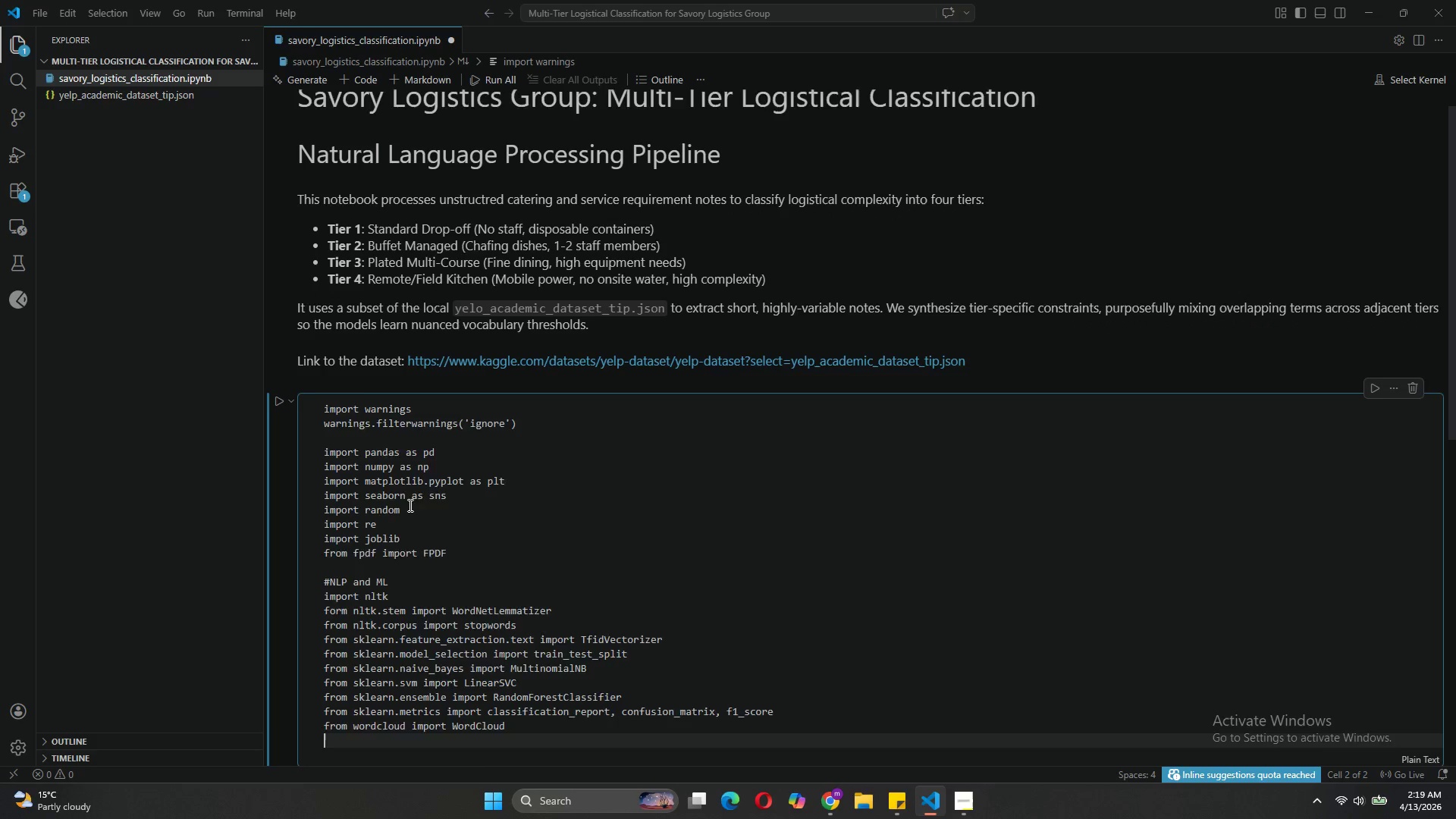 
key(Enter)
 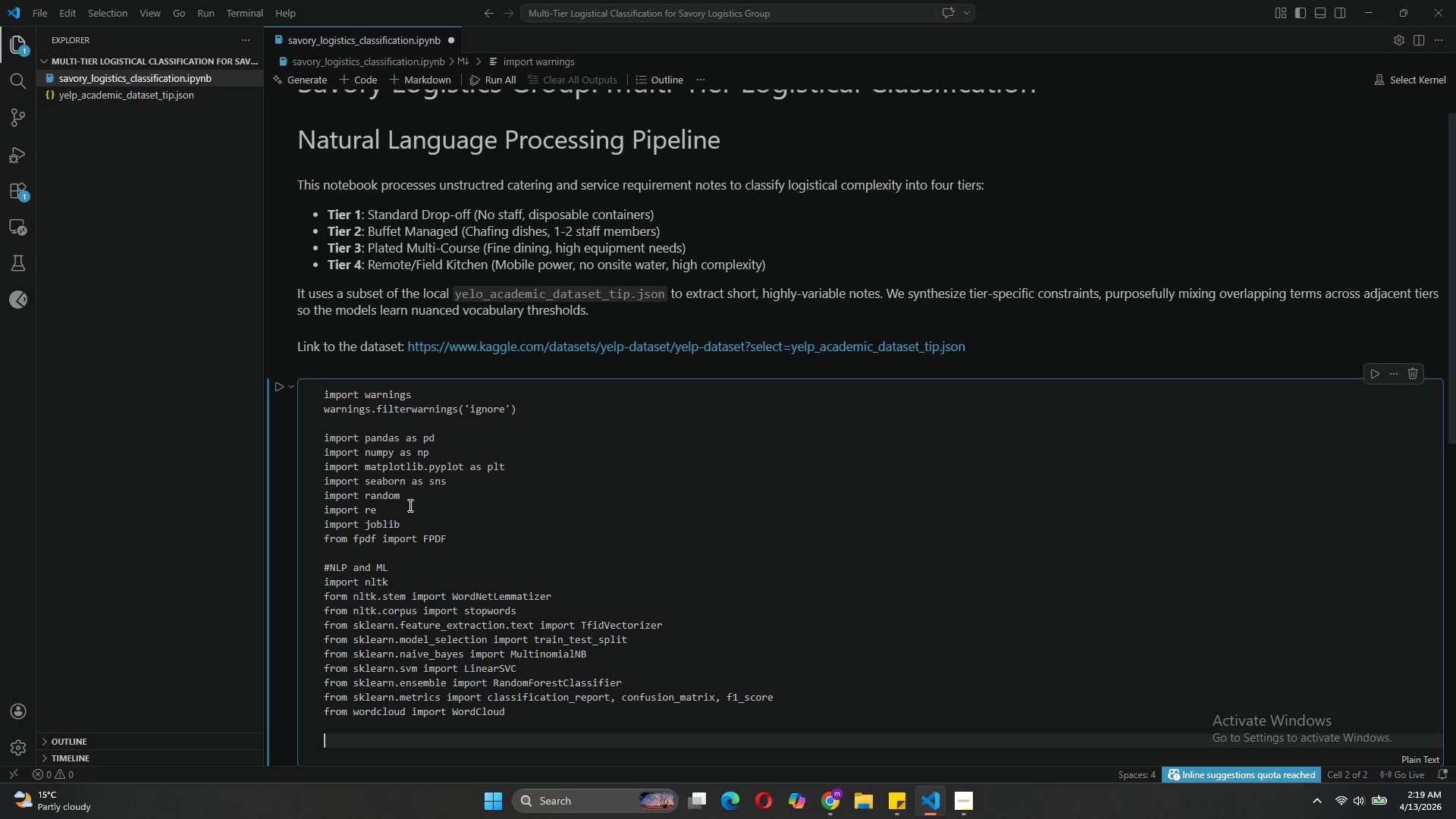 
type(nltk.download(word)
key(Backspace)
key(Backspace)
key(Backspace)
key(Backspace)
type('wordnet')
 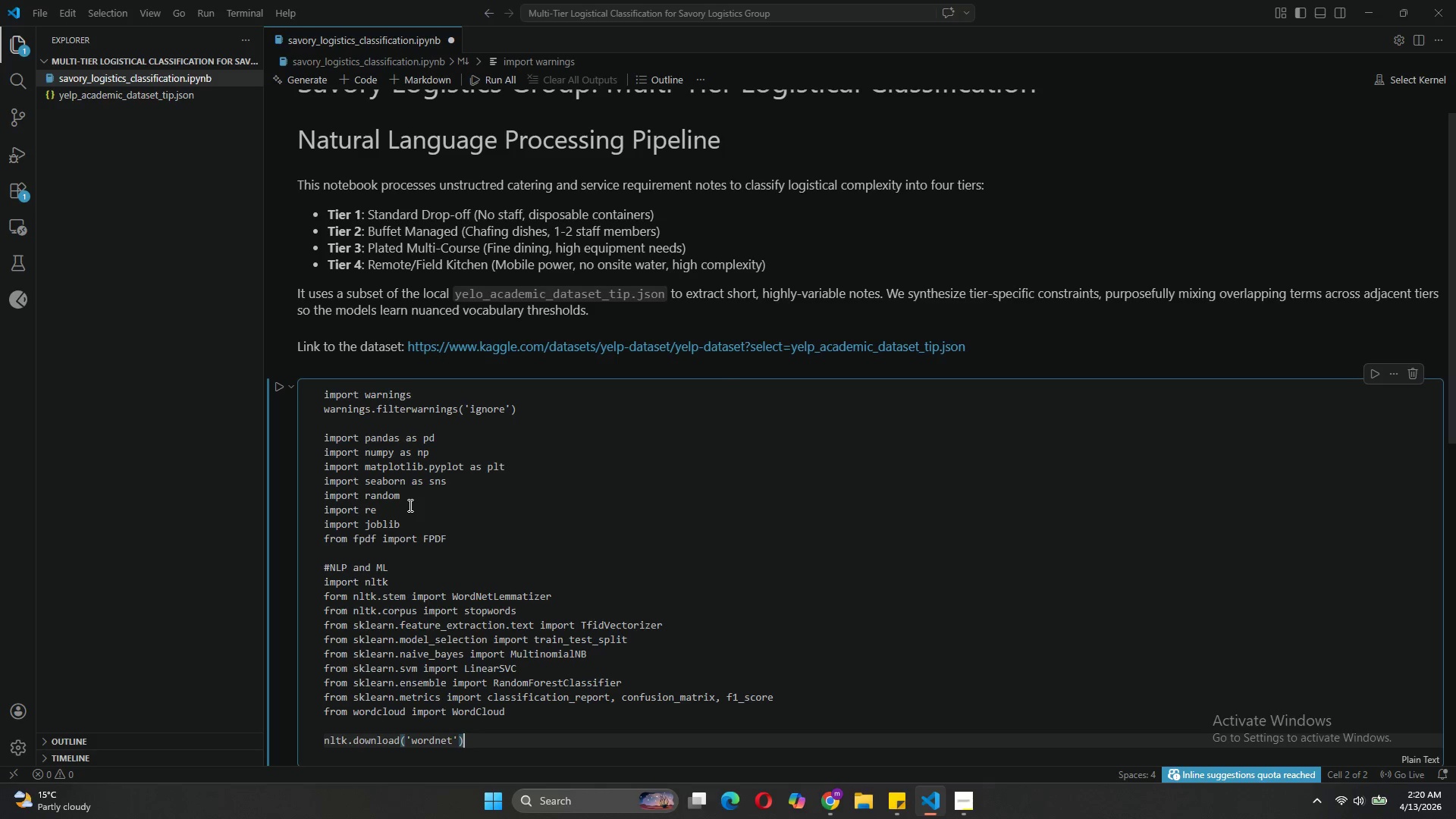 
 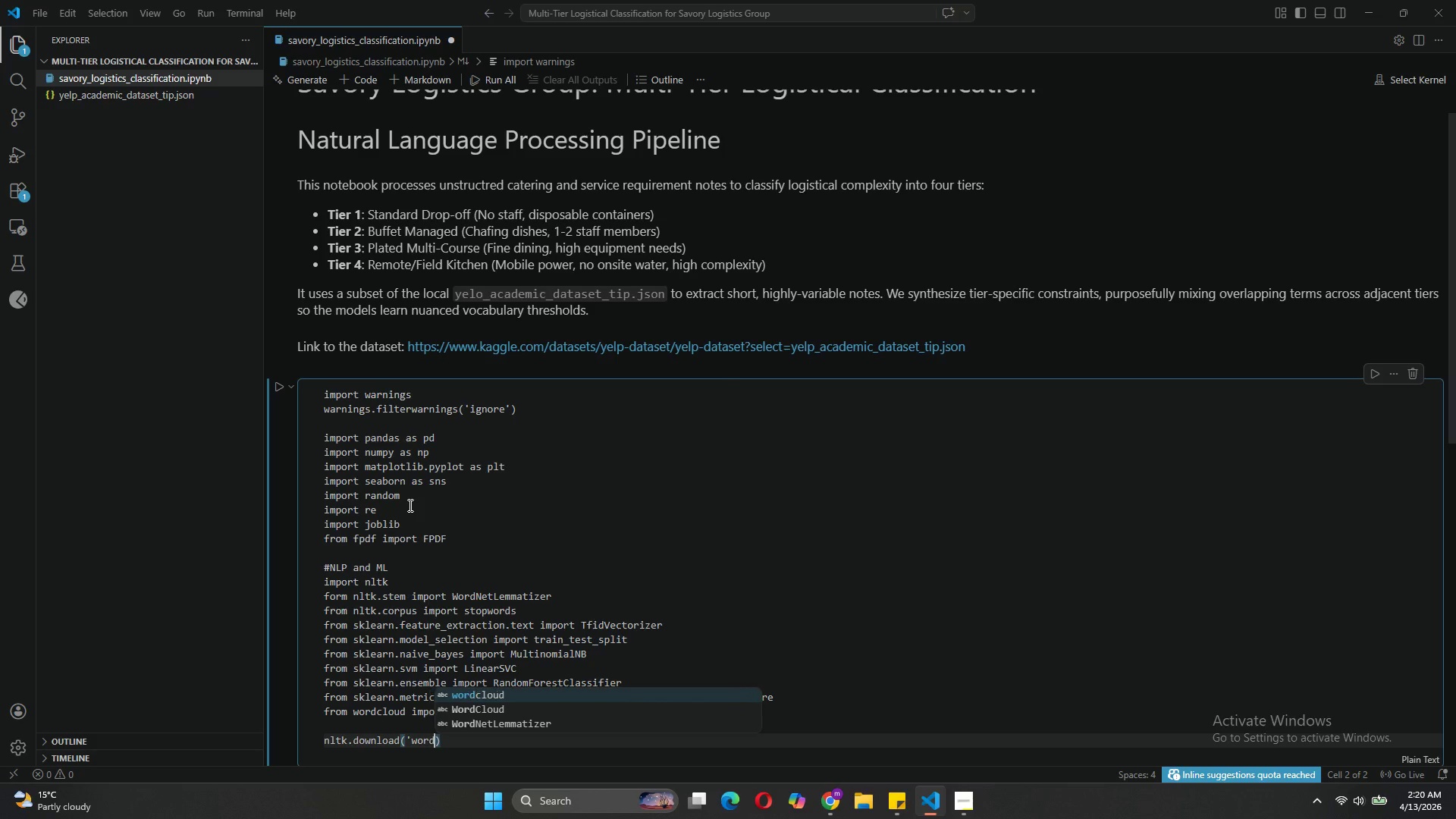 
key(ArrowRight)
 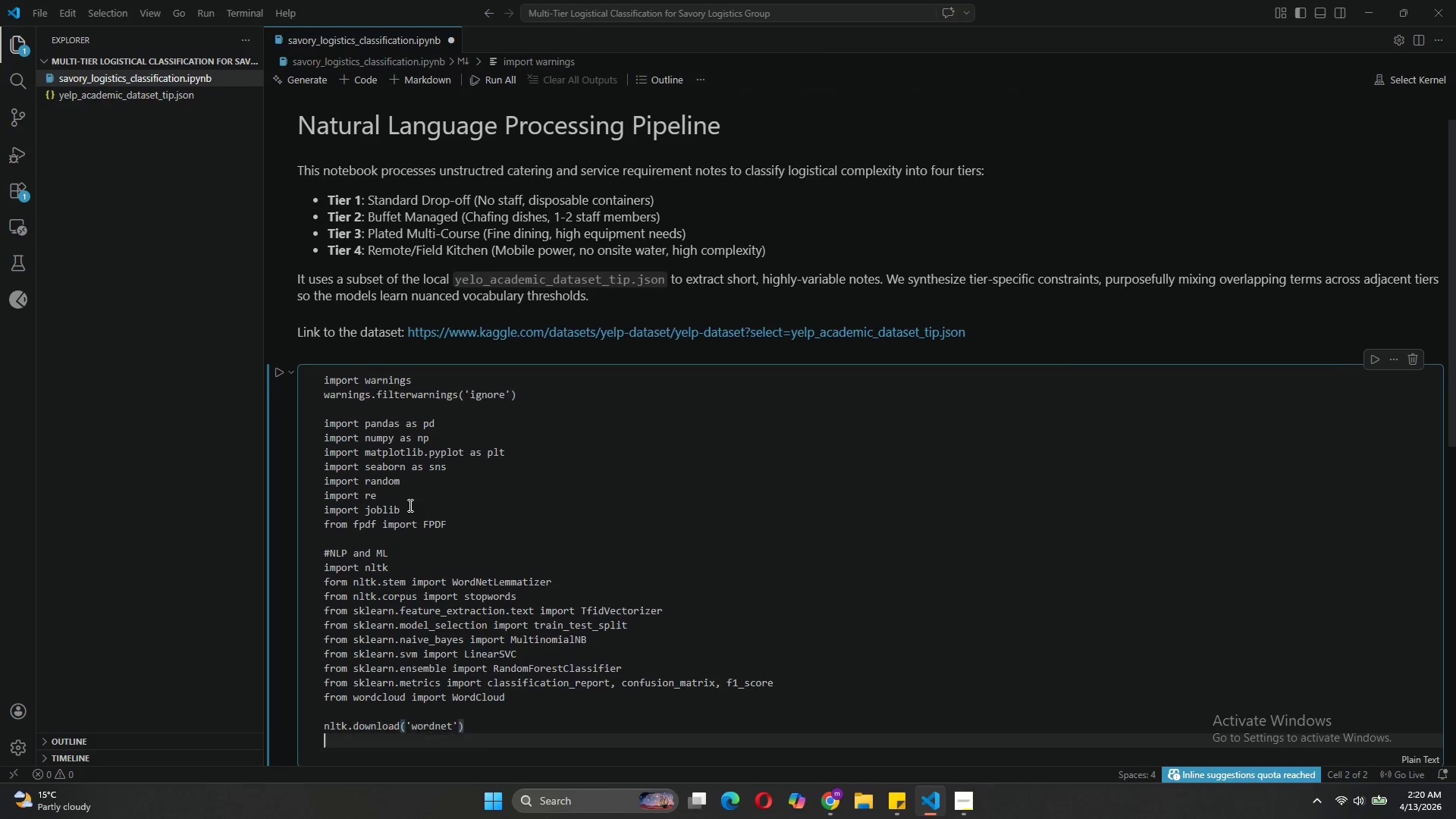 
key(Enter)
 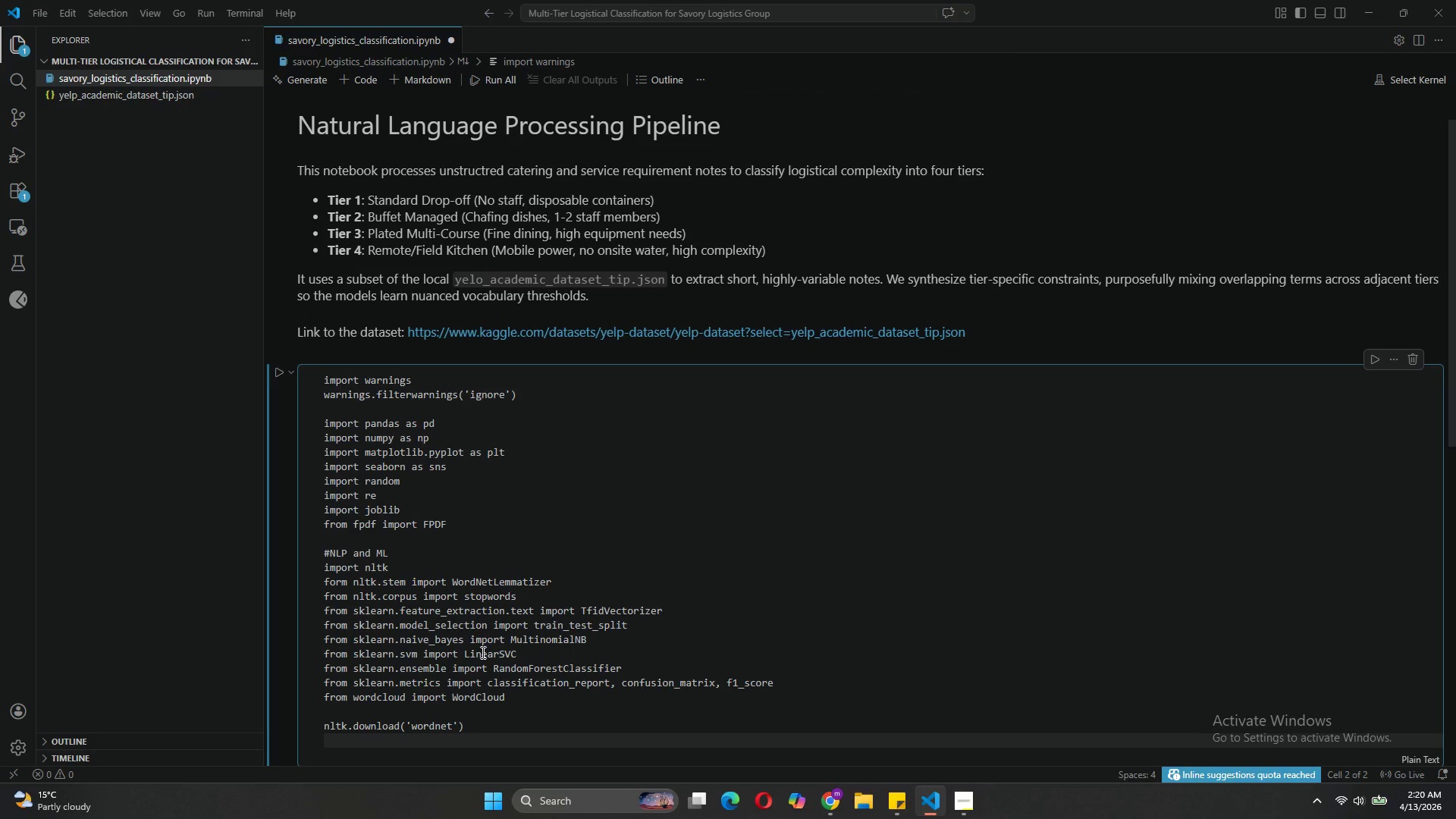 
left_click([474, 729])
 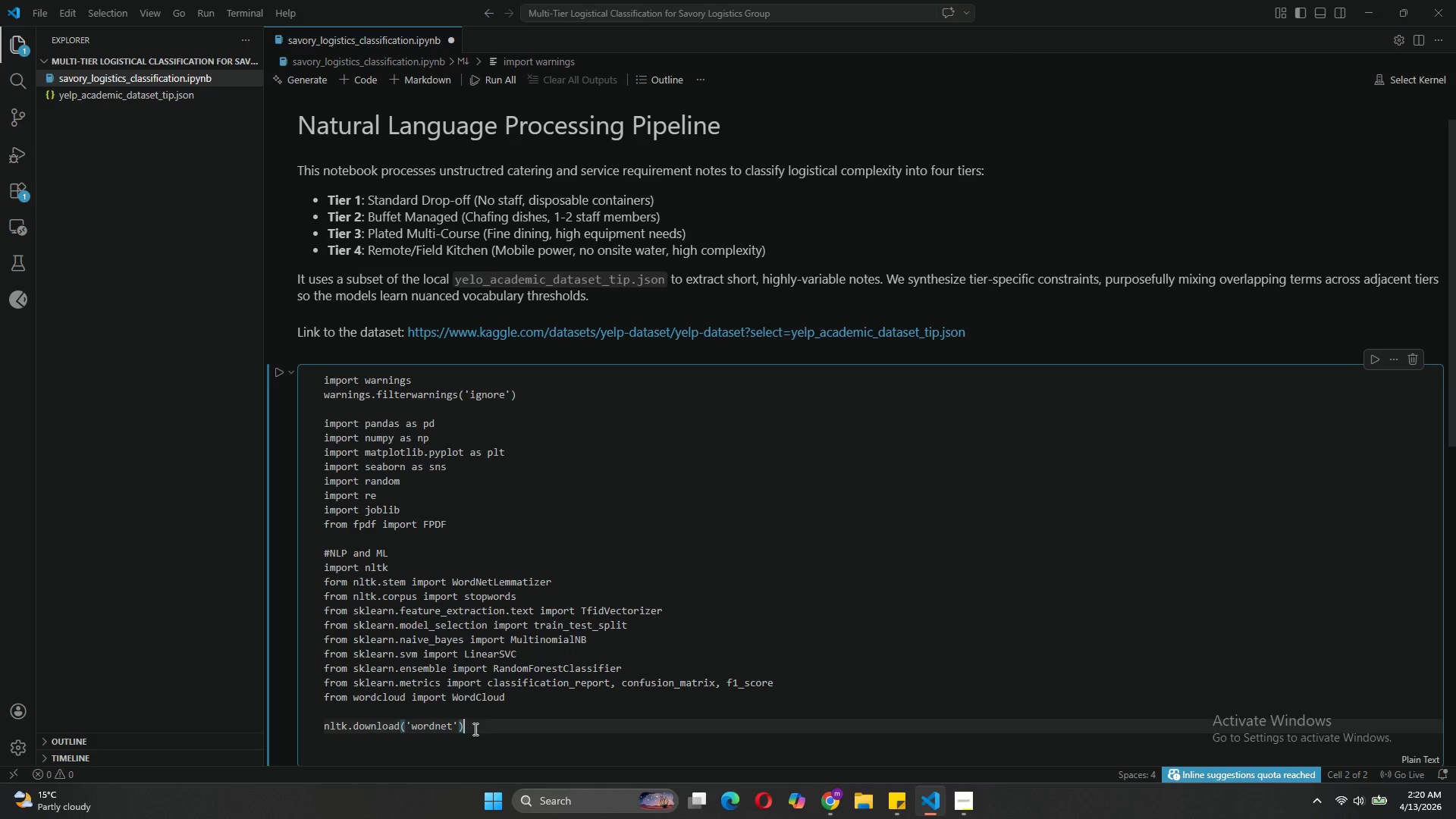 
key(Control+C)
 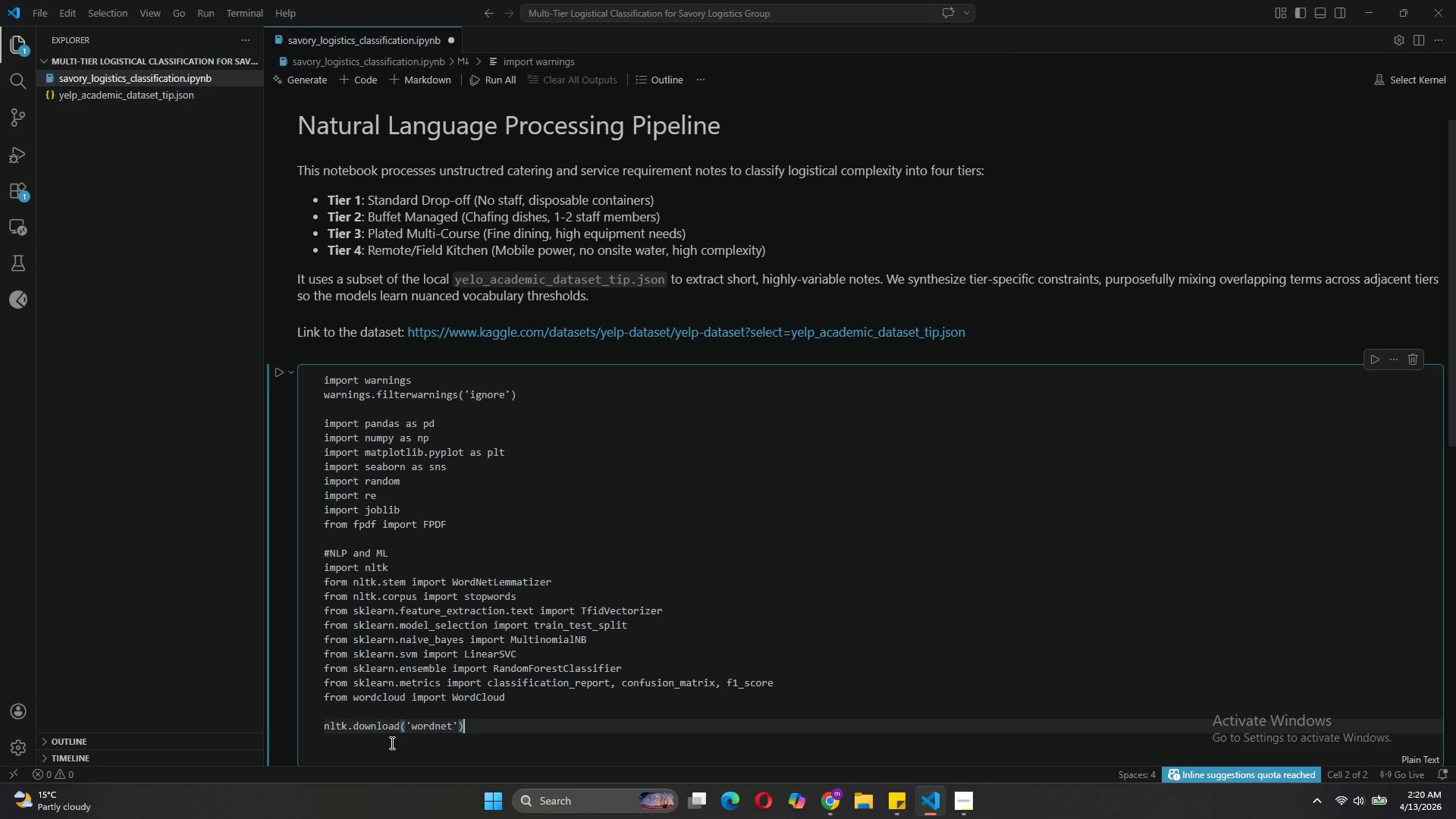 
left_click([389, 741])
 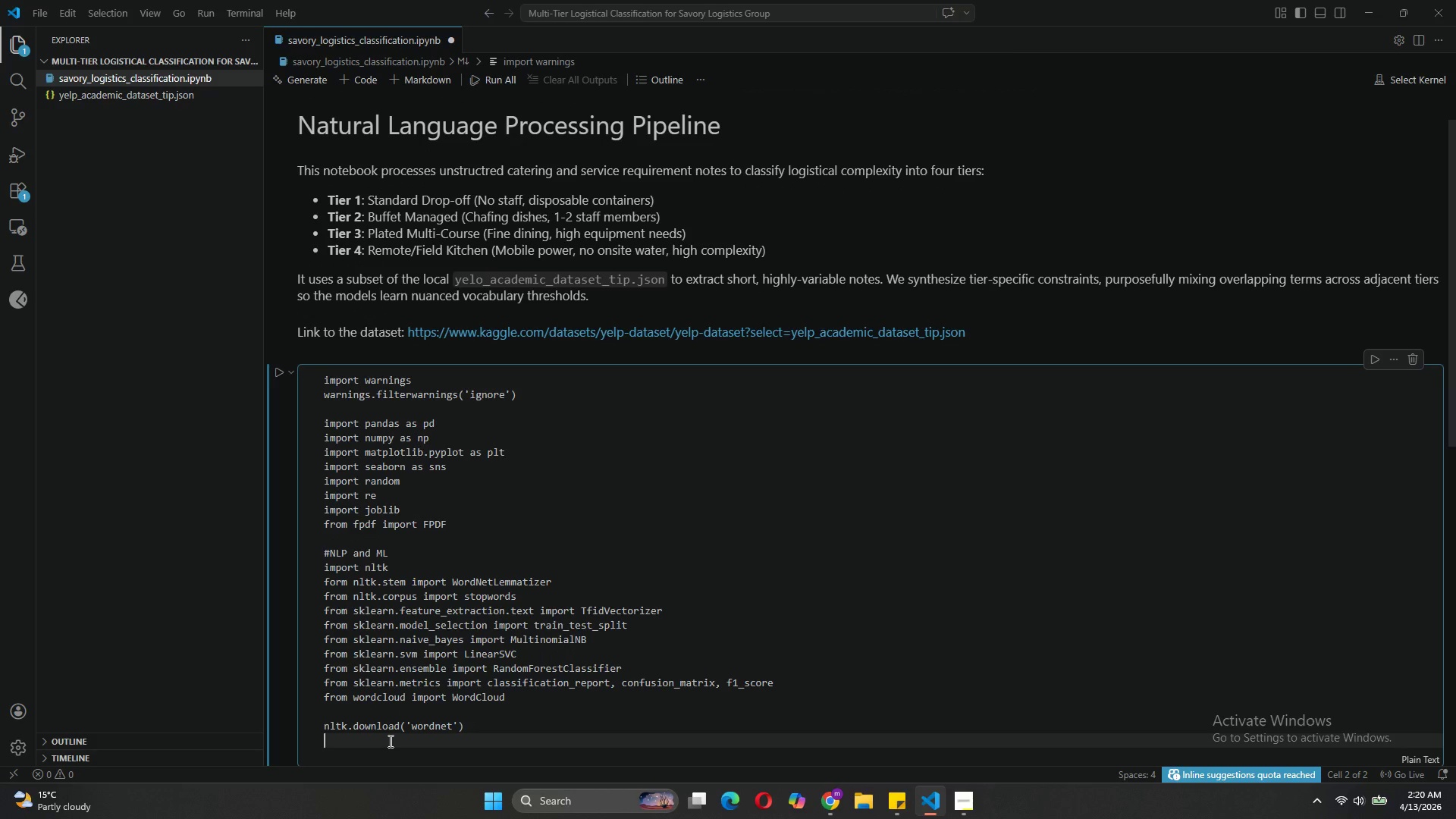 
key(Control+V)
 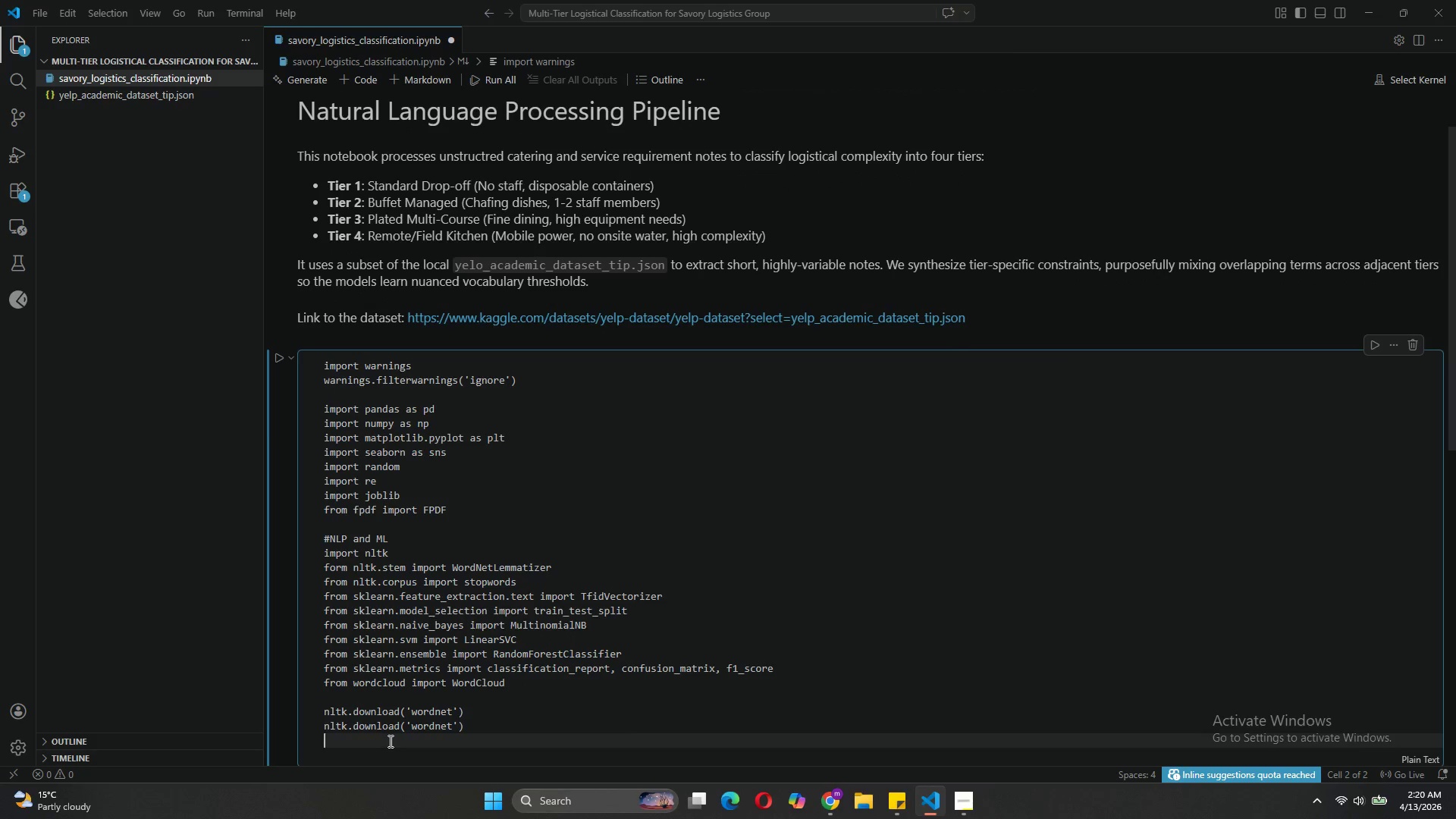 
key(Control+V)
 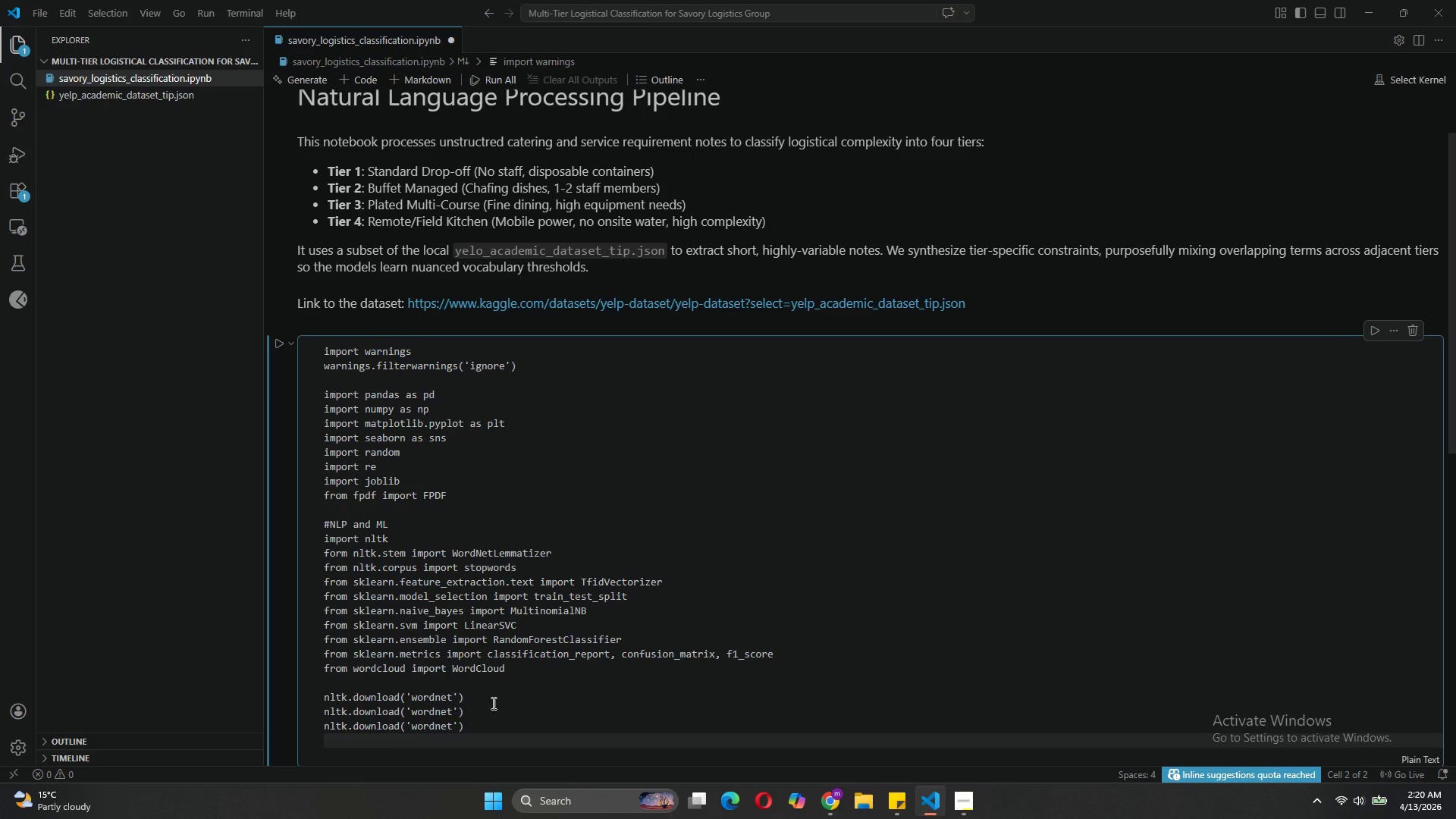 
left_click([451, 707])
 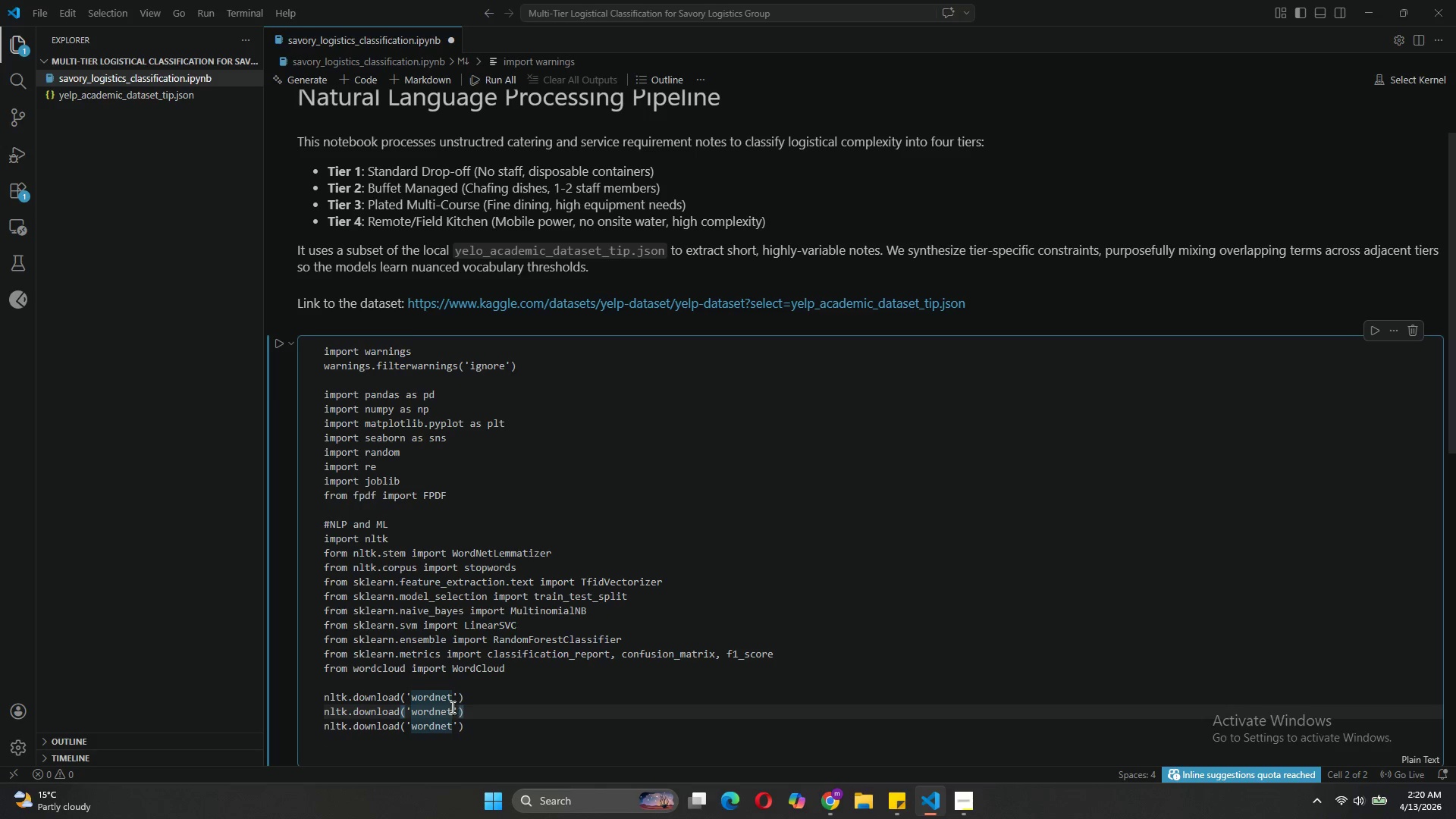 
key(Backspace)
key(Backspace)
key(Backspace)
key(Backspace)
key(Backspace)
key(Backspace)
key(Backspace)
type(stop)
key(Tab)
 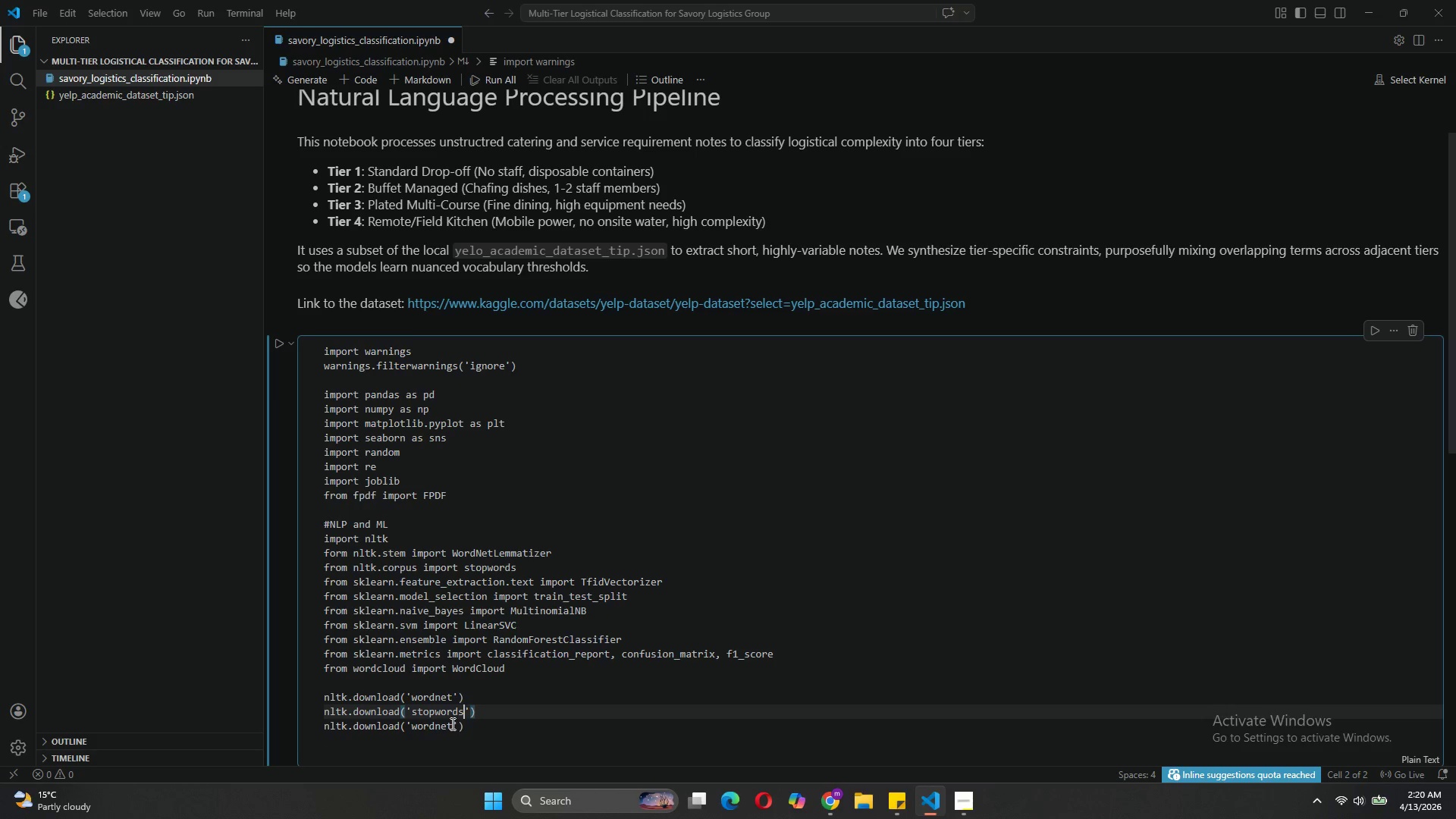 
left_click([453, 723])
 